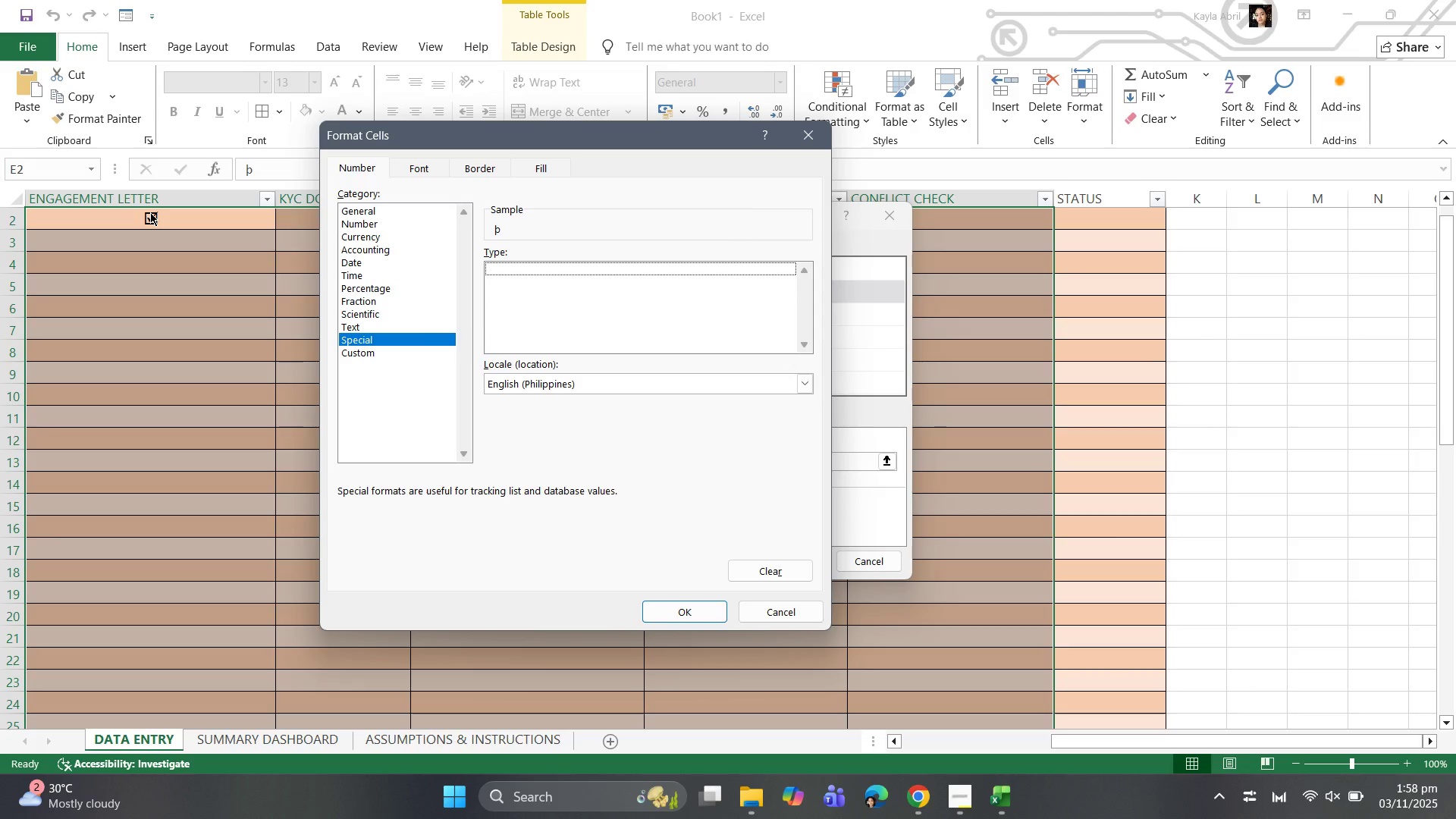 
double_click([150, 212])
 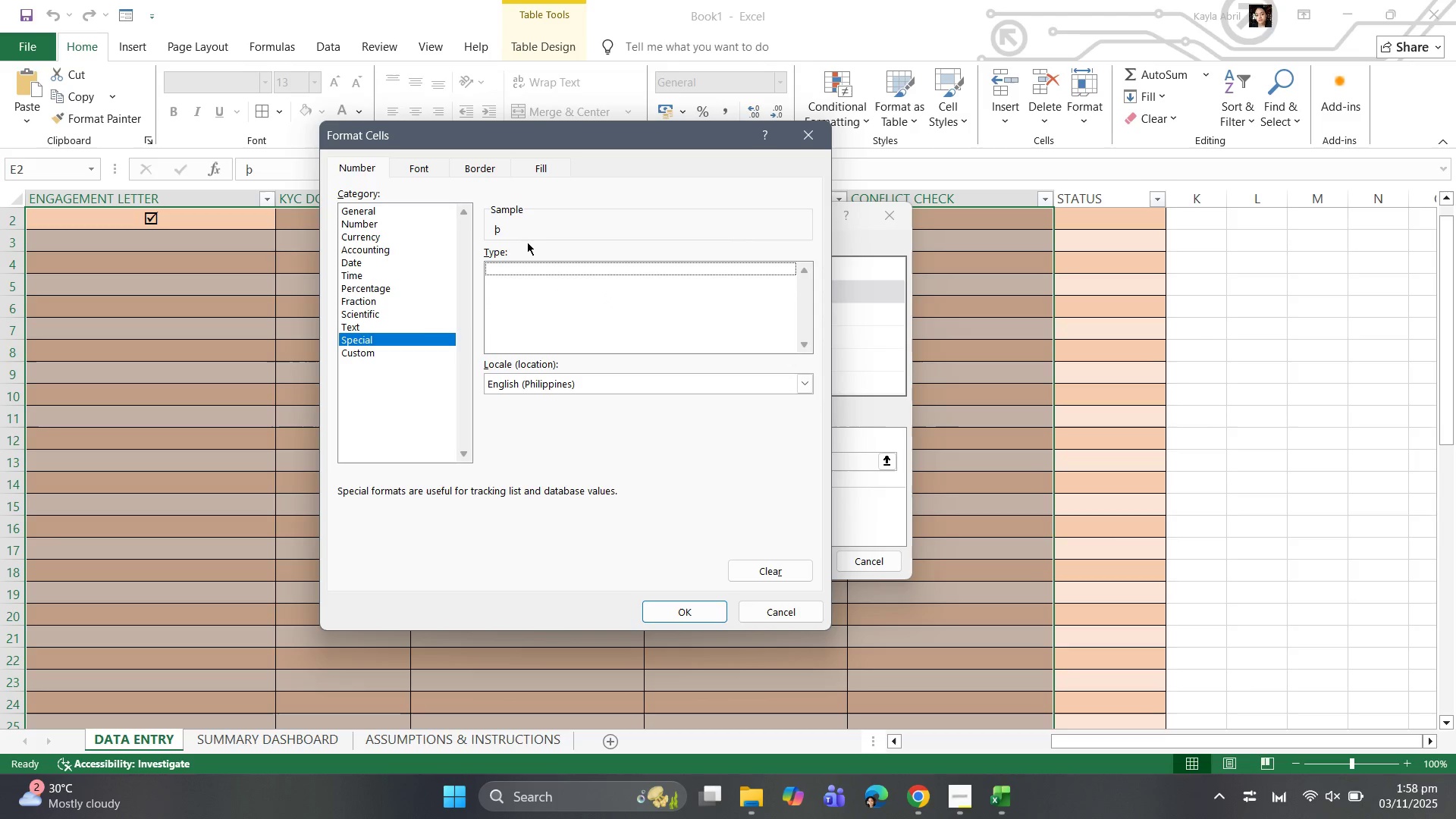 
left_click([536, 290])
 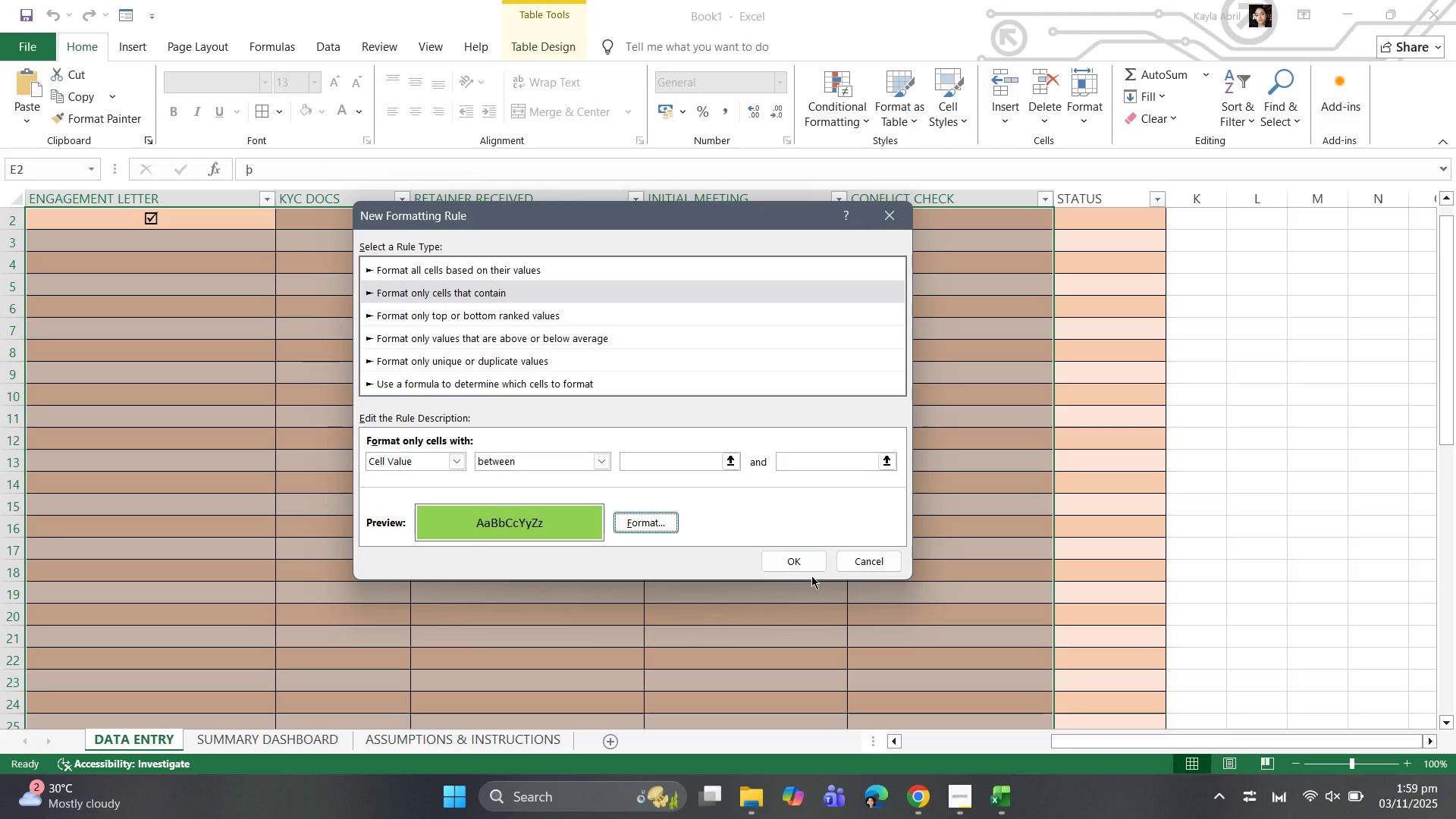 
wait(40.82)
 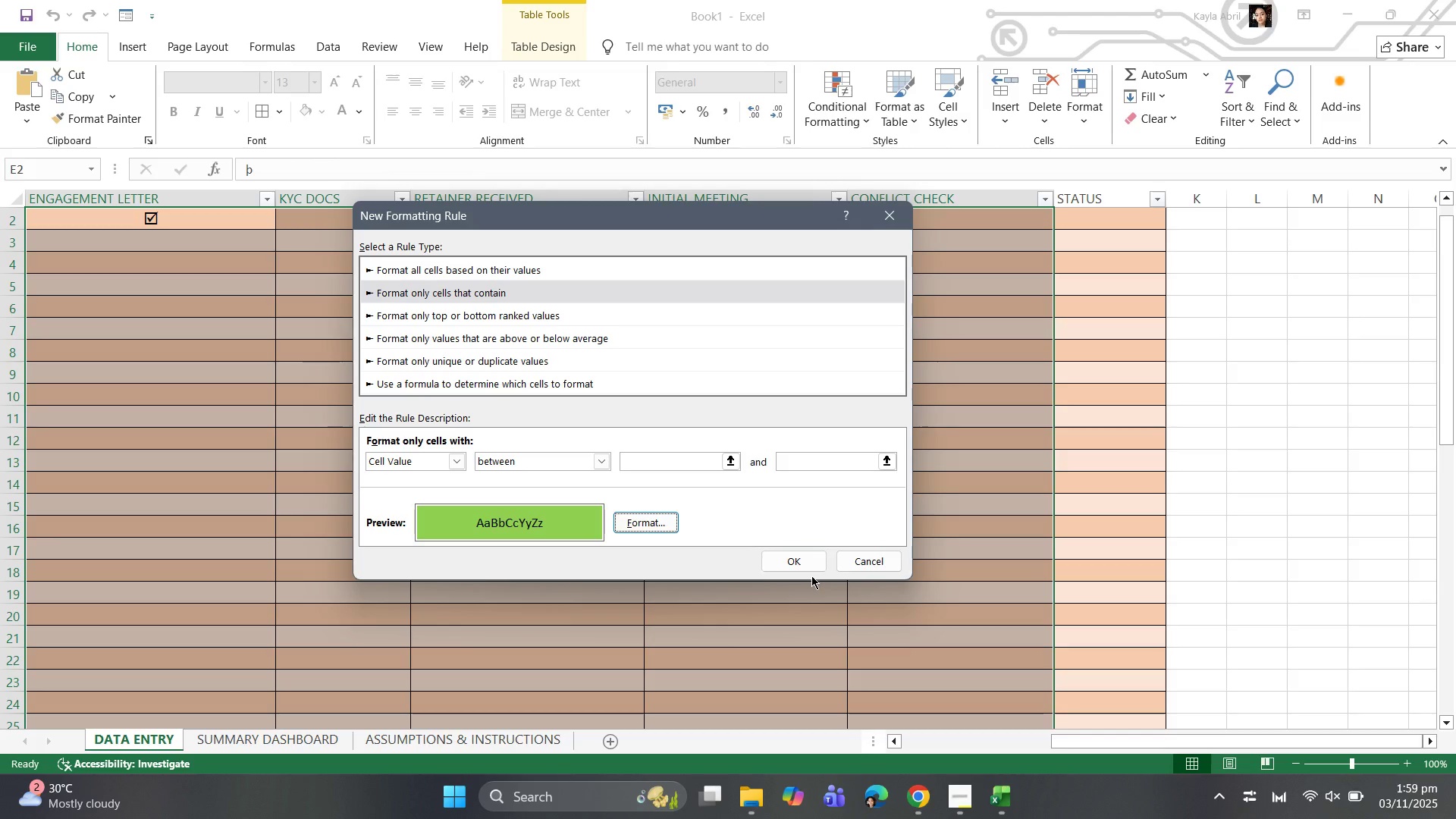 
left_click([525, 453])
 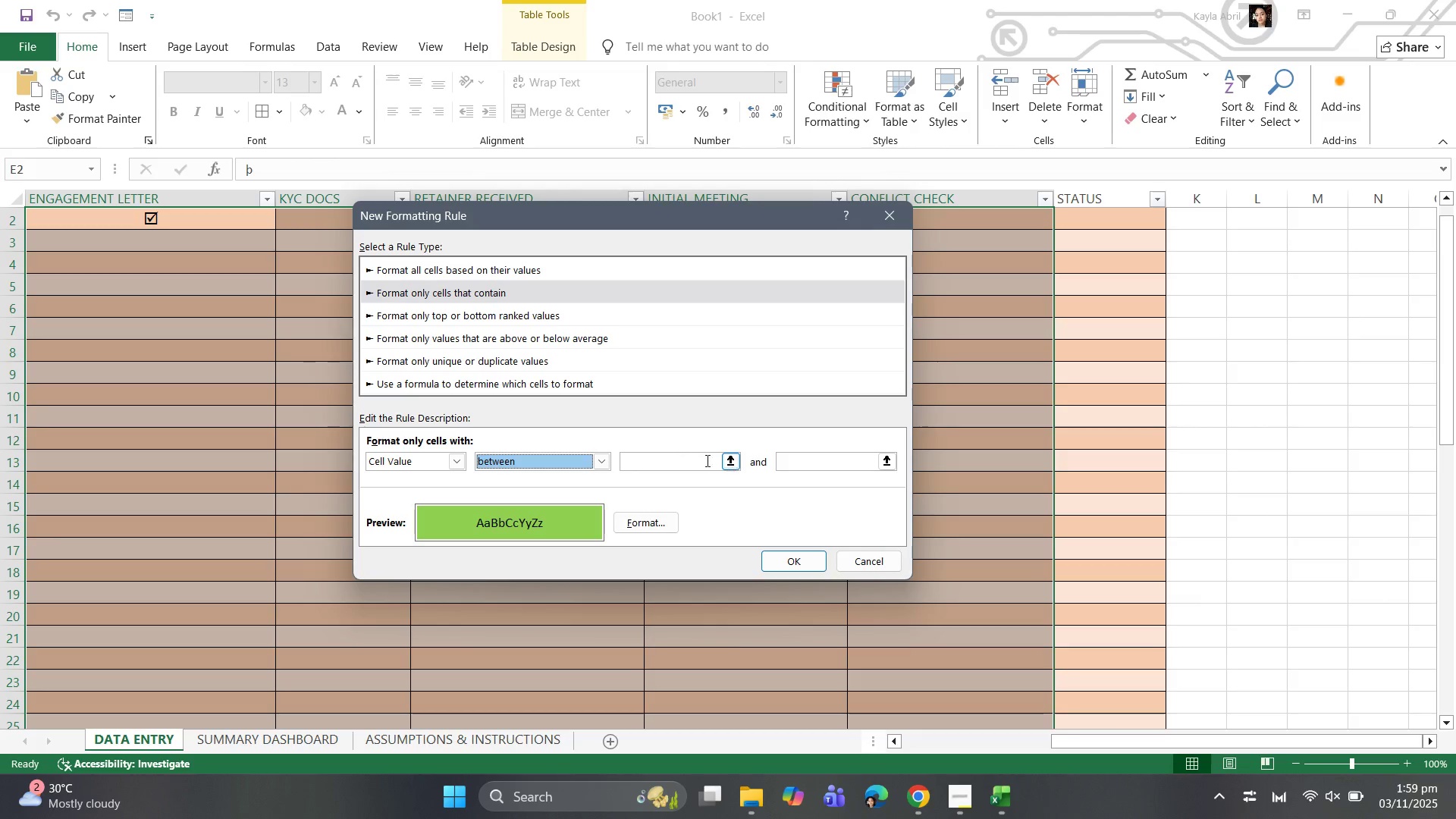 
left_click([458, 460])
 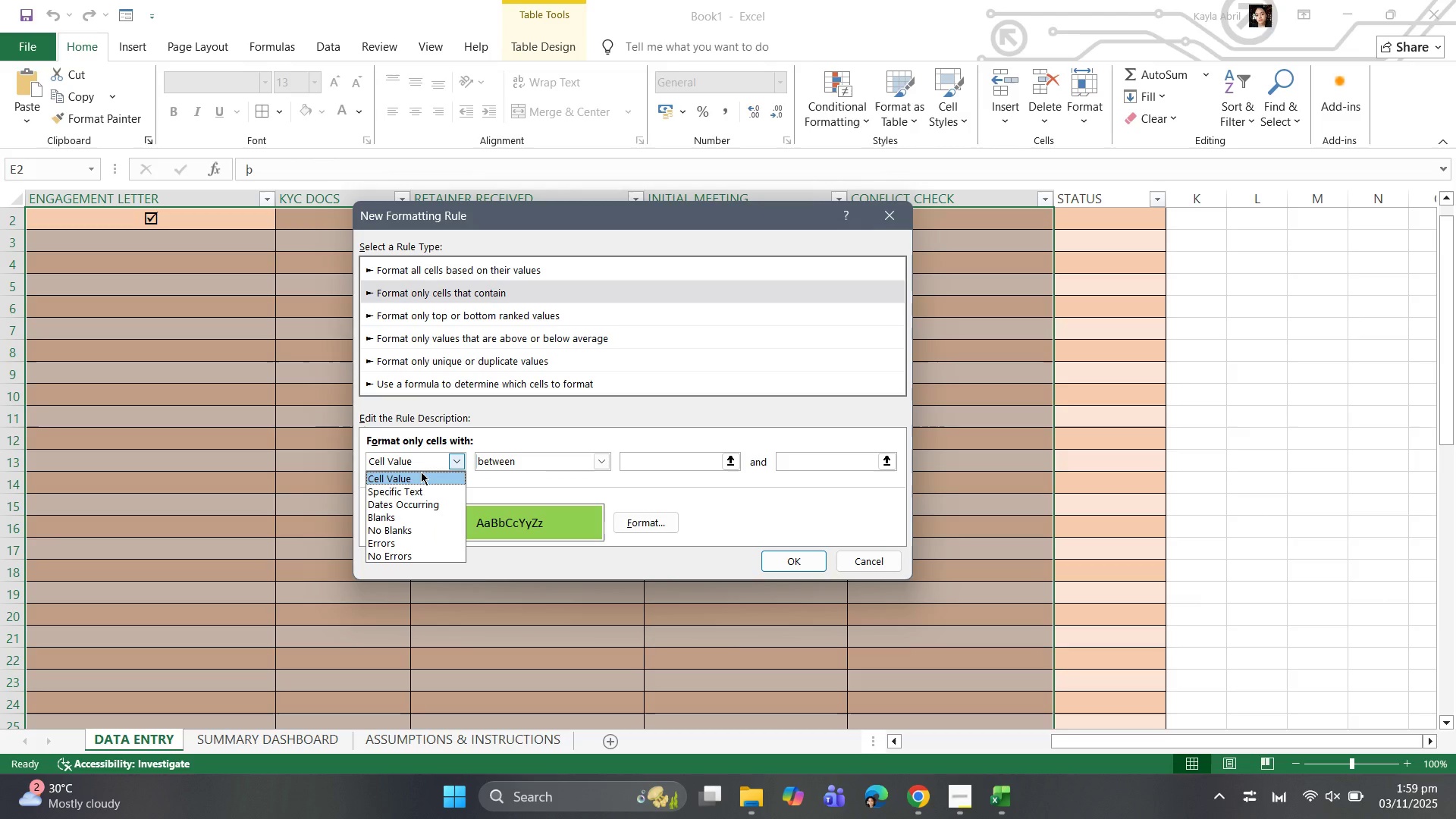 
left_click([416, 475])
 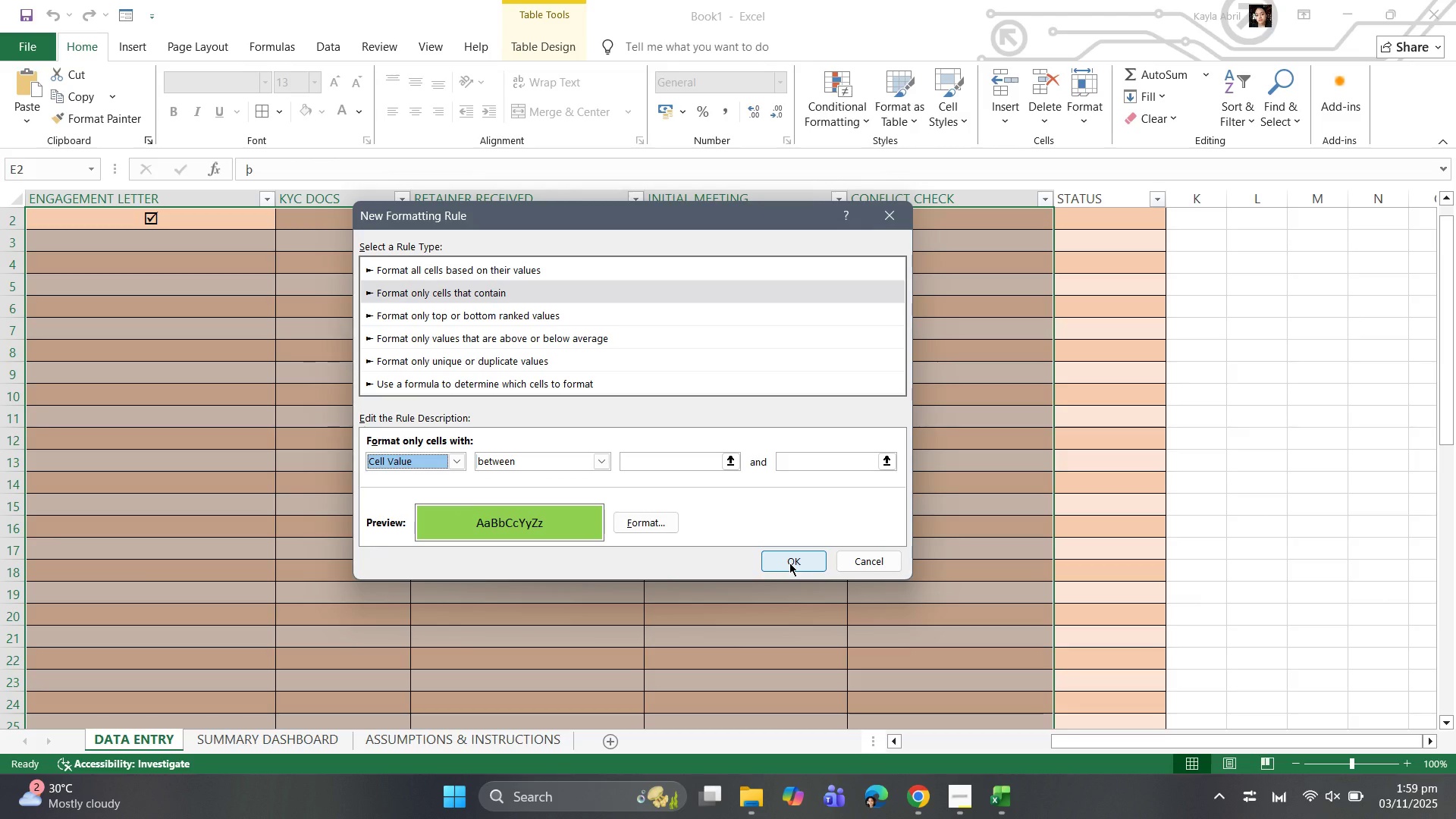 
left_click([789, 563])
 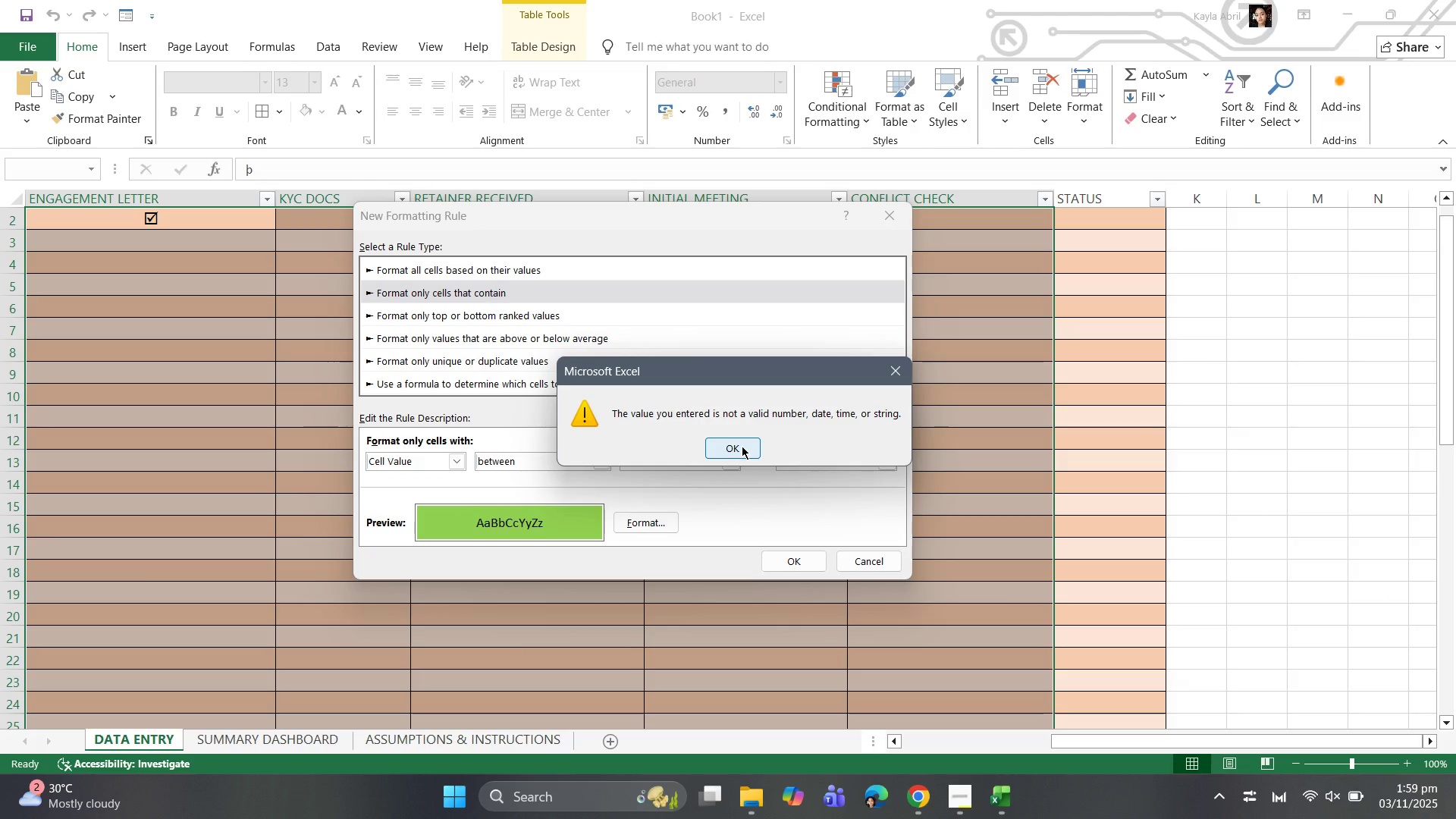 
left_click([742, 446])
 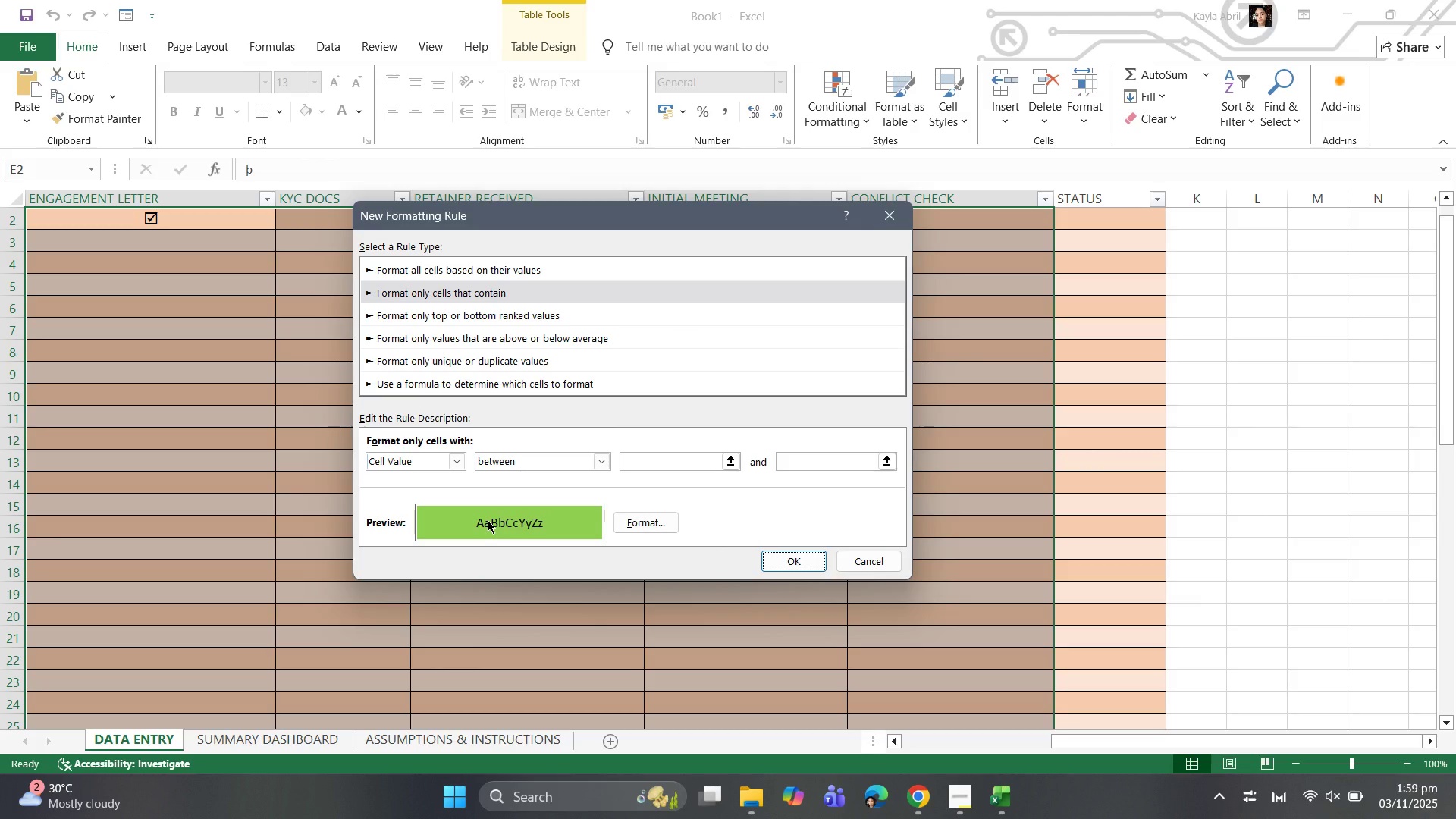 
double_click([488, 520])
 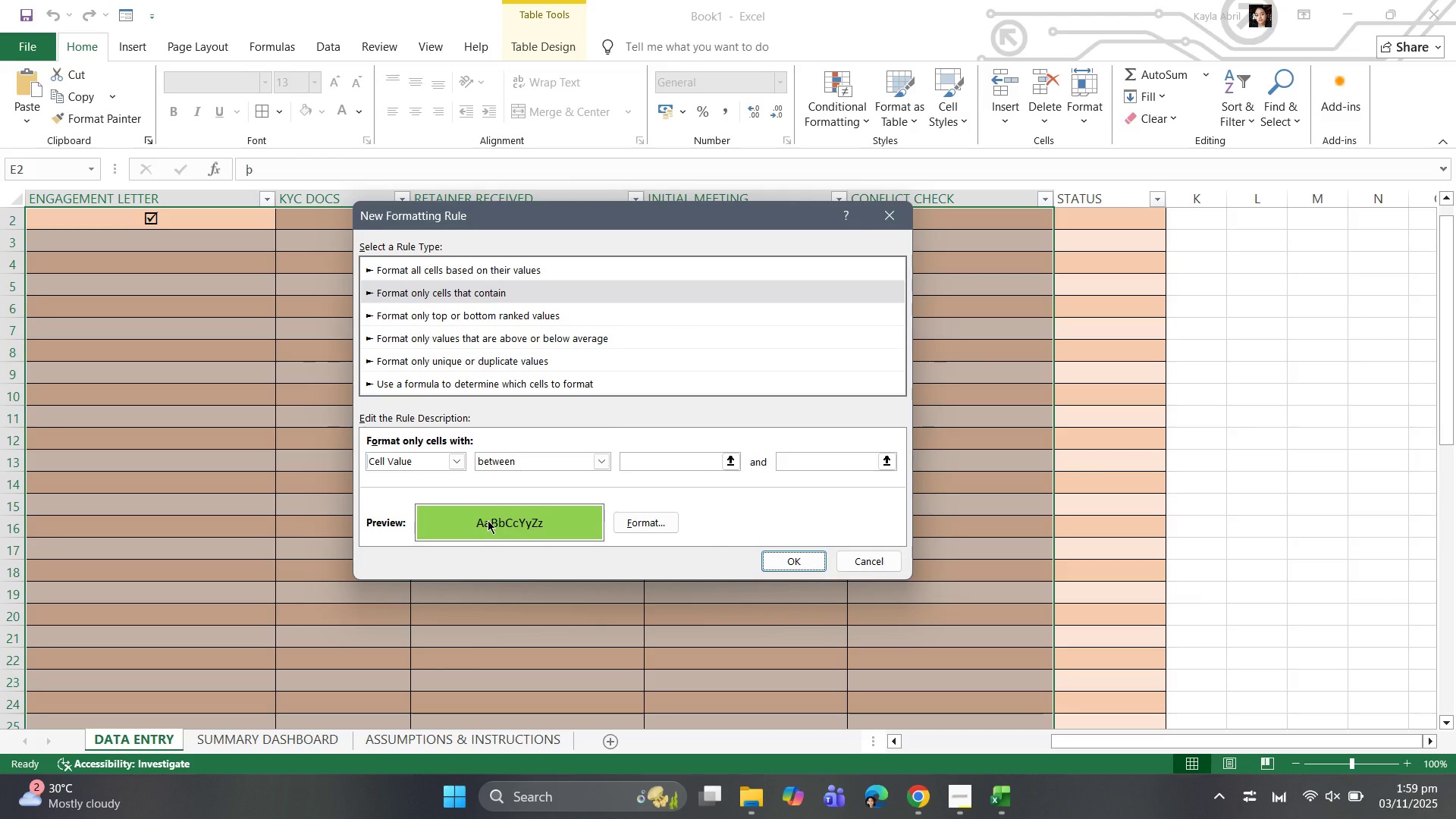 
triple_click([488, 520])
 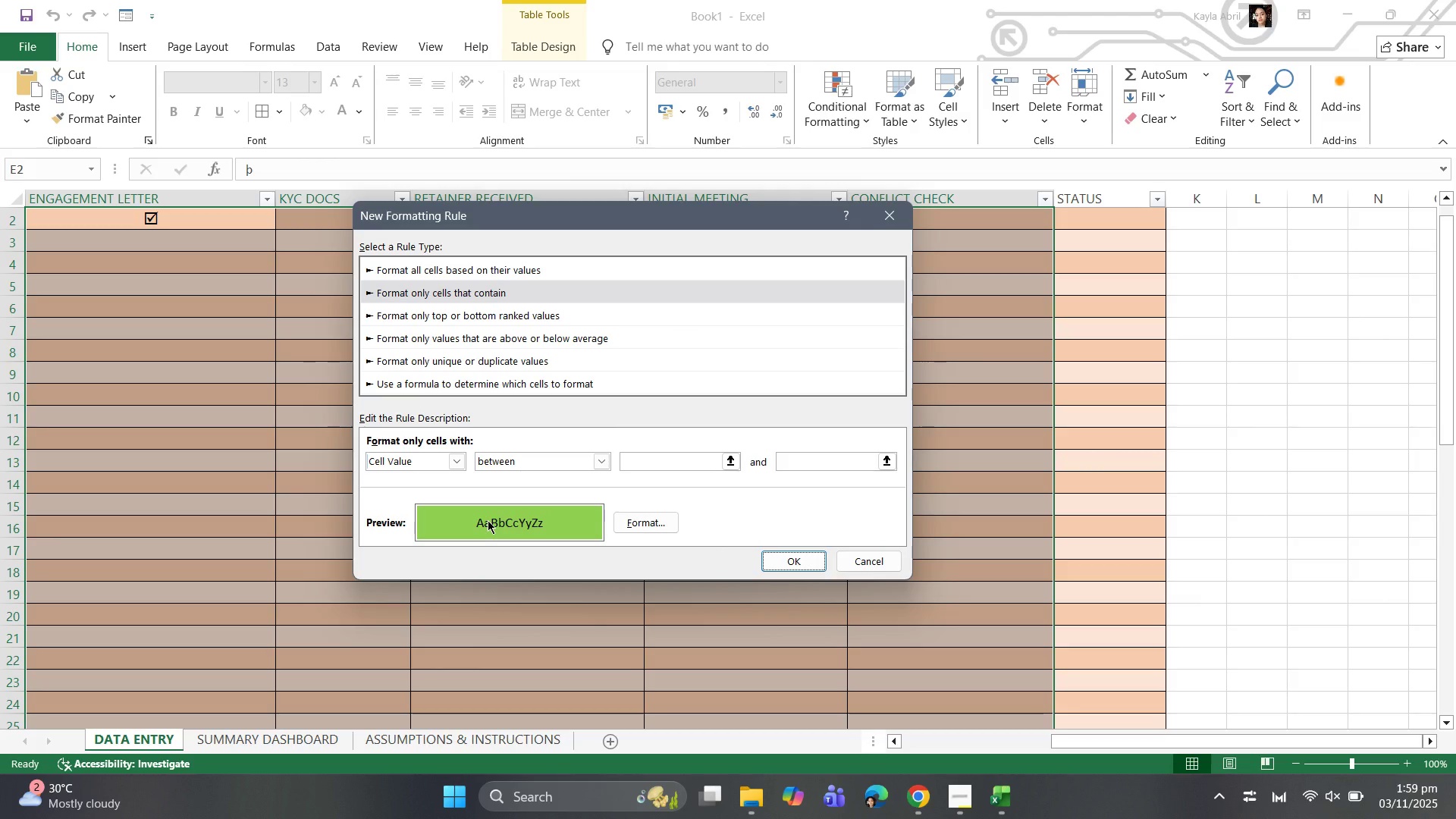 
triple_click([488, 520])
 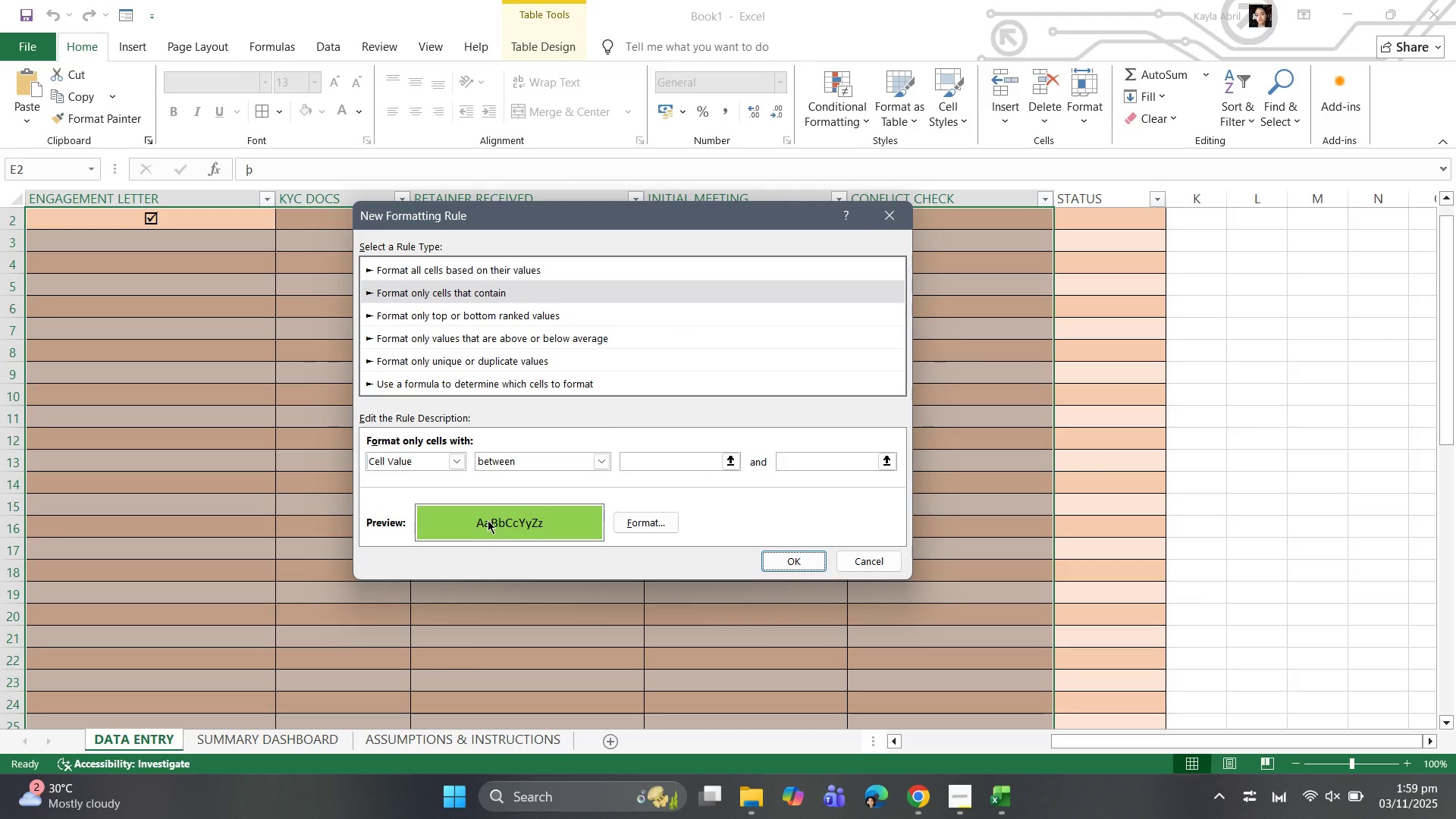 
triple_click([488, 520])
 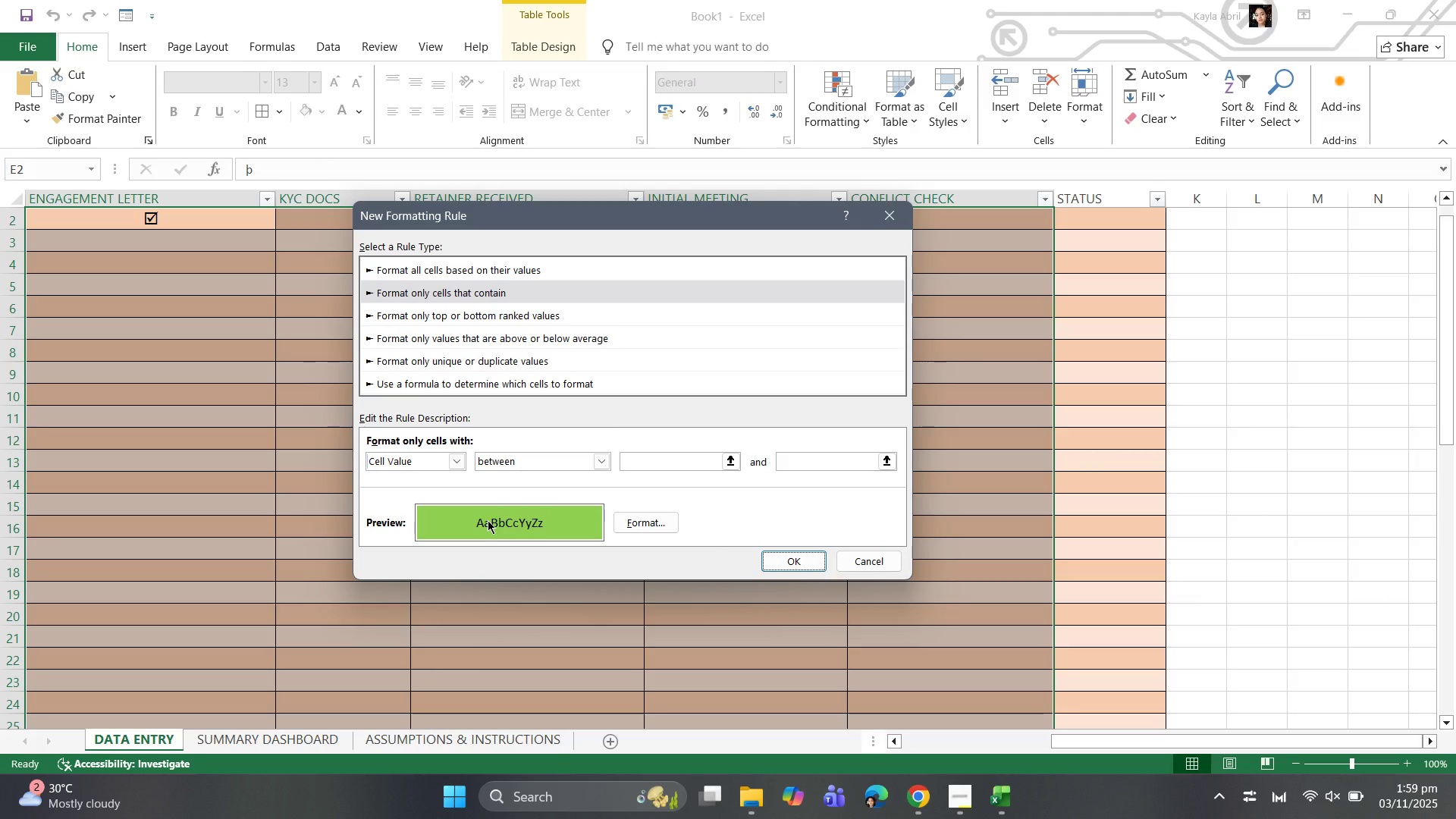 
triple_click([488, 520])
 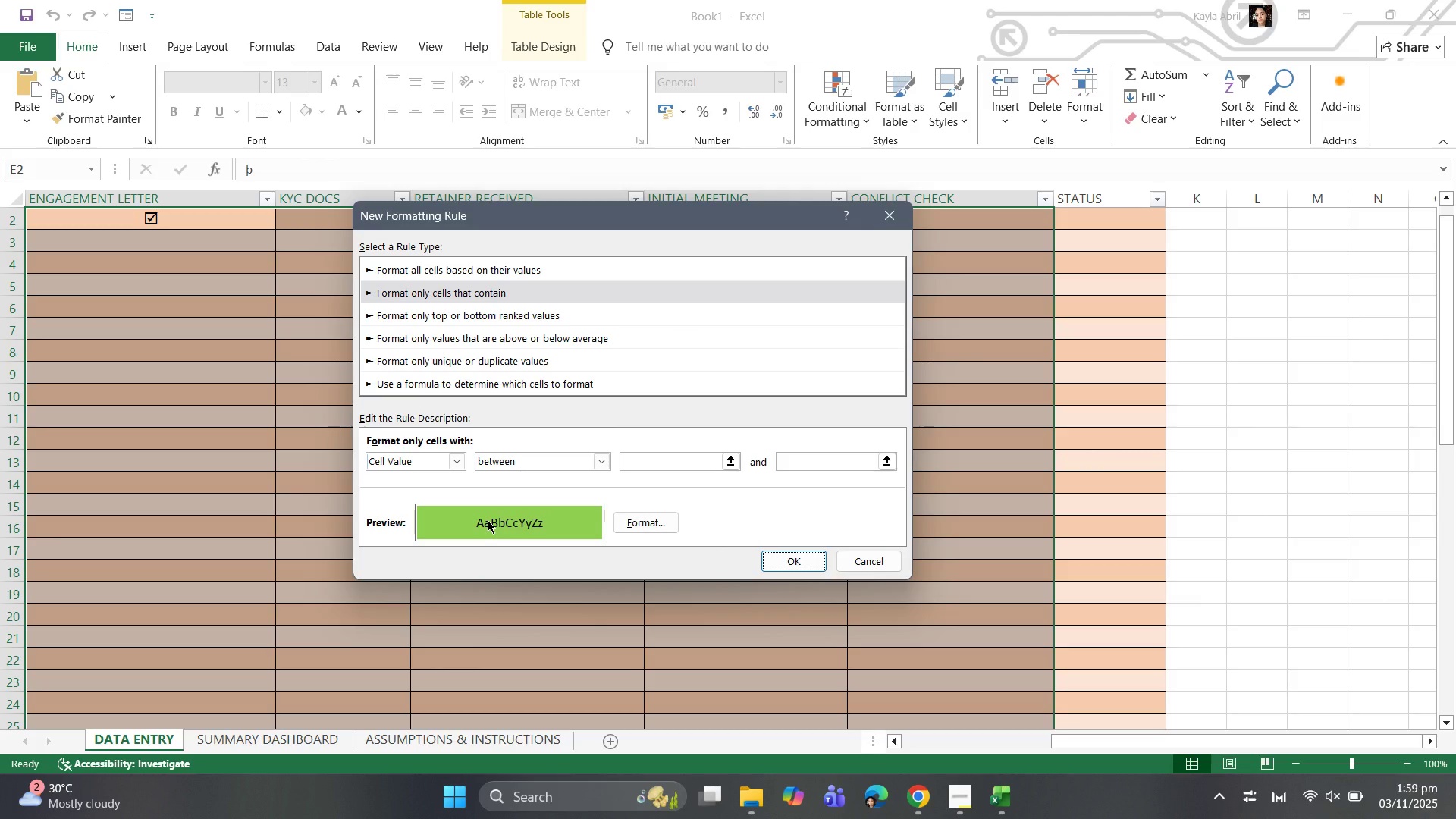 
triple_click([488, 520])
 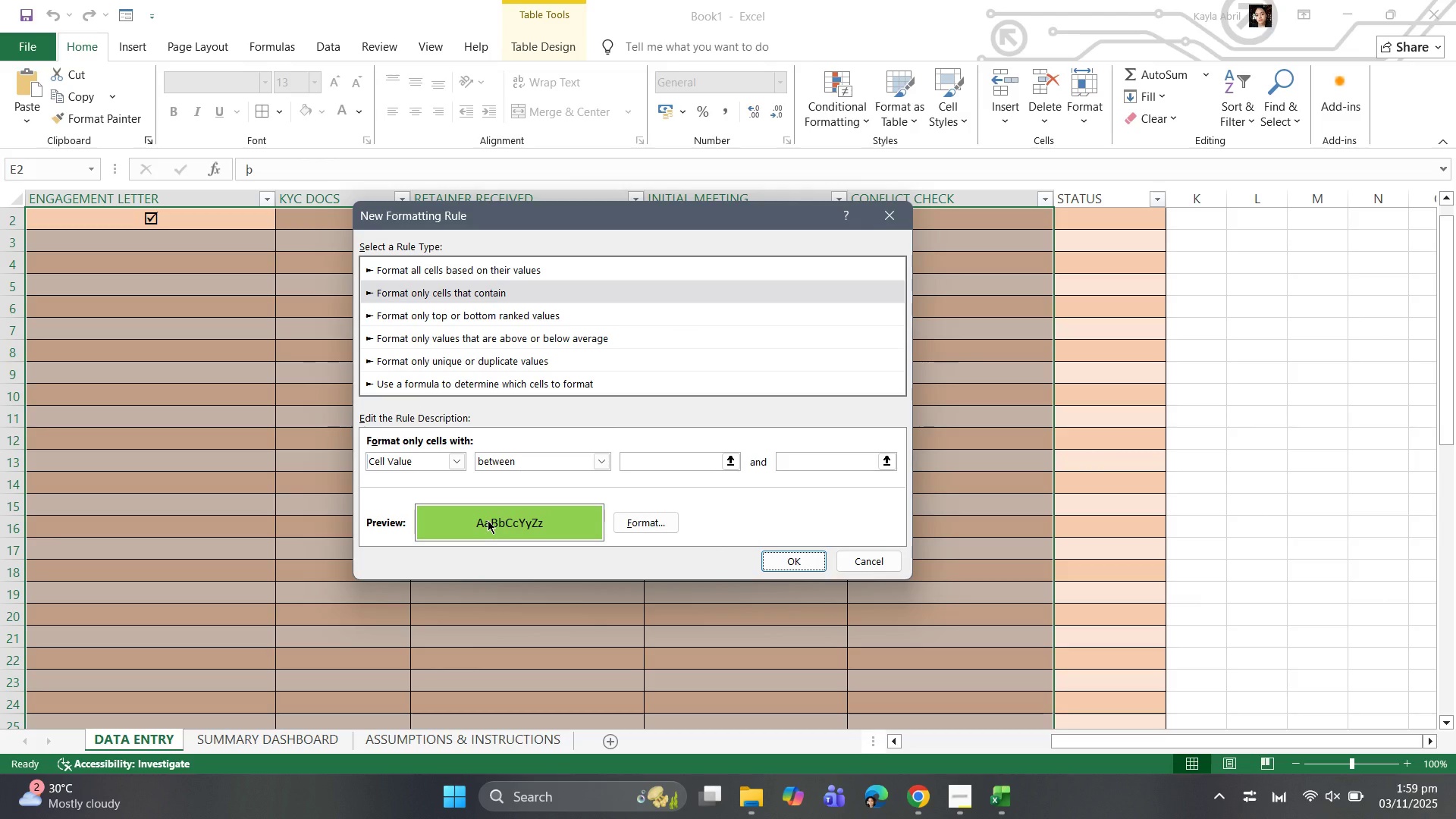 
triple_click([488, 520])
 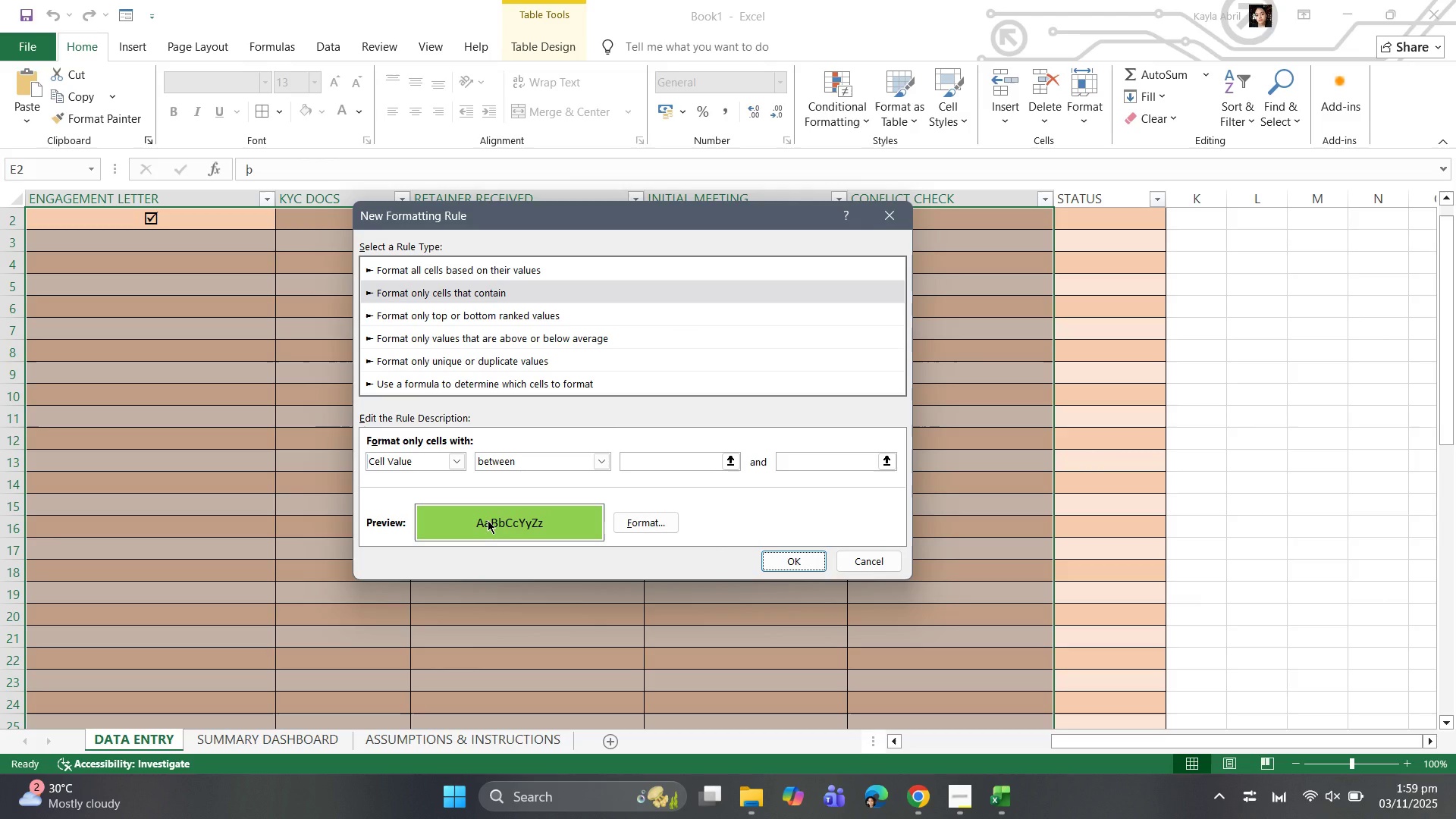 
triple_click([488, 520])
 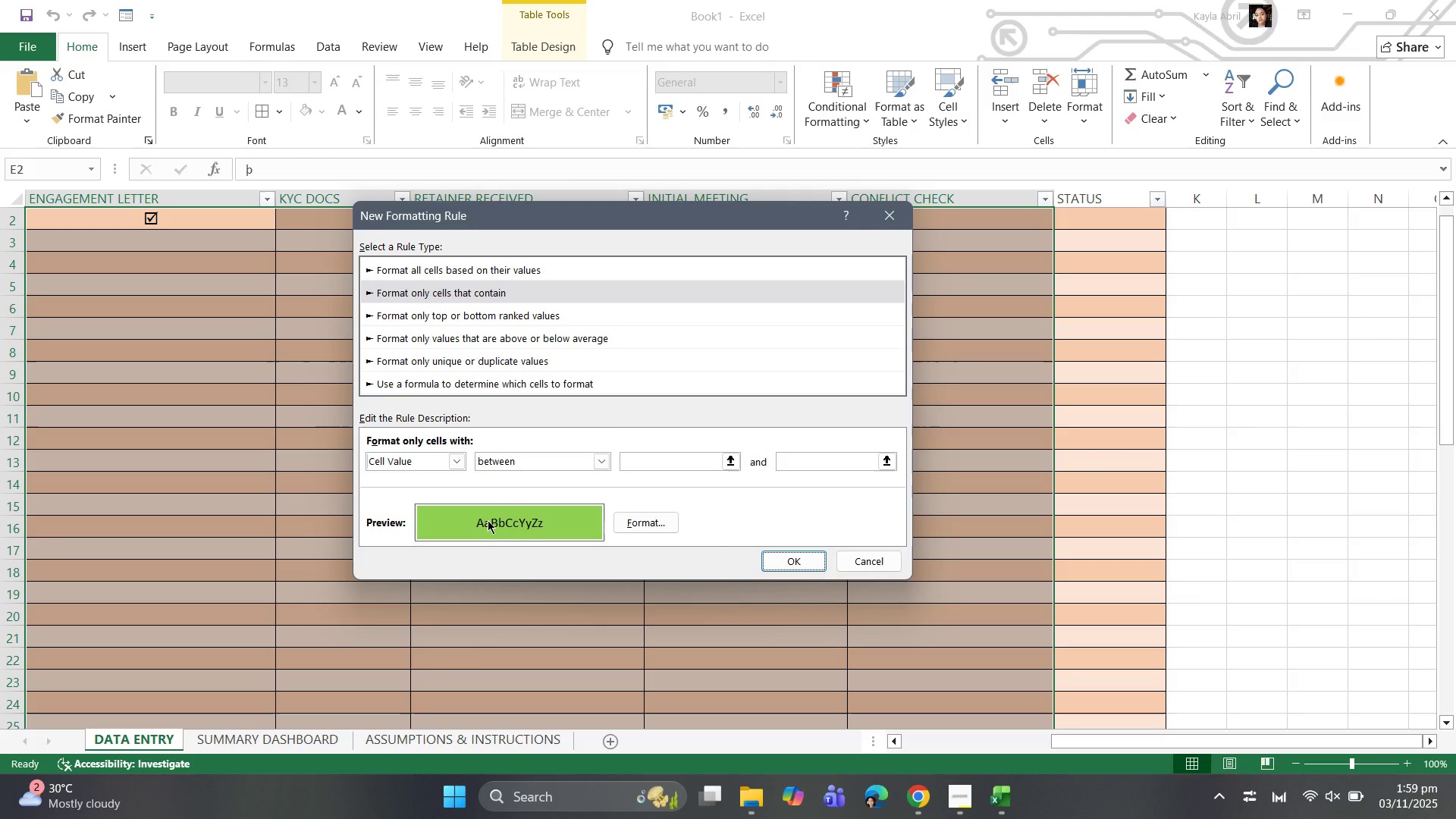 
triple_click([488, 520])
 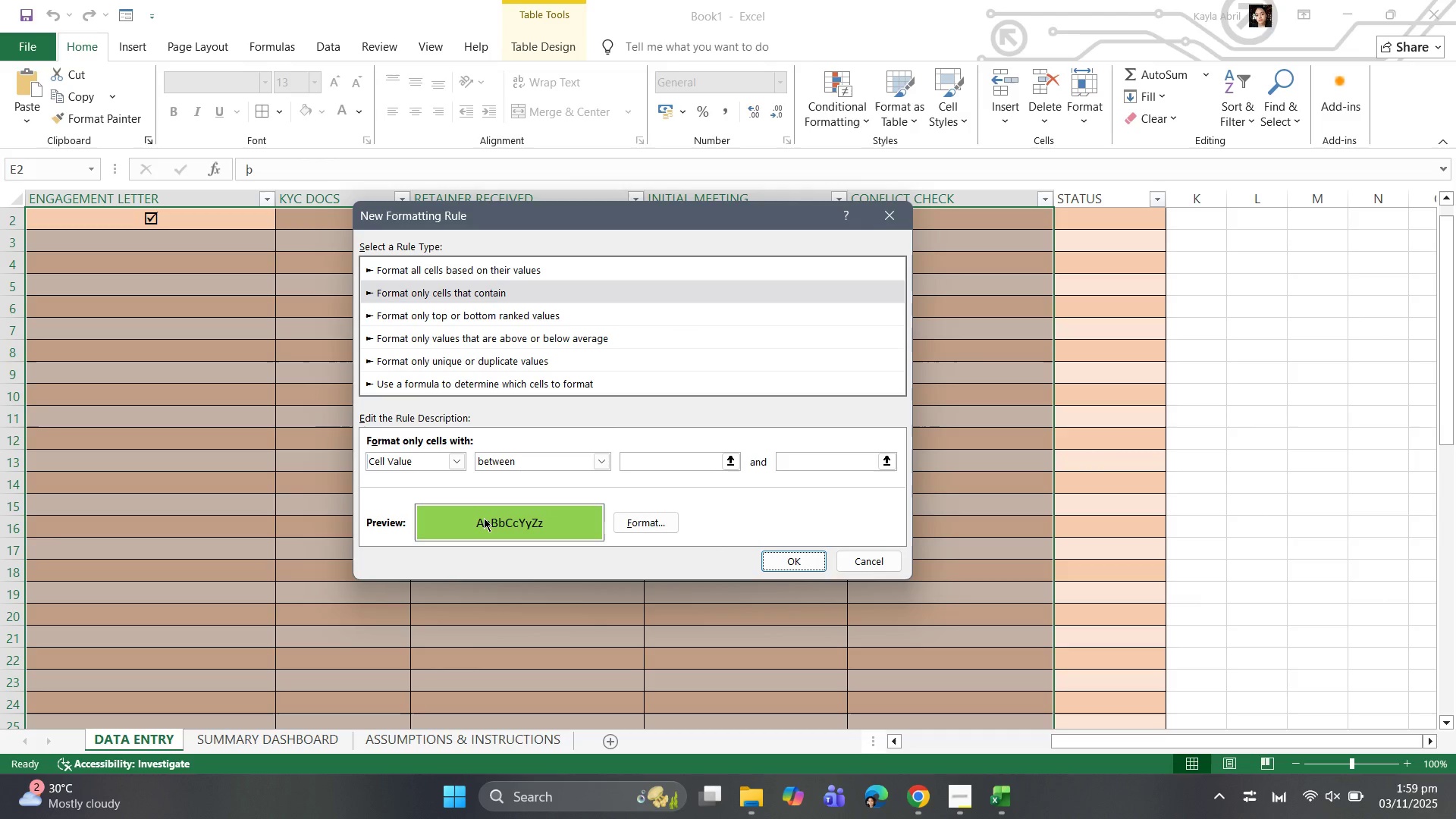 
triple_click([488, 520])
 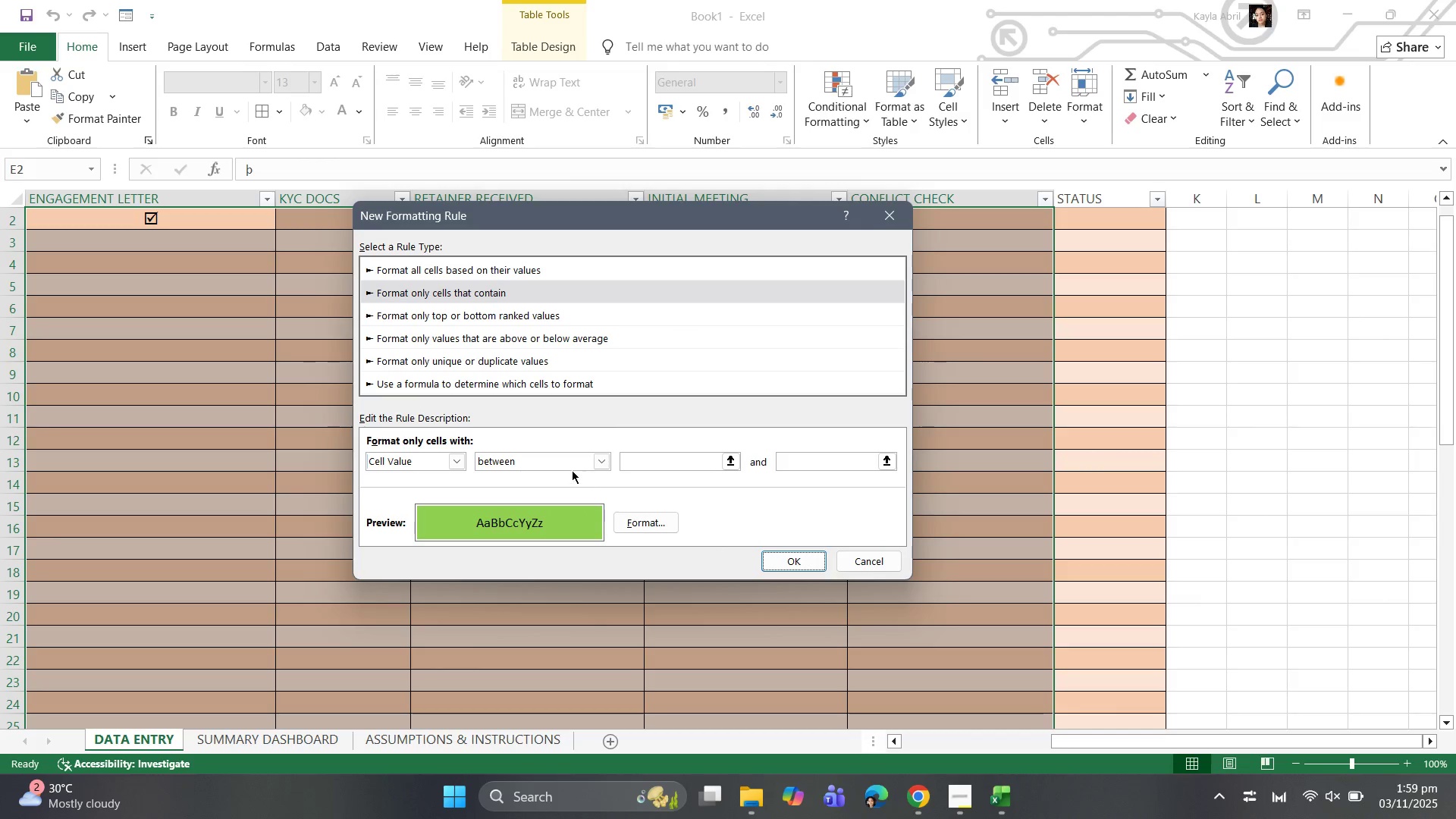 
left_click([560, 460])
 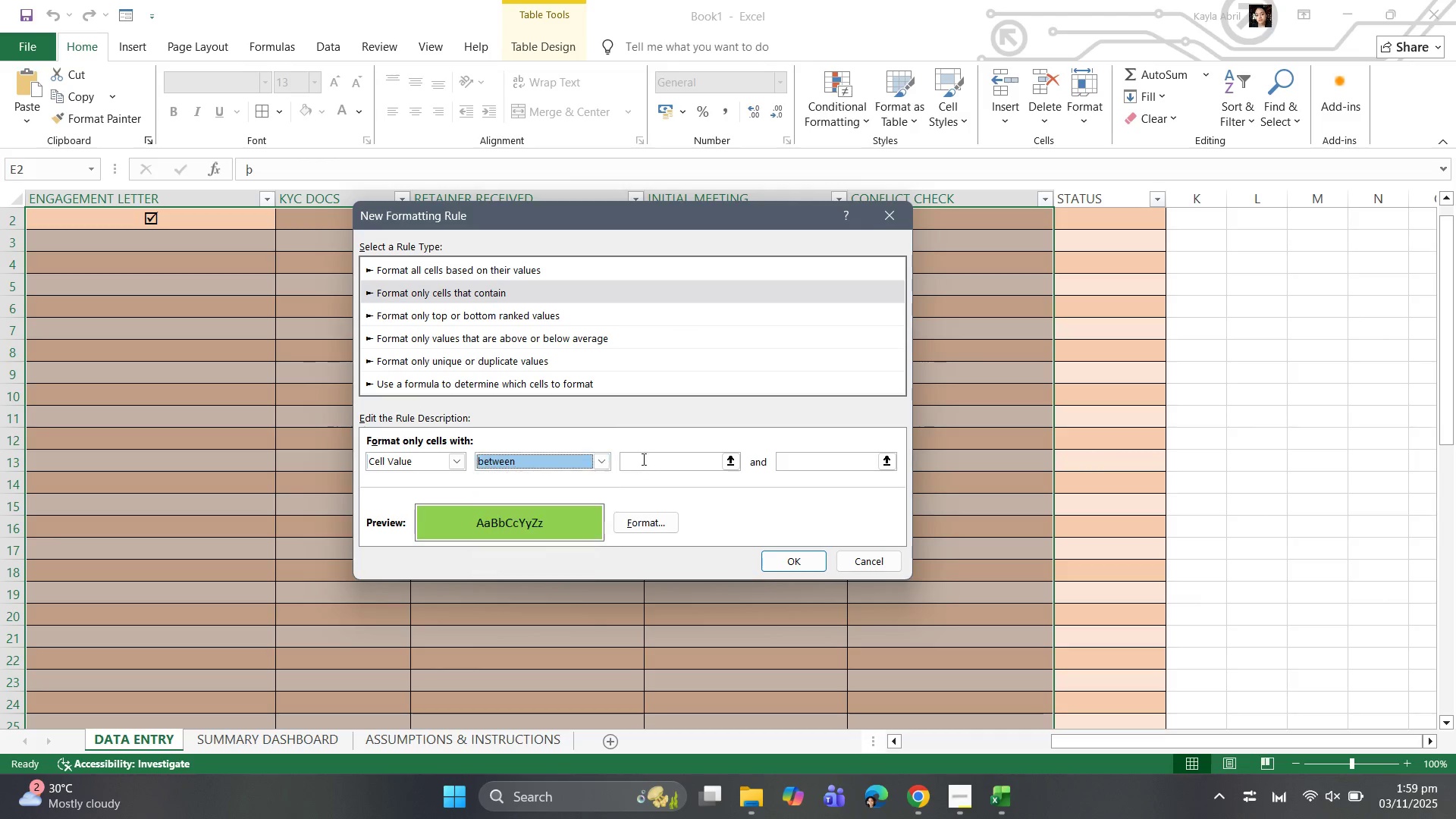 
double_click([644, 460])
 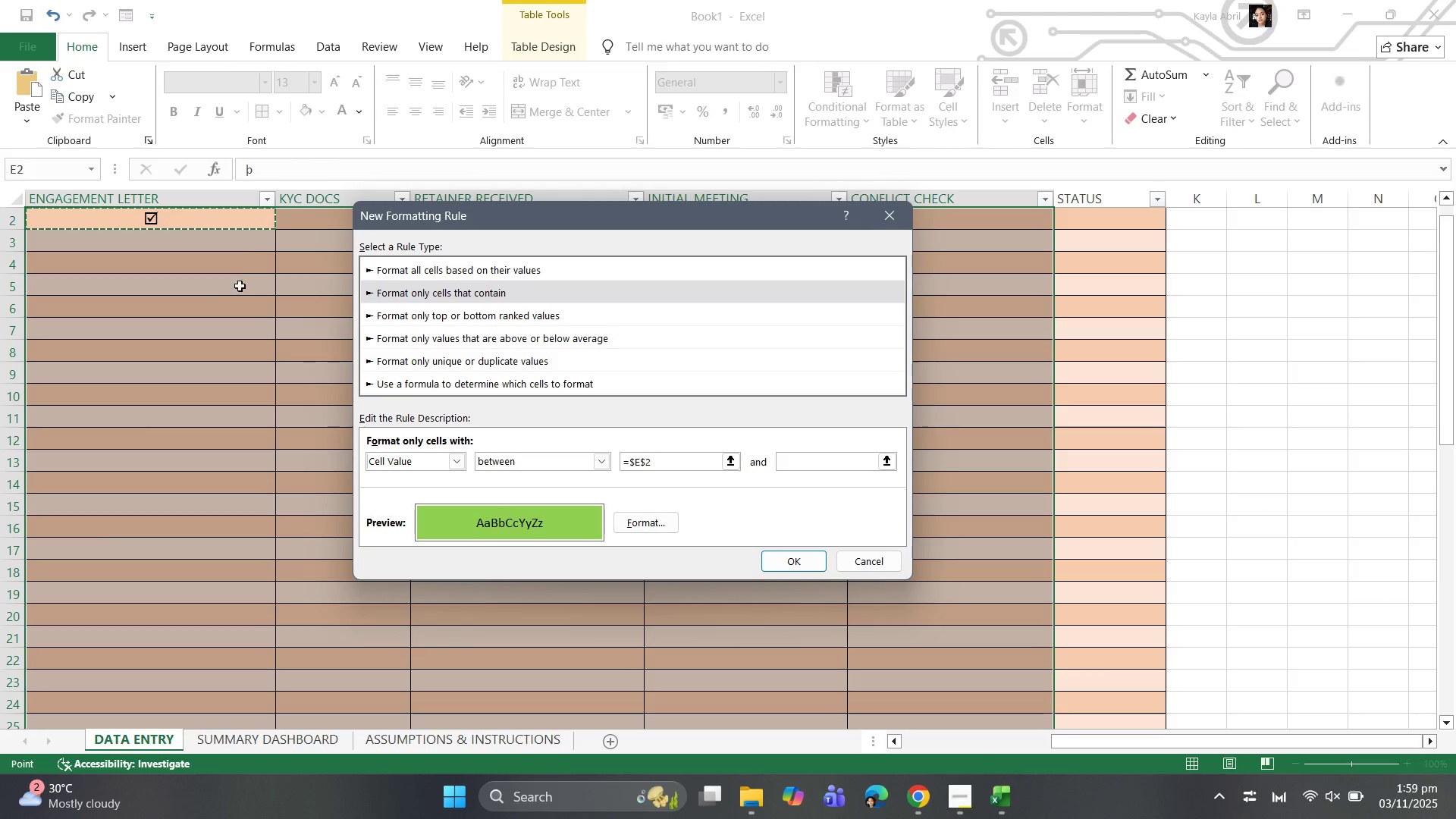 
wait(17.12)
 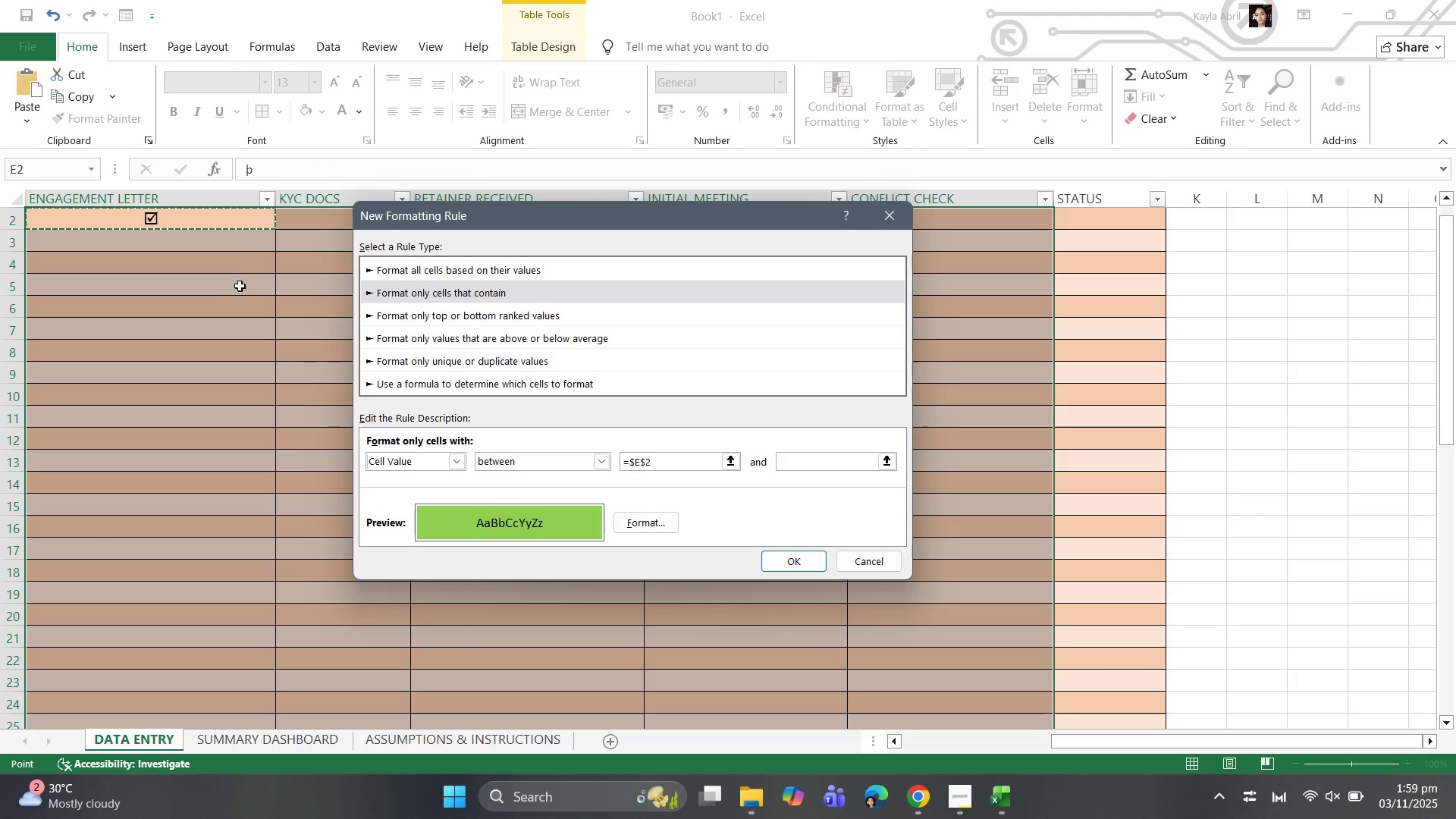 
hold_key(key=Backspace, duration=0.87)
 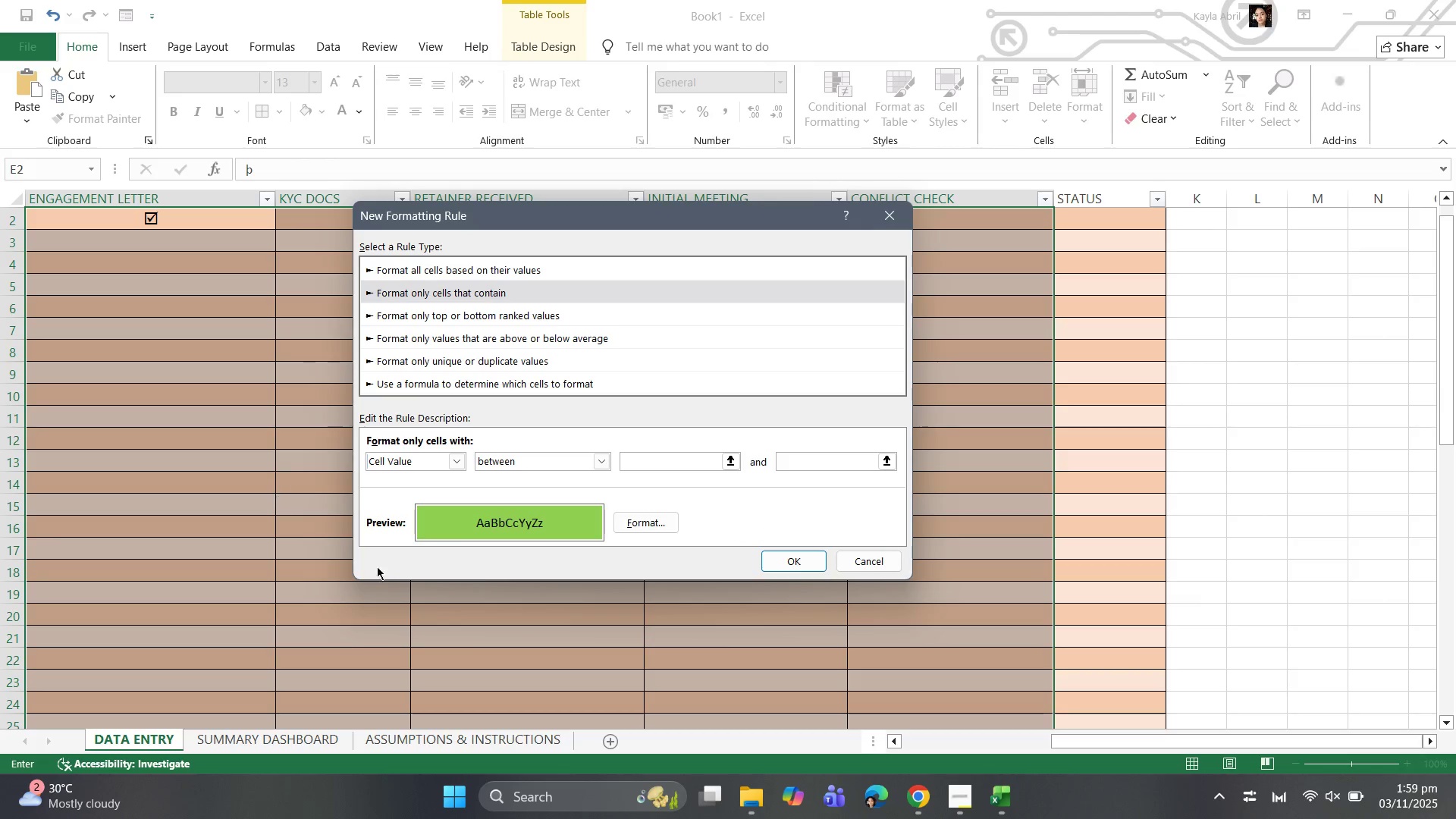 
wait(8.39)
 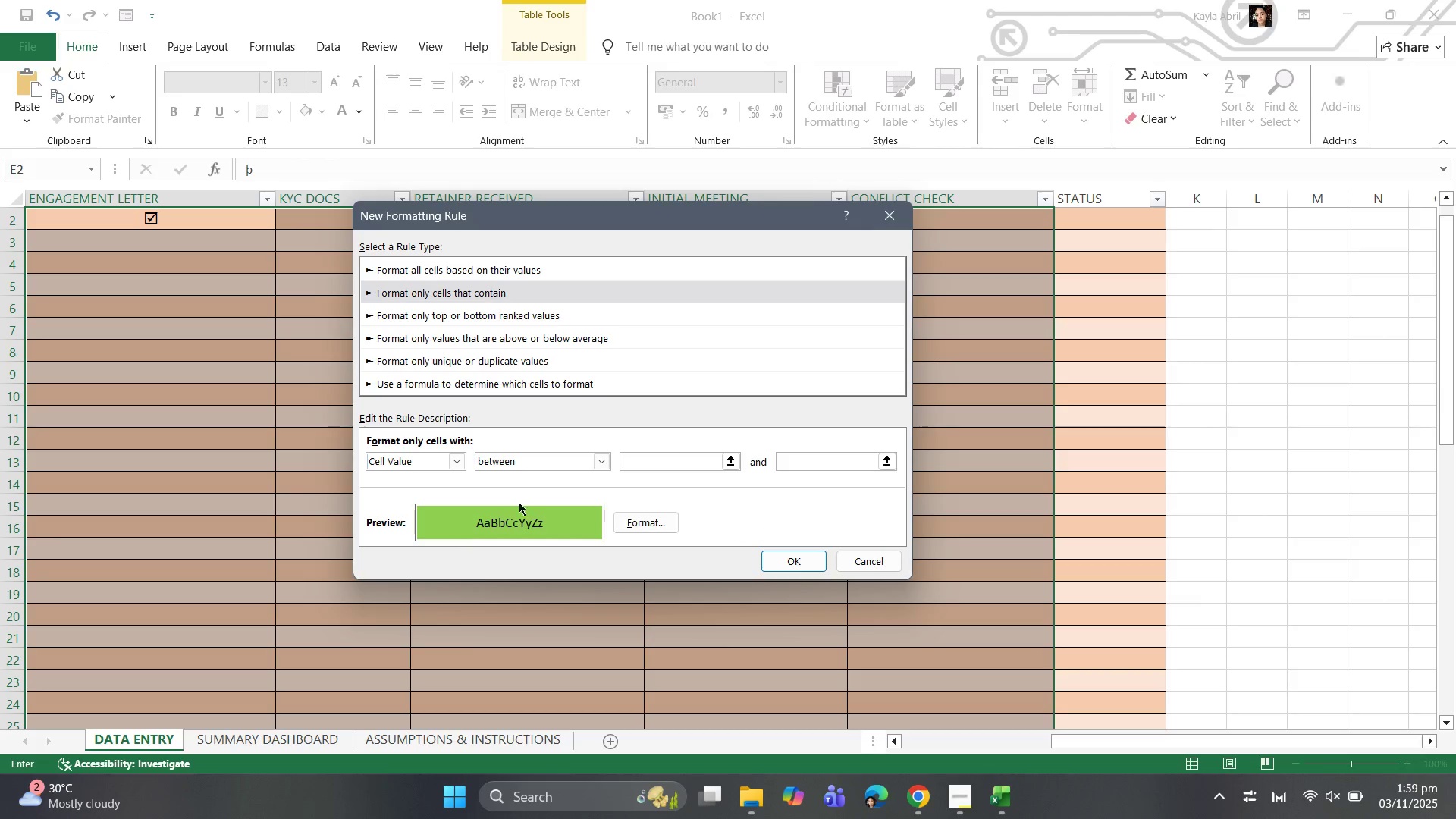 
hold_key(key=Equal, duration=0.5)
 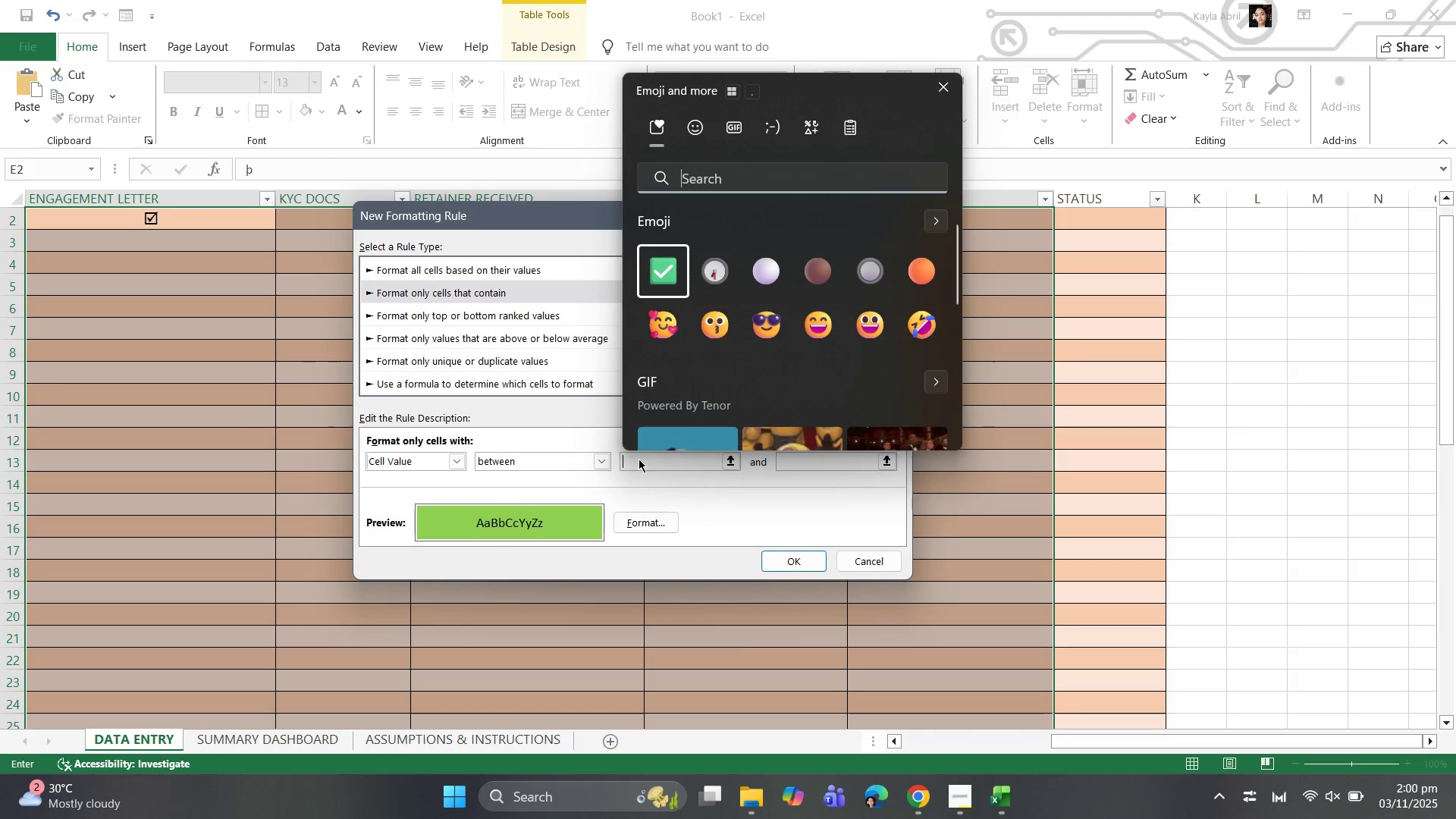 
key(Meta+Period)
 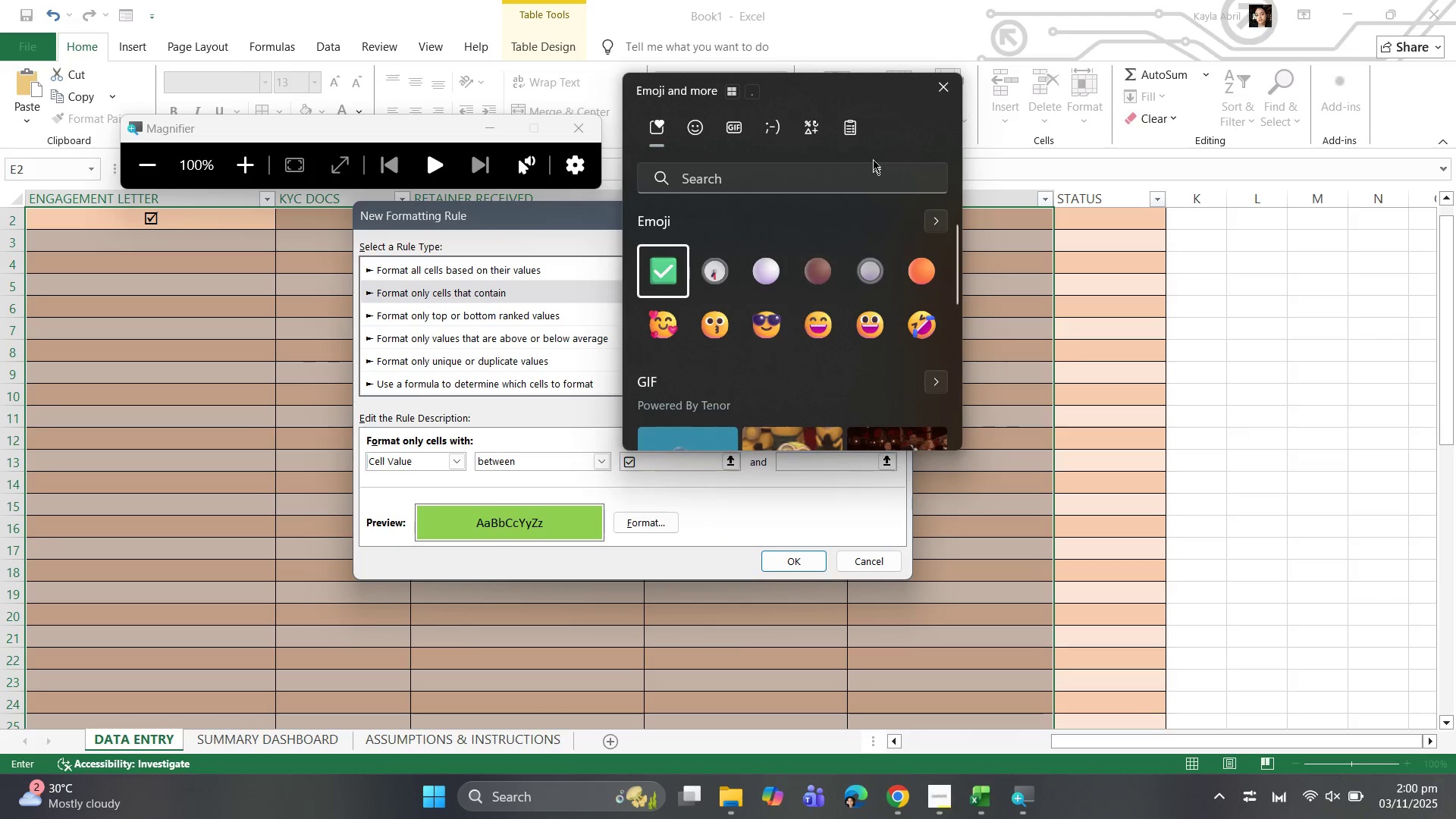 
left_click([946, 85])
 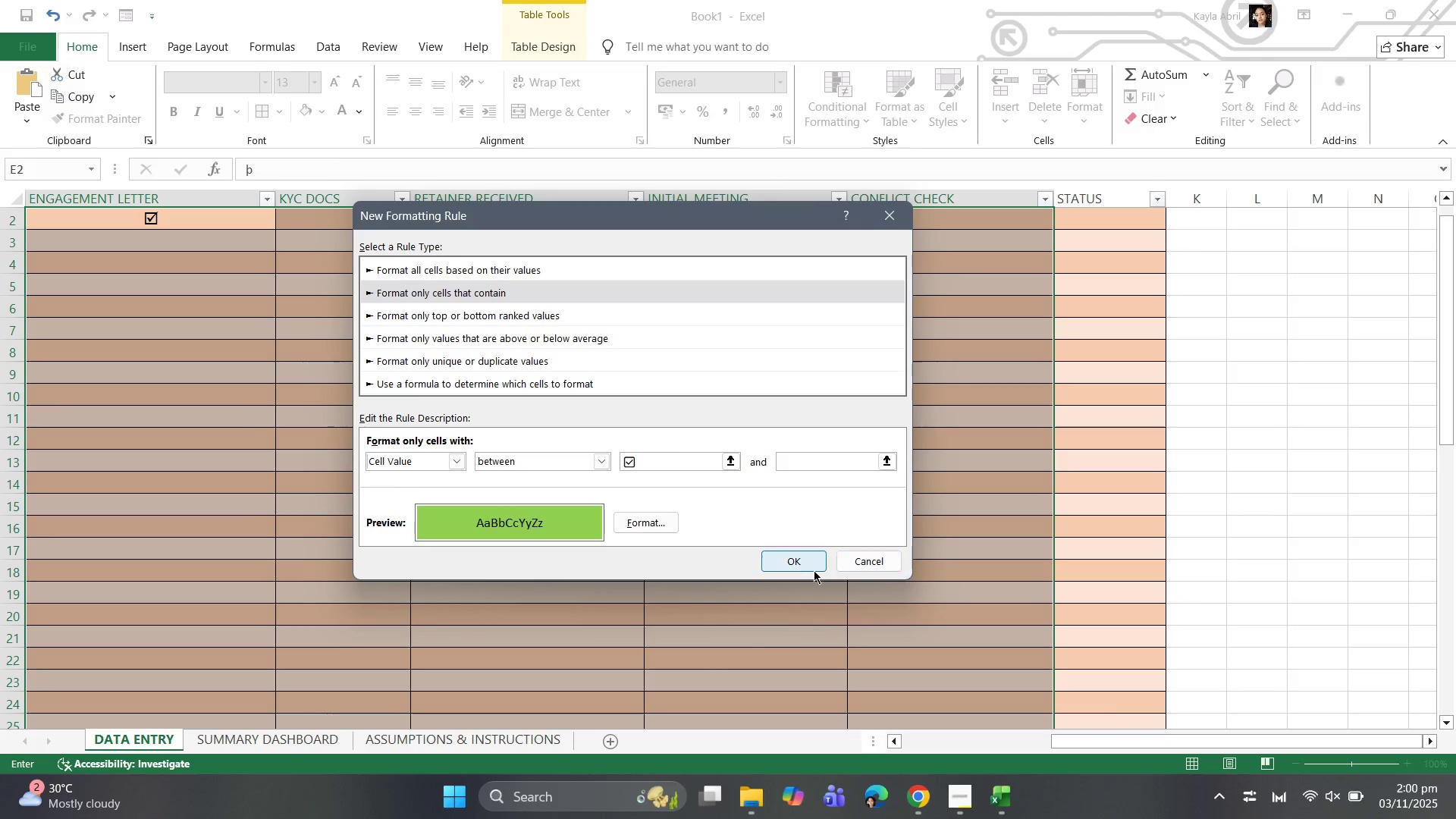 
left_click([803, 560])
 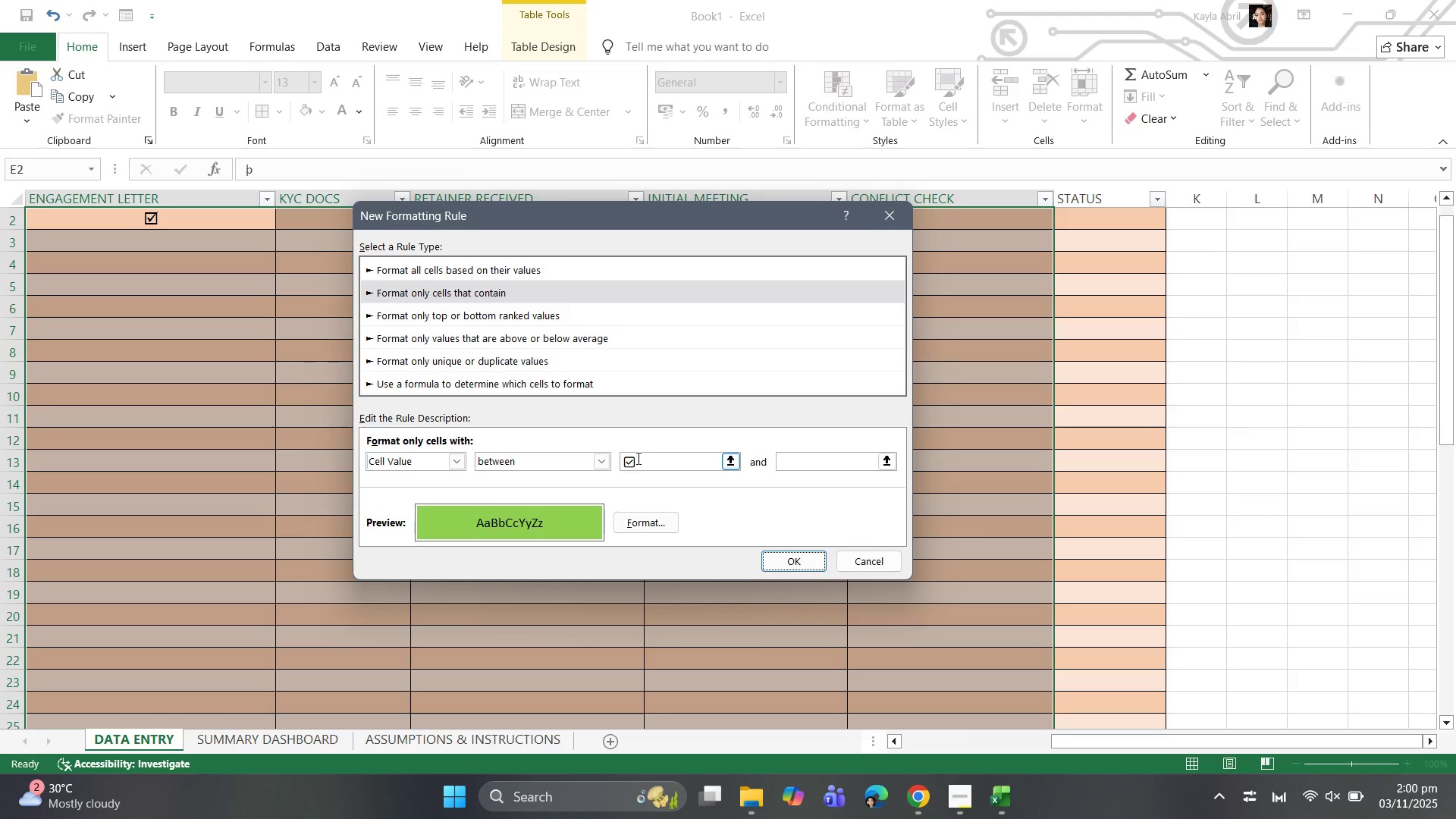 
left_click_drag(start_coordinate=[638, 458], to_coordinate=[621, 471])
 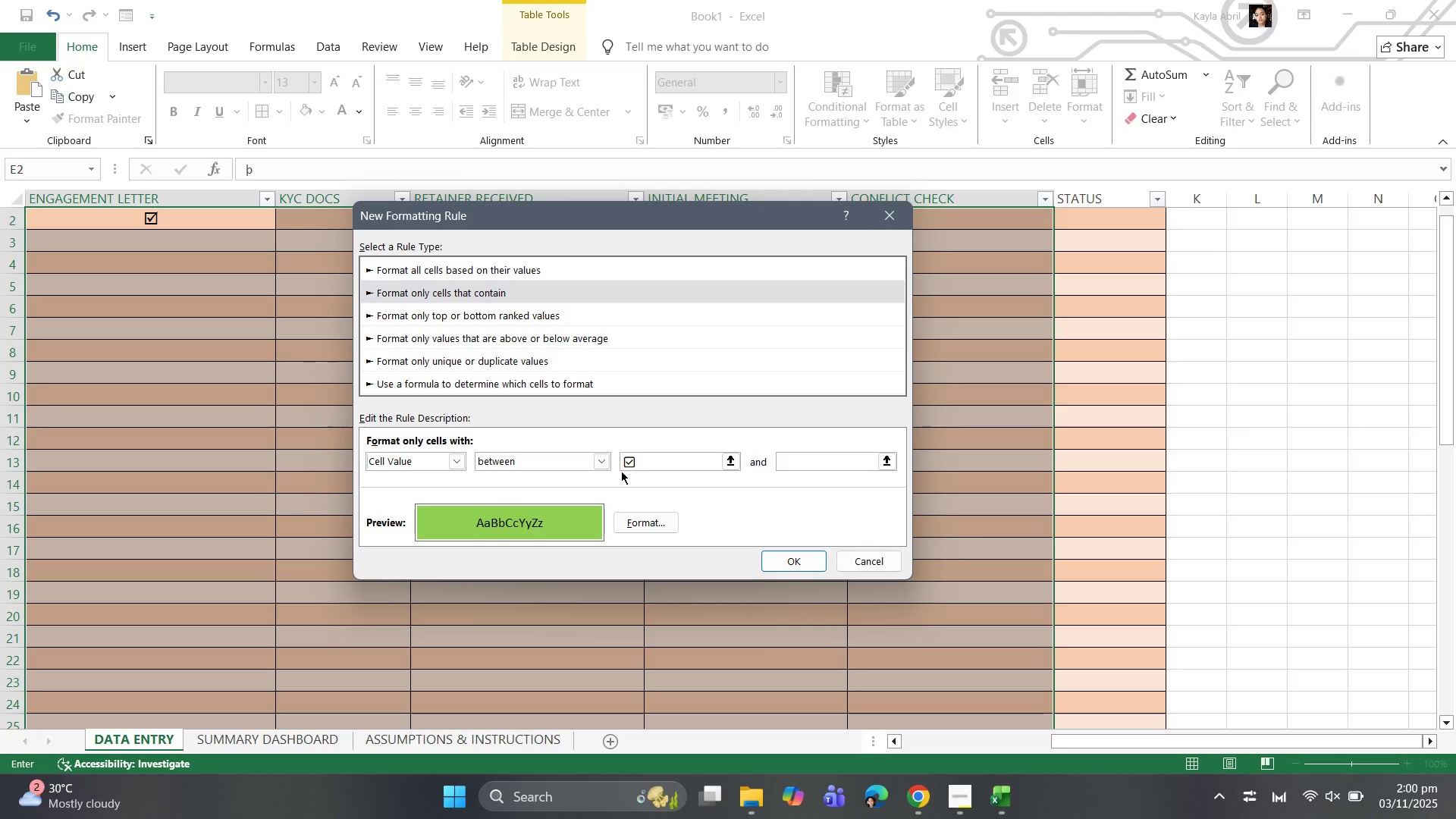 
left_click([621, 471])
 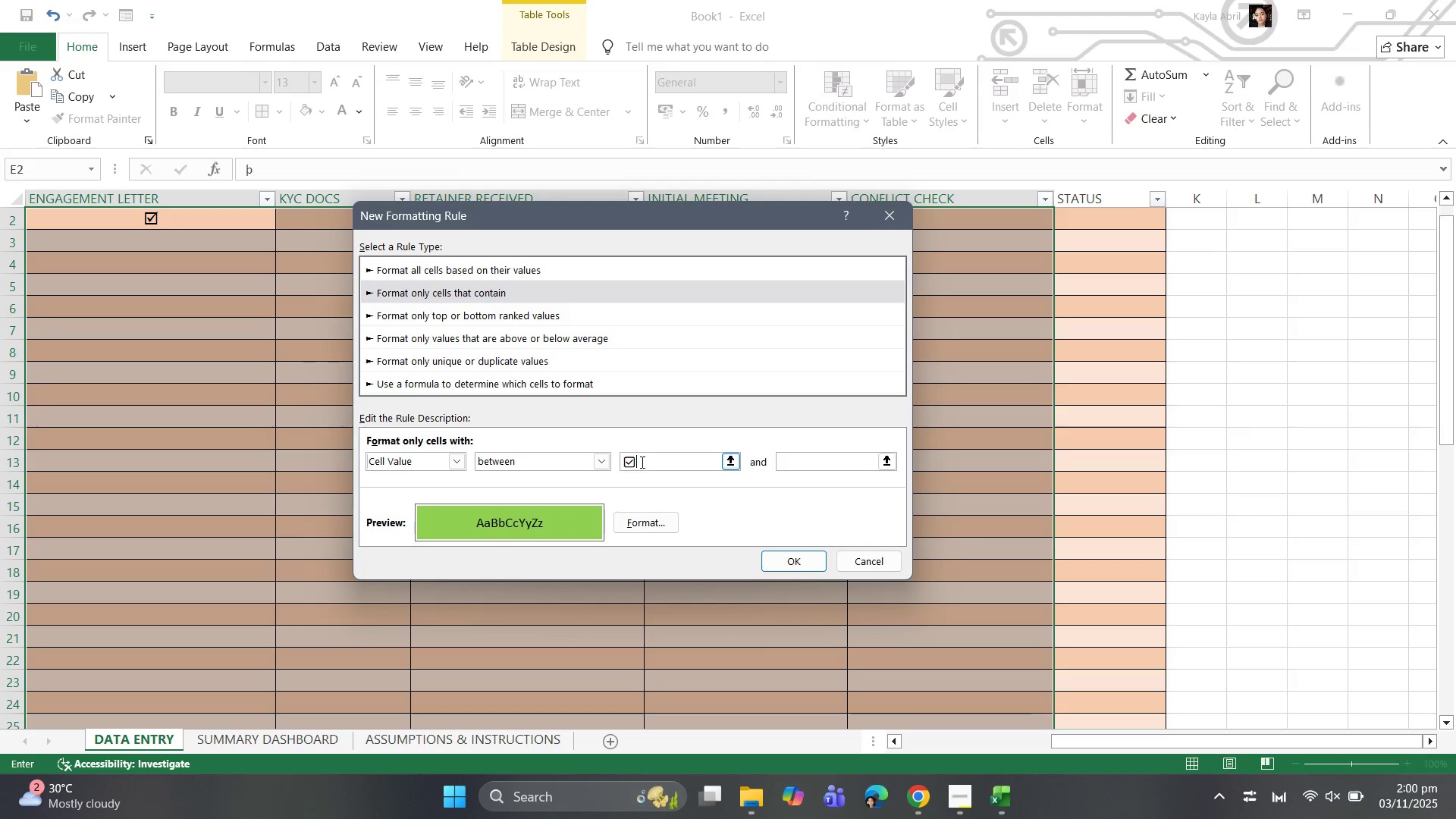 
left_click_drag(start_coordinate=[641, 462], to_coordinate=[617, 459])
 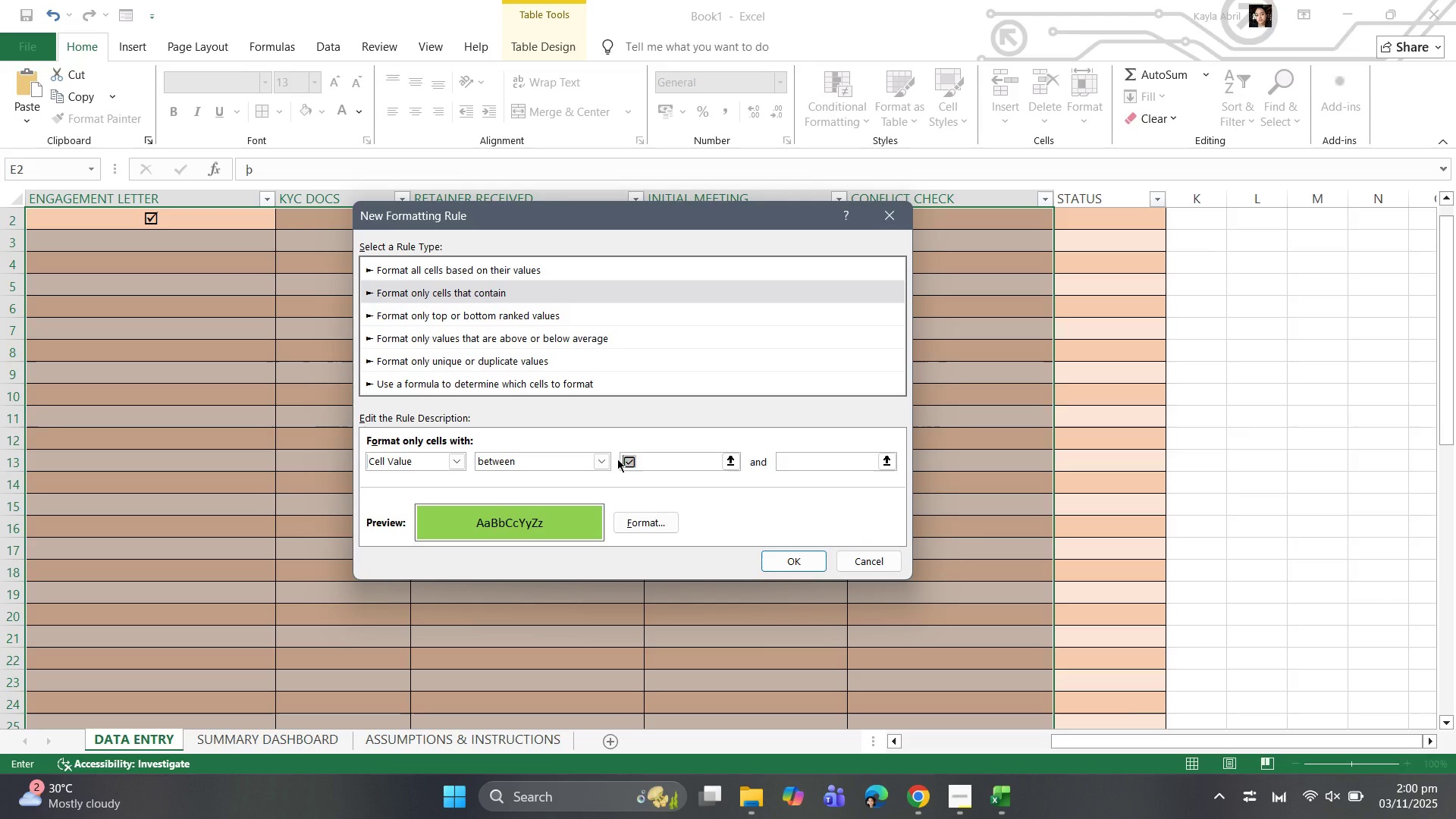 
key(Control+C)
 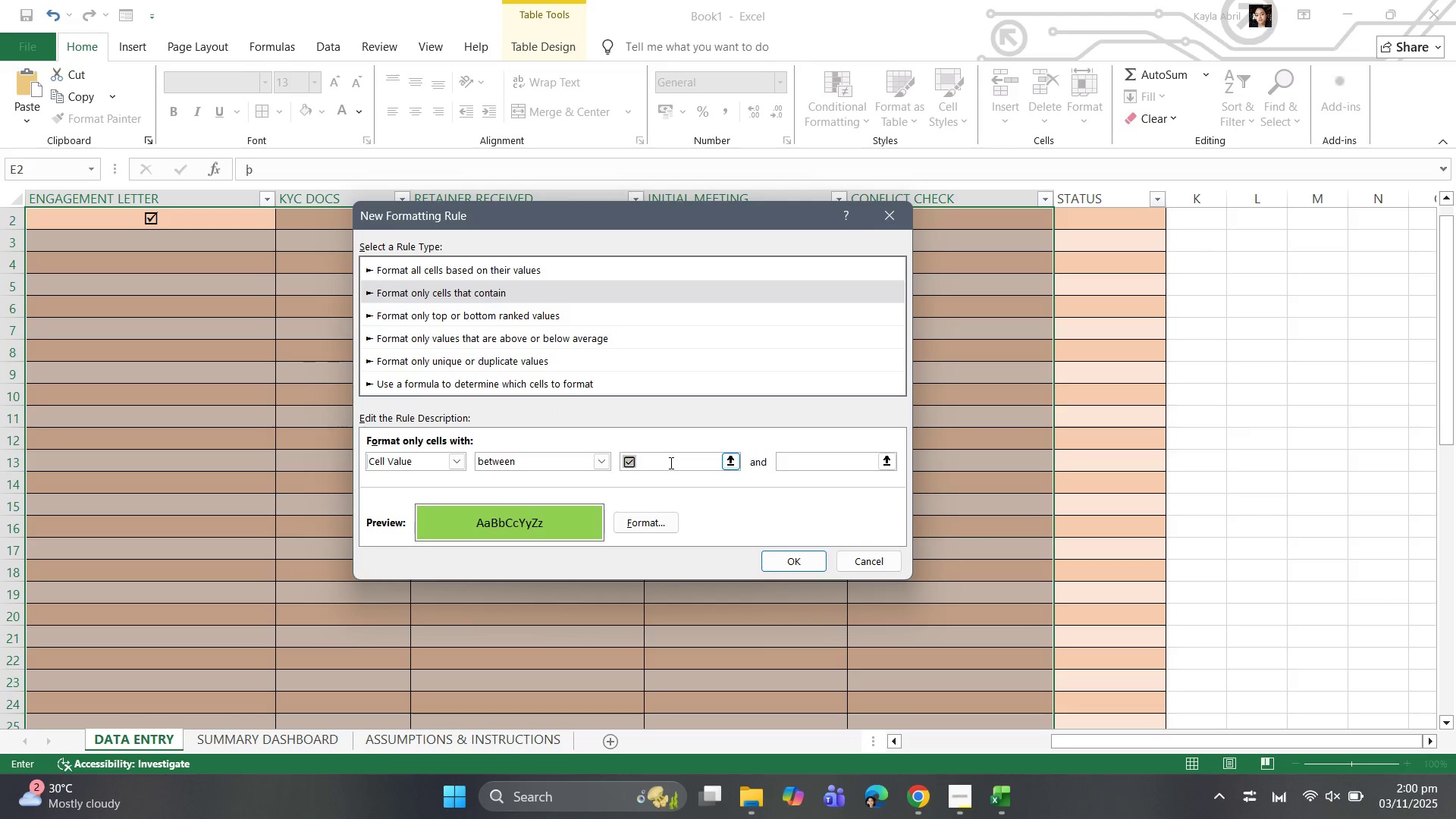 
key(Backspace)
 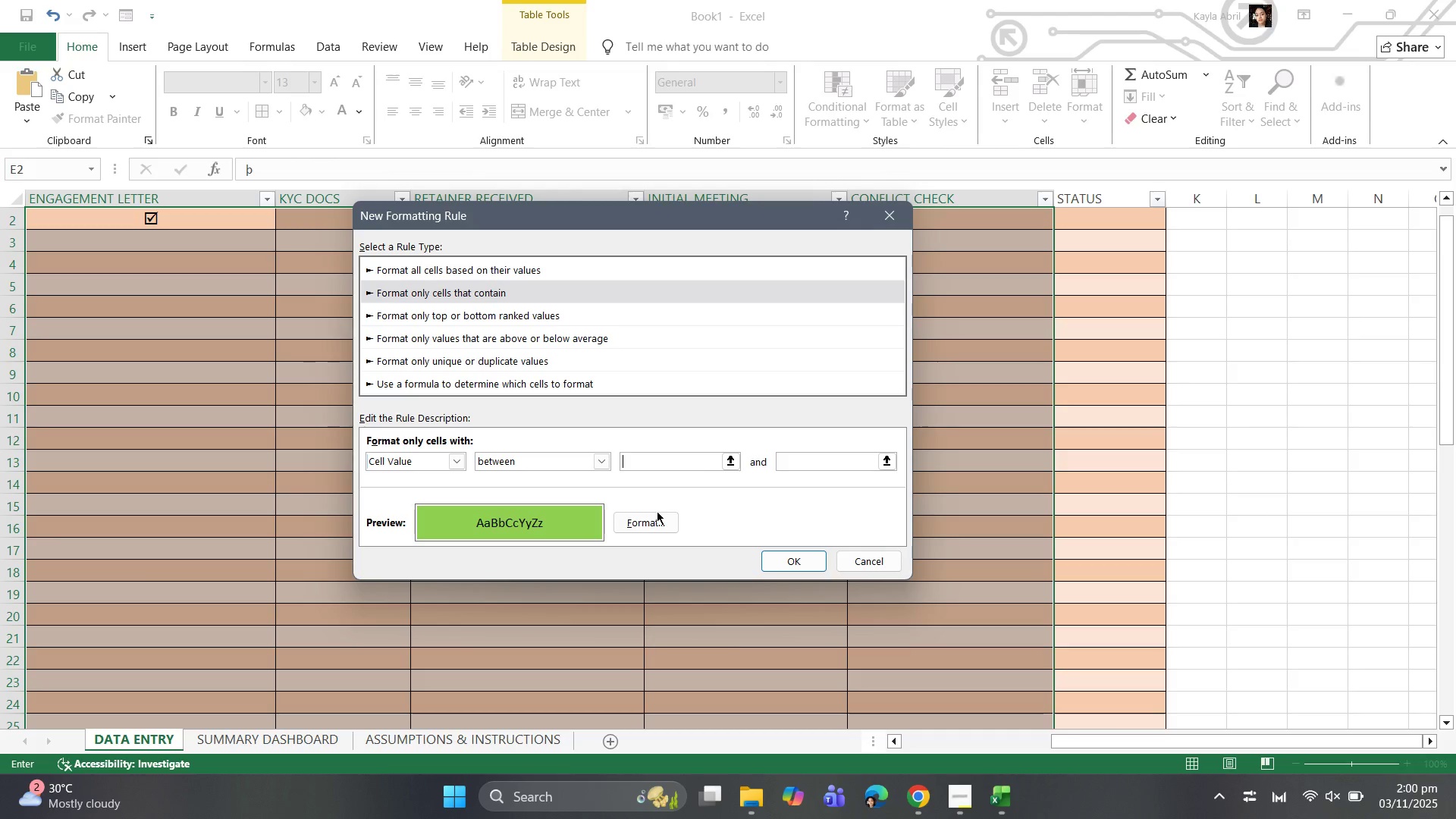 
left_click([651, 527])
 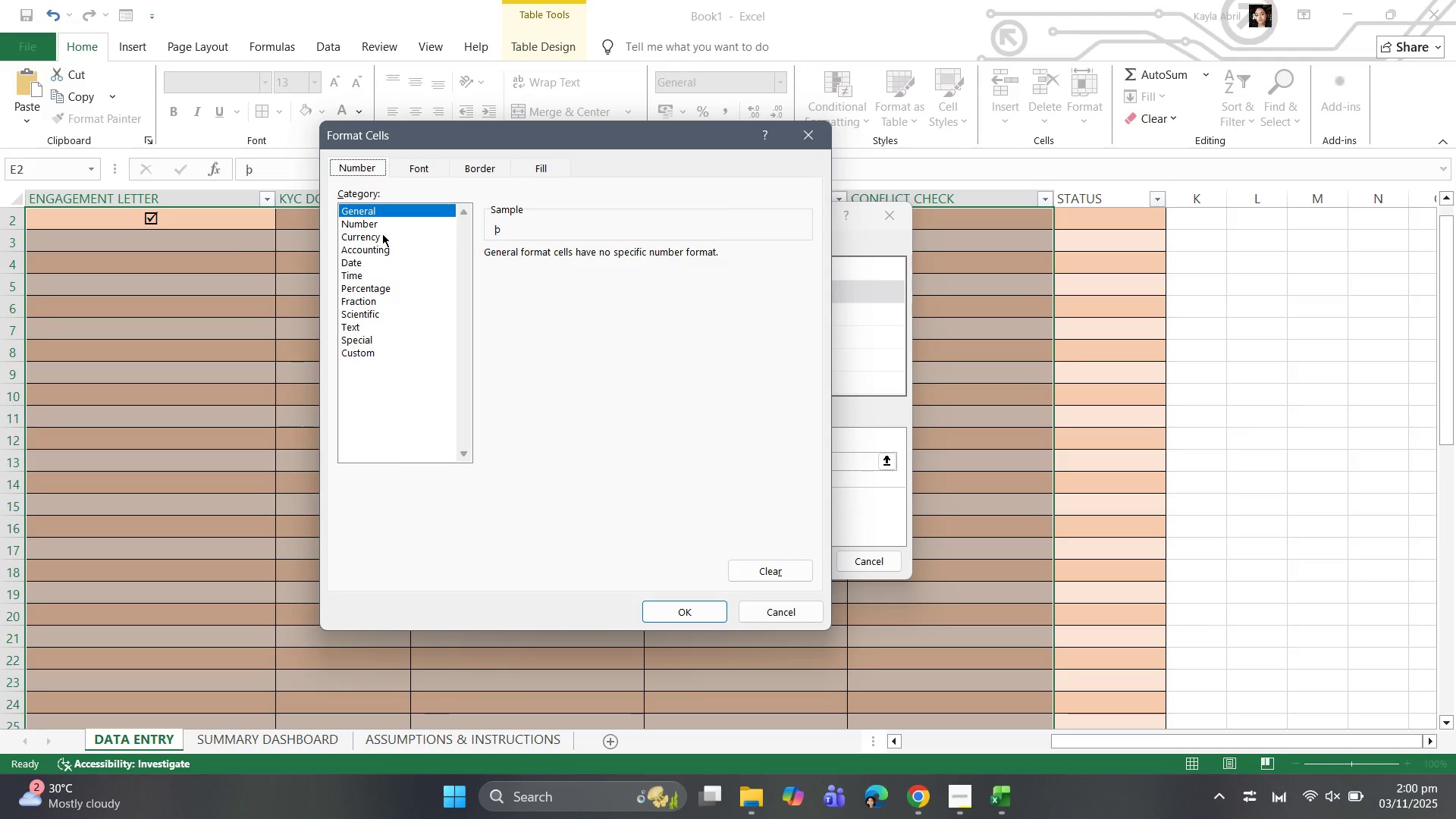 
left_click([509, 231])
 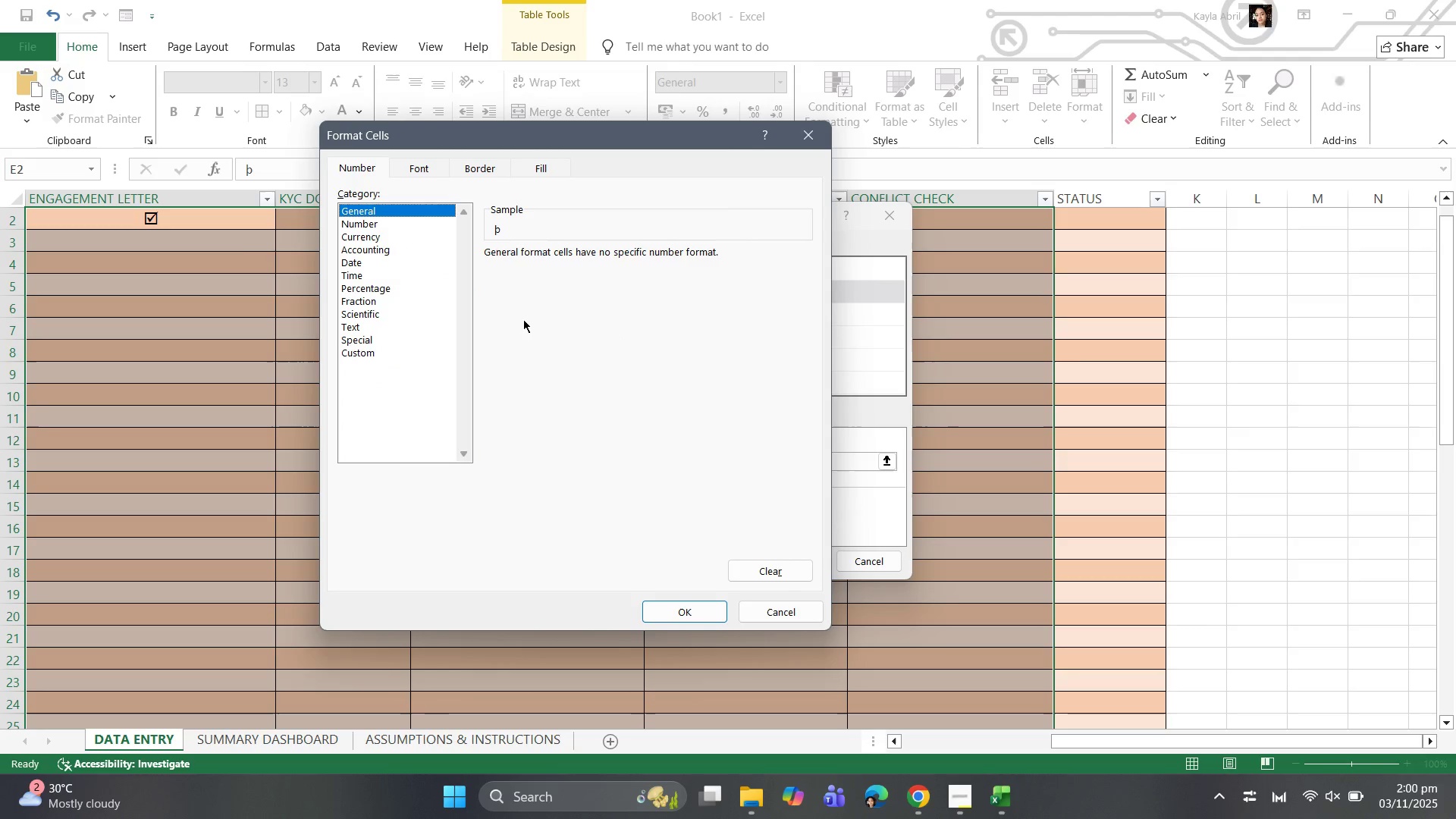 
left_click([427, 161])
 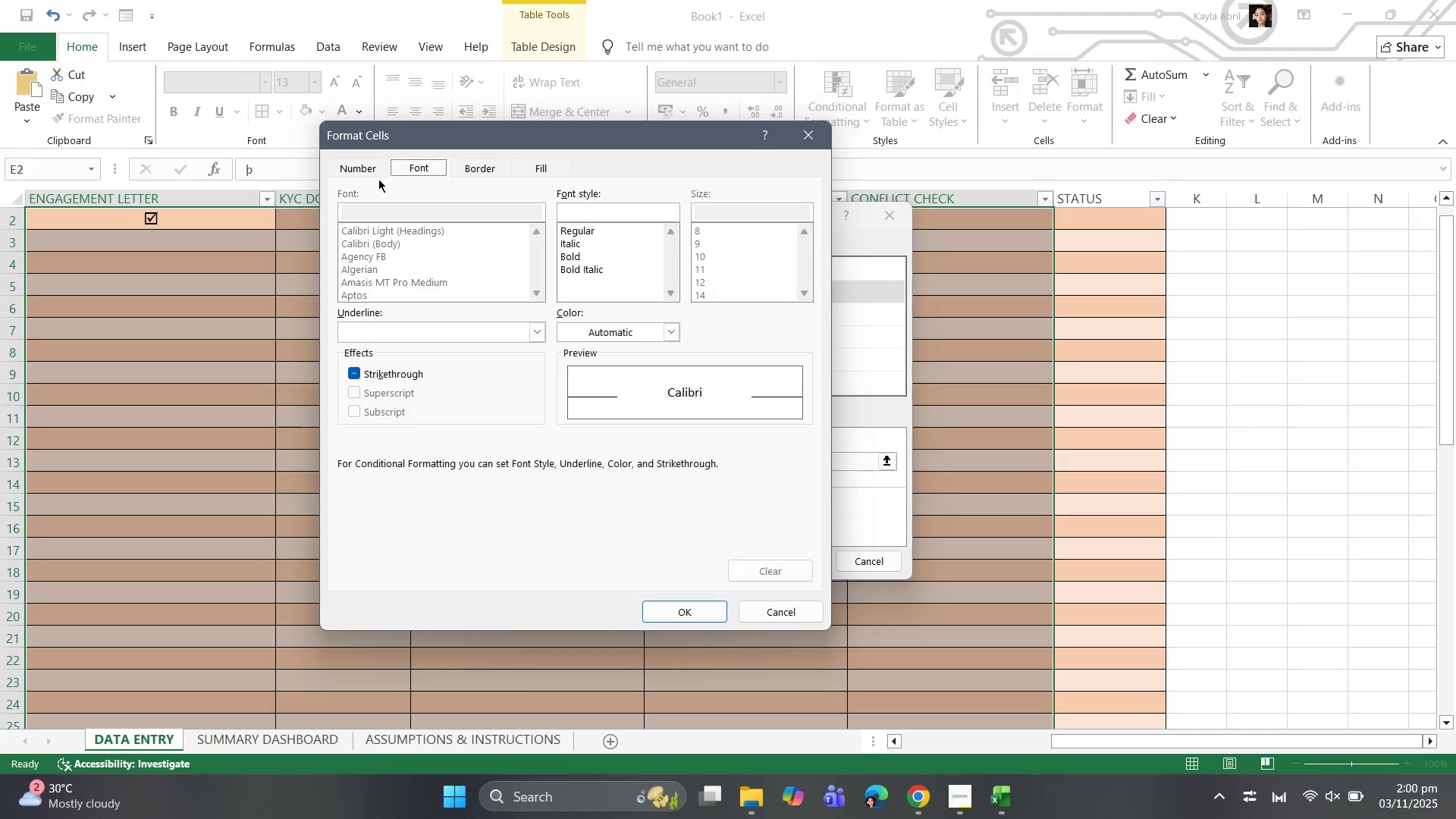 
left_click([378, 179])
 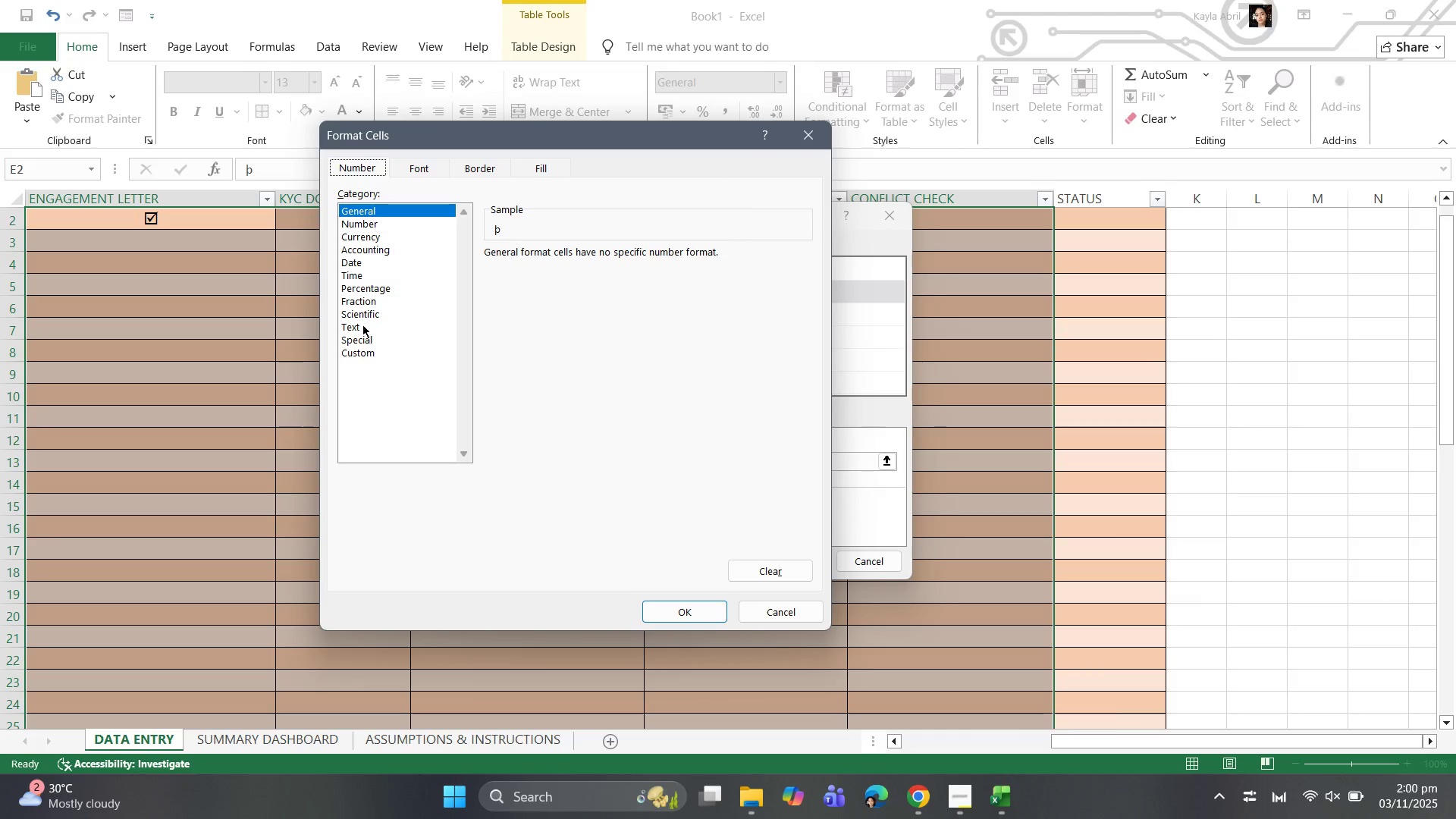 
left_click([361, 334])
 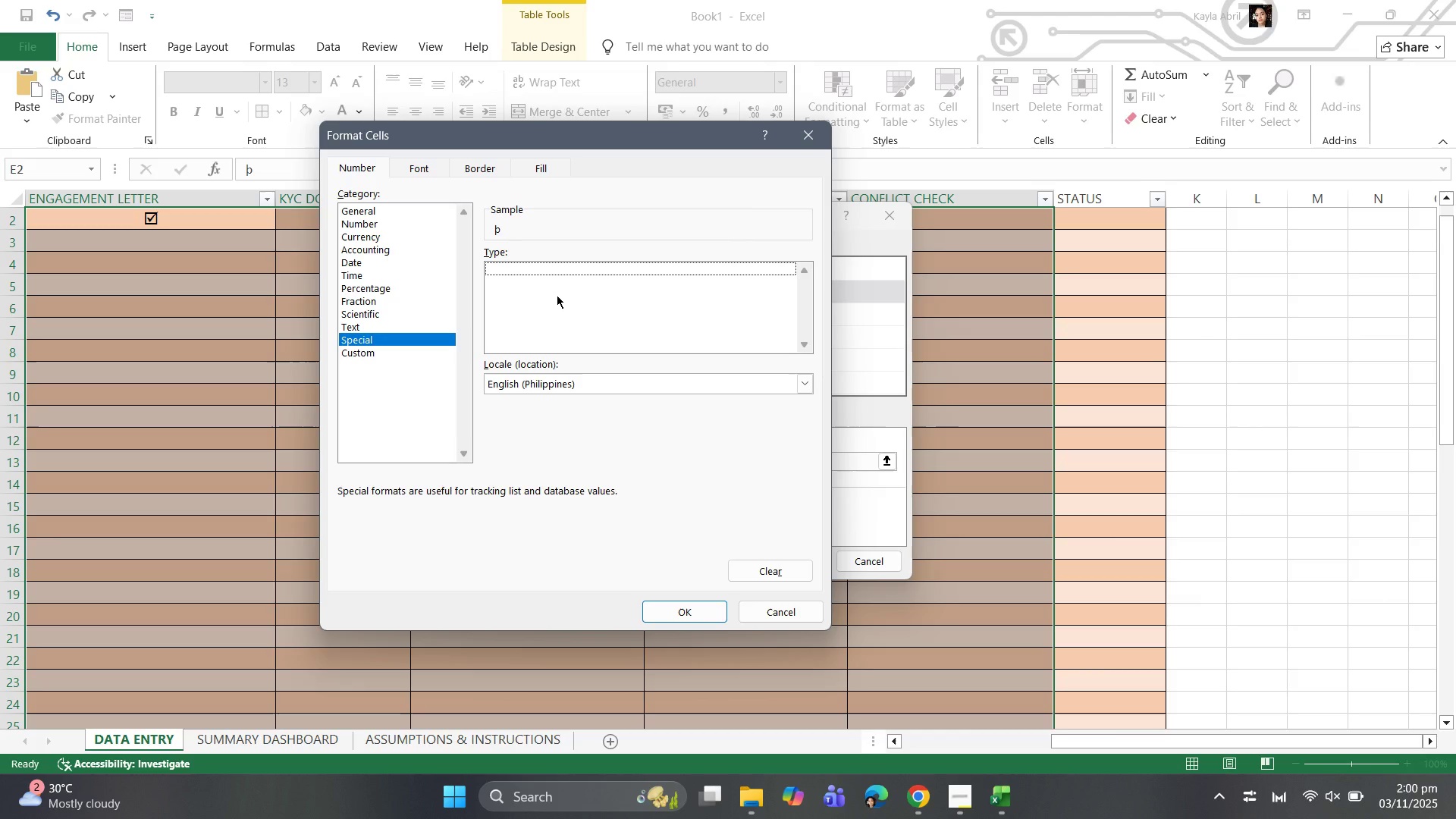 
double_click([557, 295])
 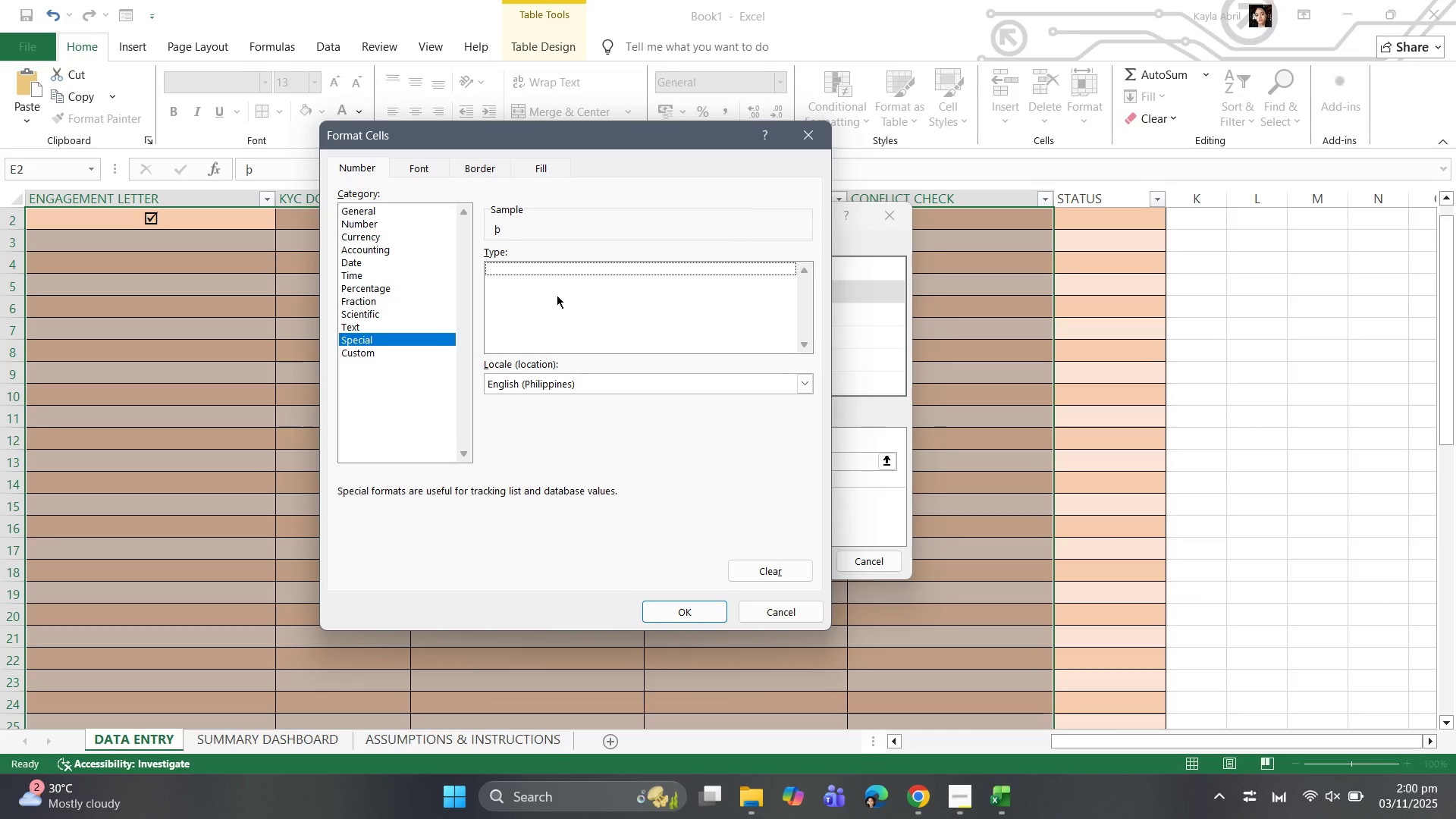 
triple_click([557, 295])
 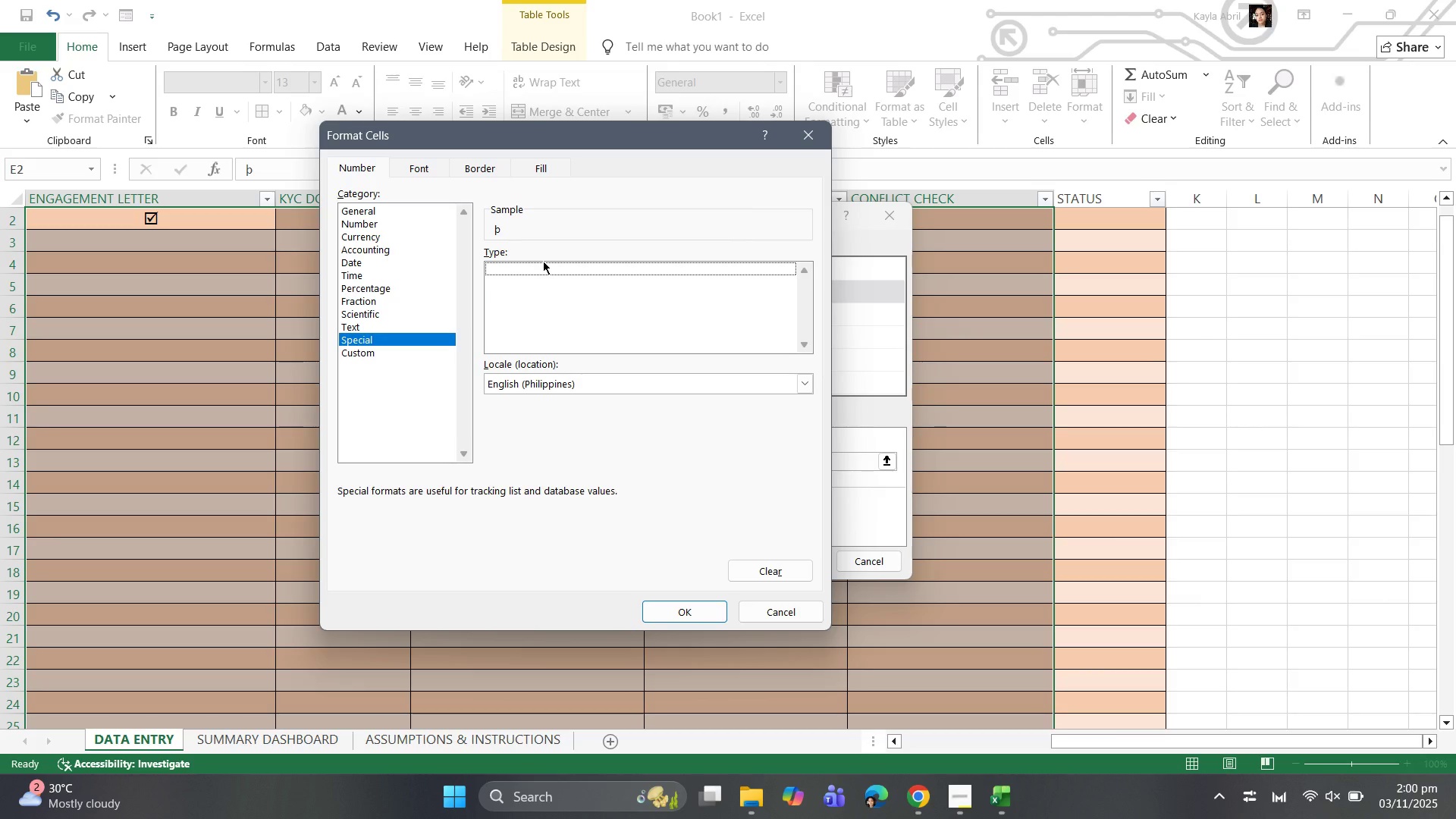 
double_click([543, 261])
 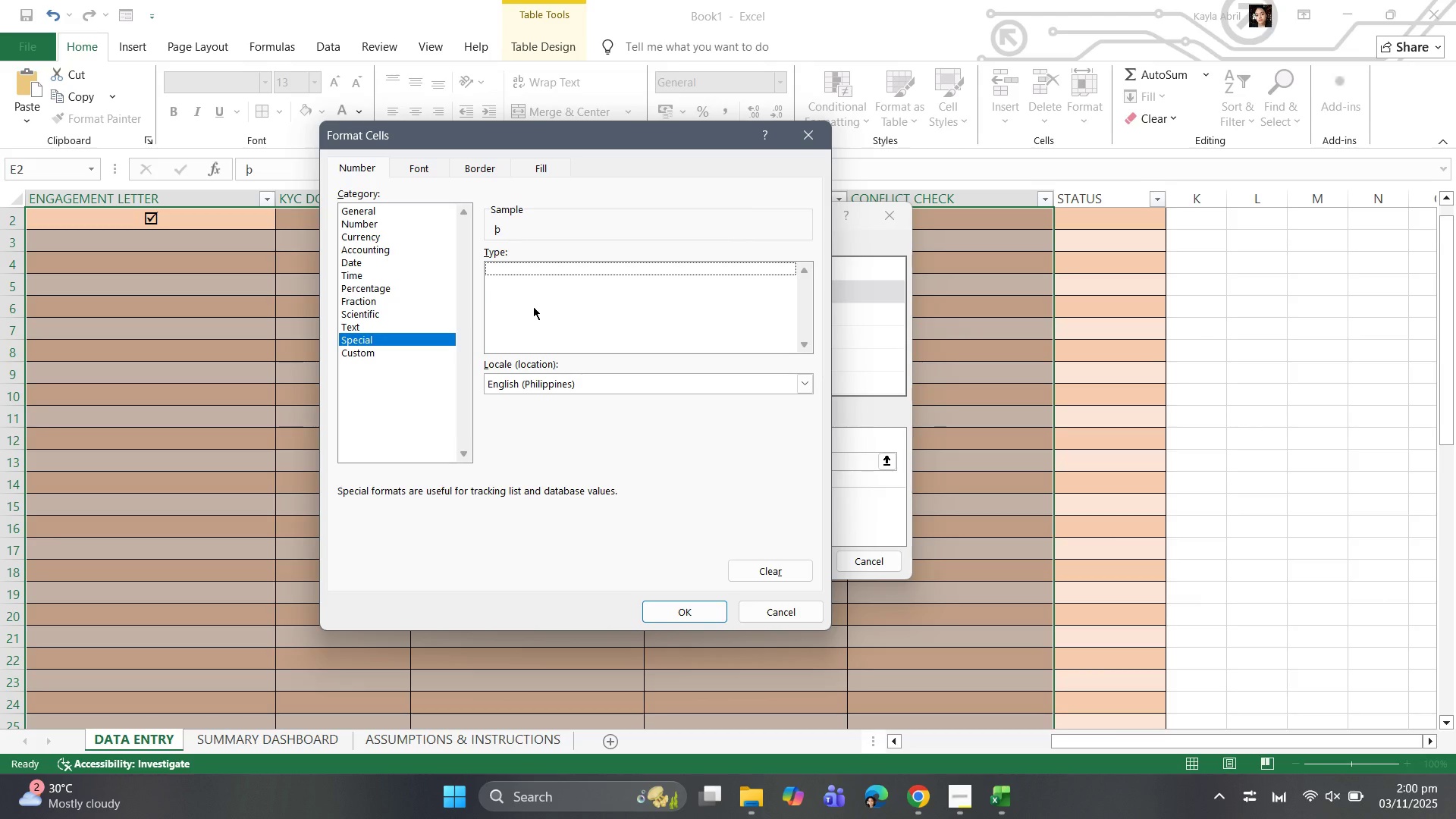 
double_click([533, 306])
 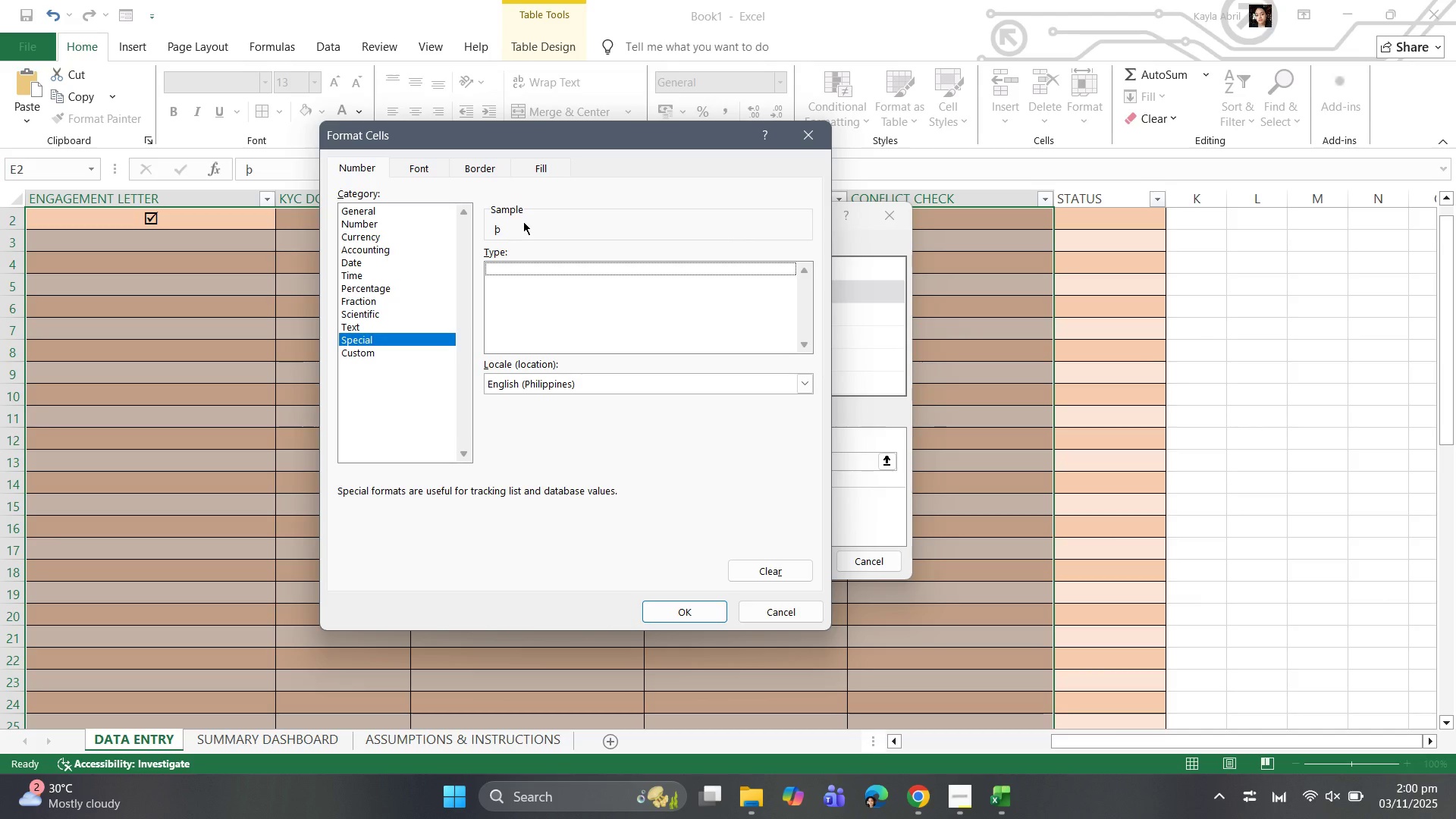 
double_click([523, 221])
 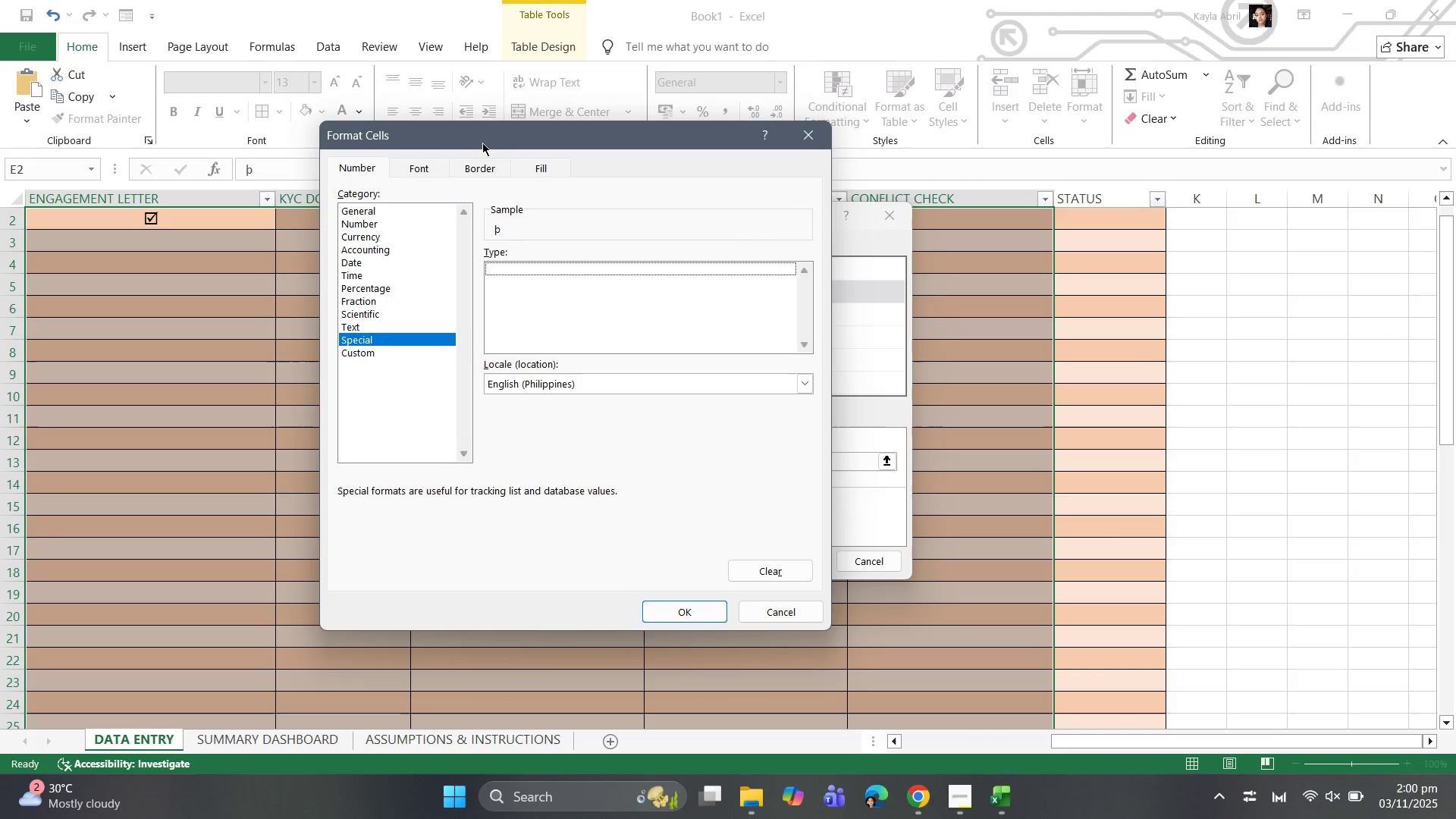 
left_click([794, 141])
 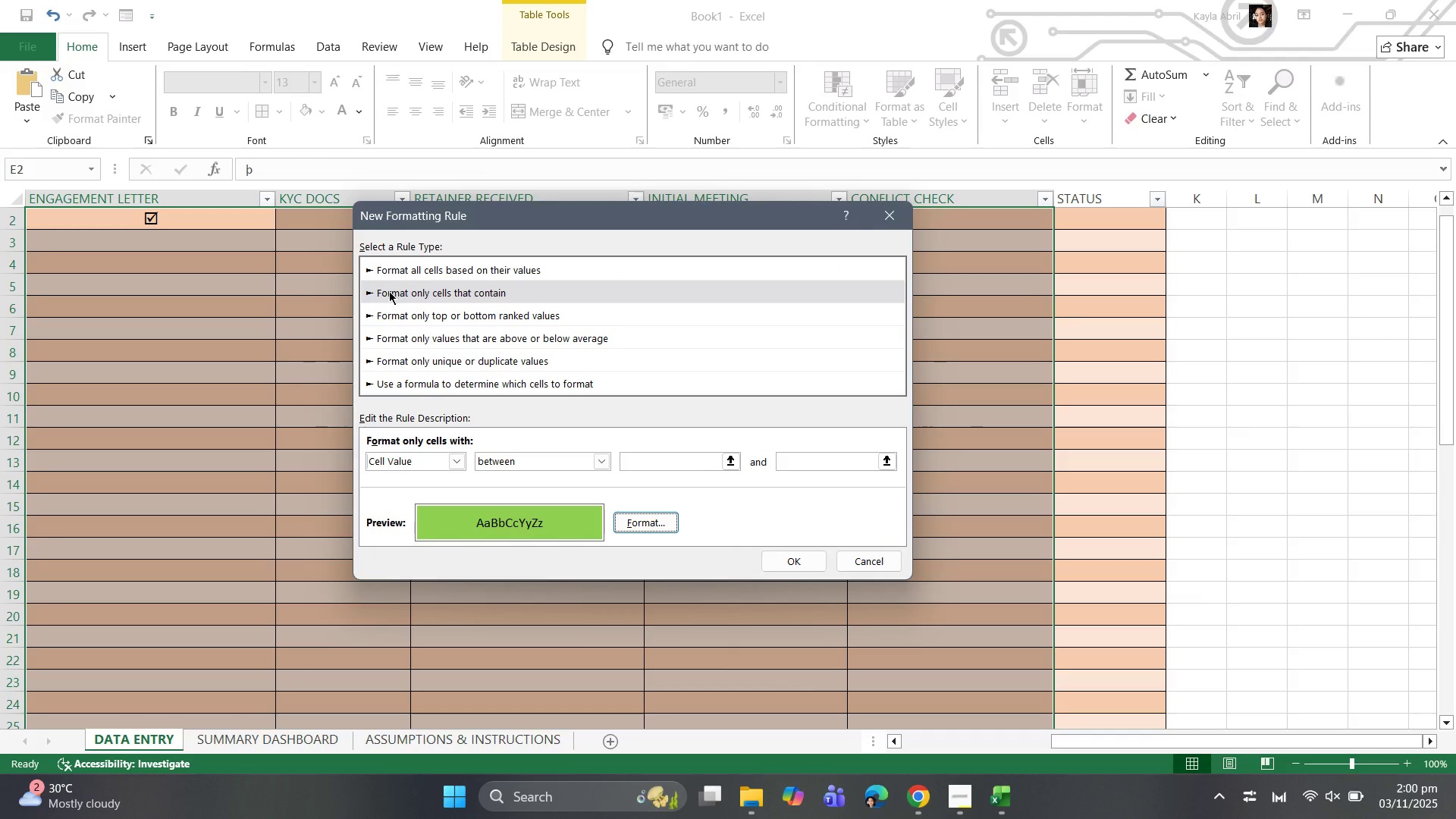 
left_click([389, 291])
 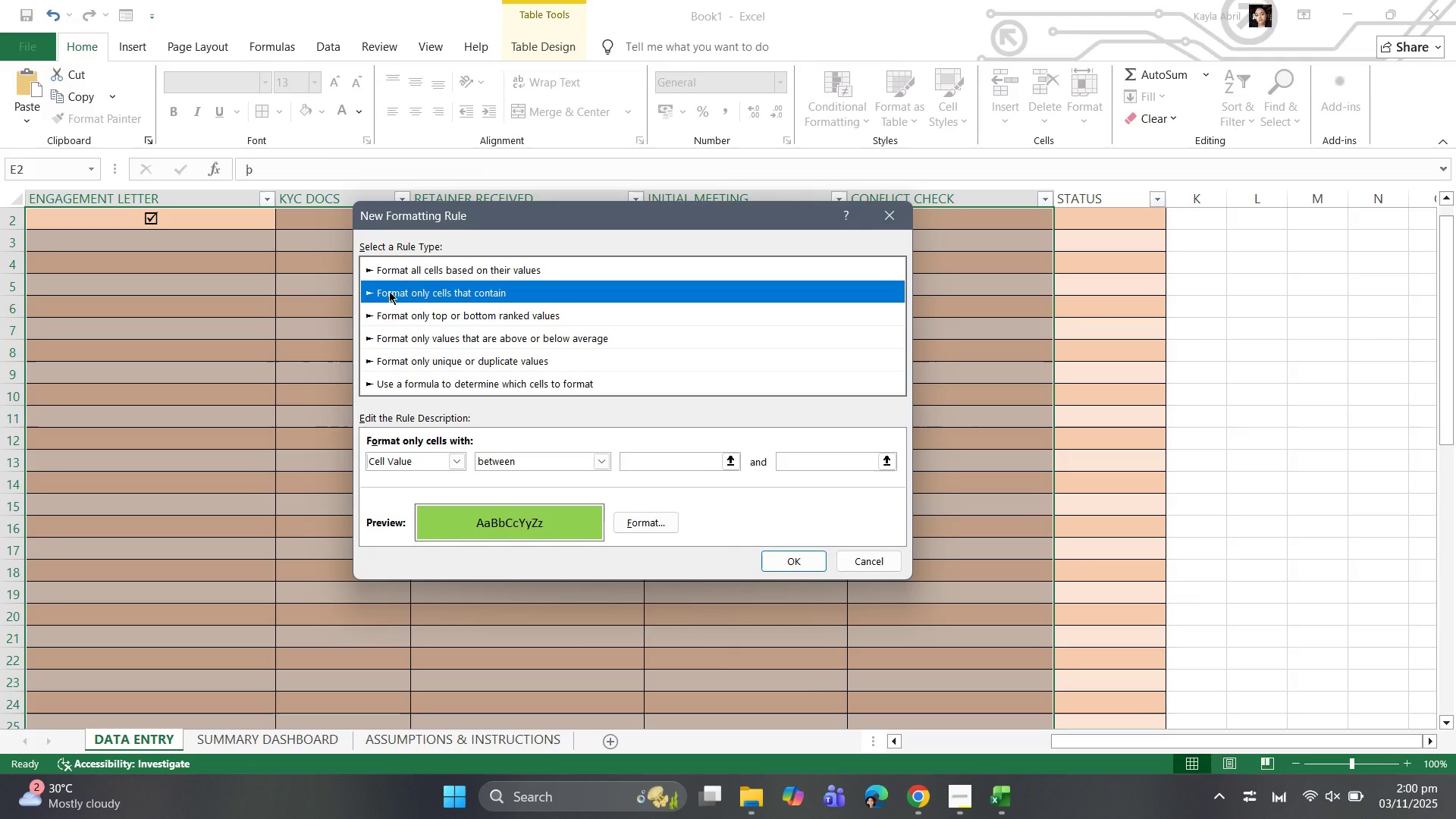 
double_click([389, 291])
 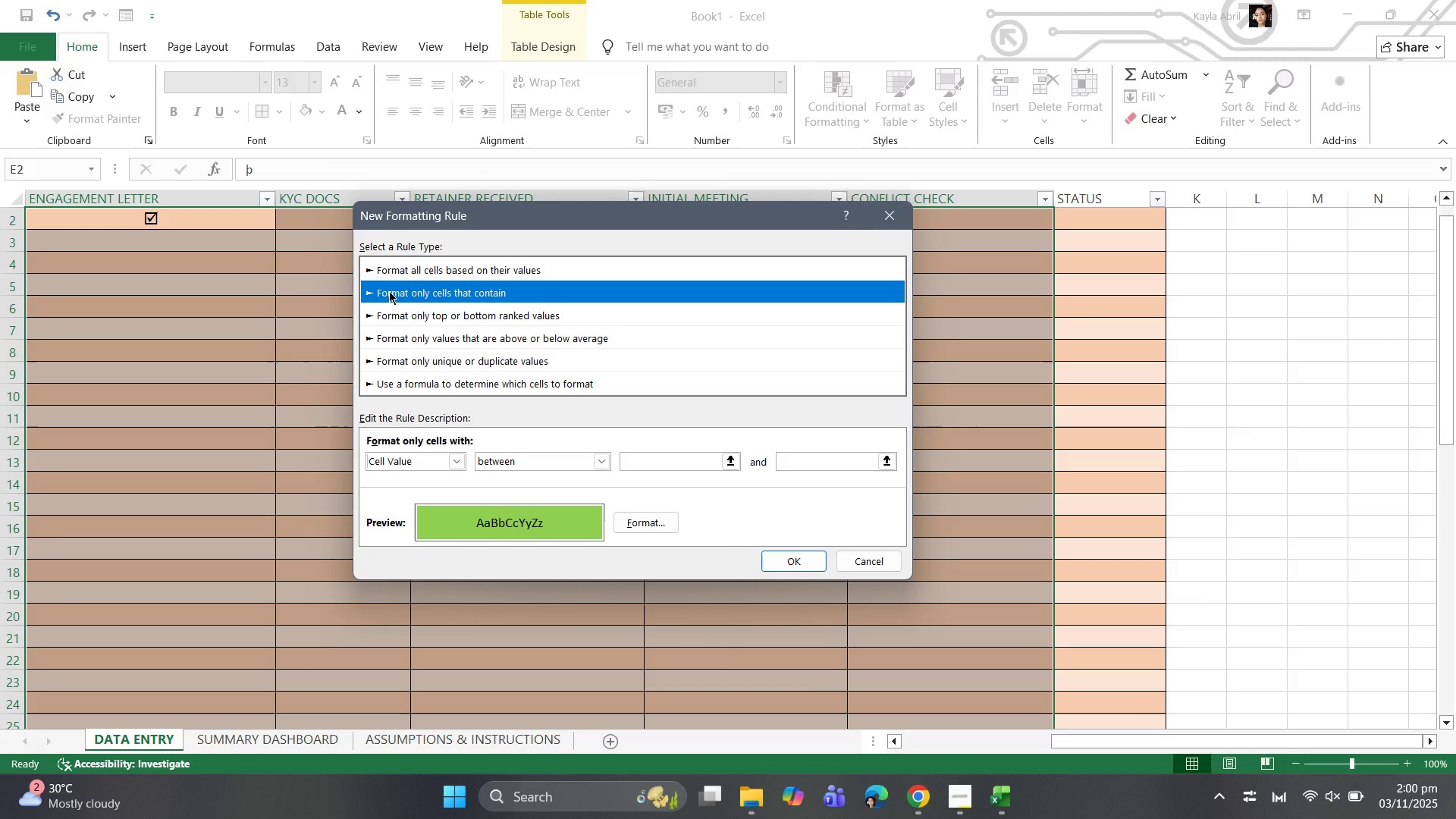 
triple_click([389, 291])
 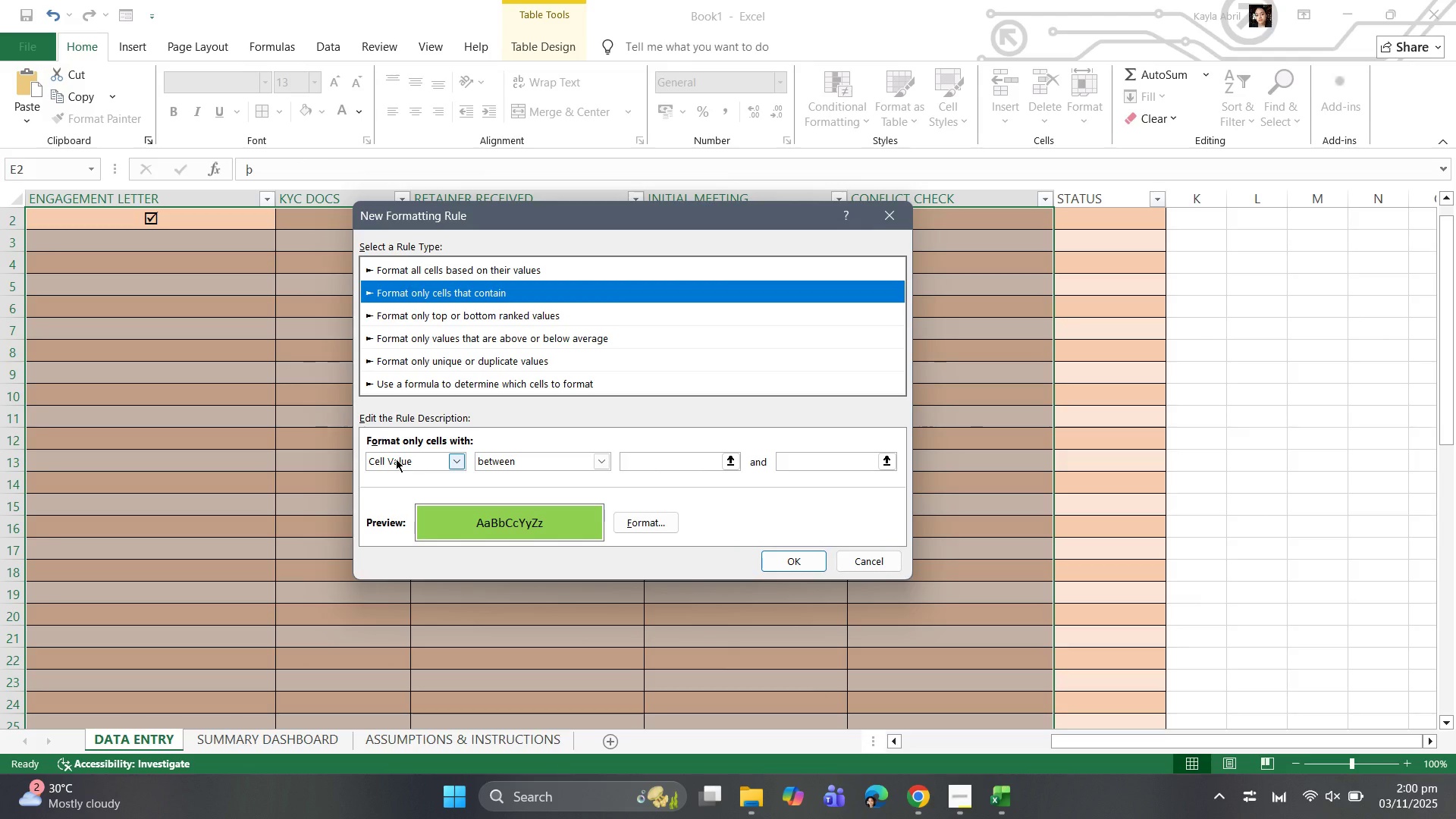 
wait(5.74)
 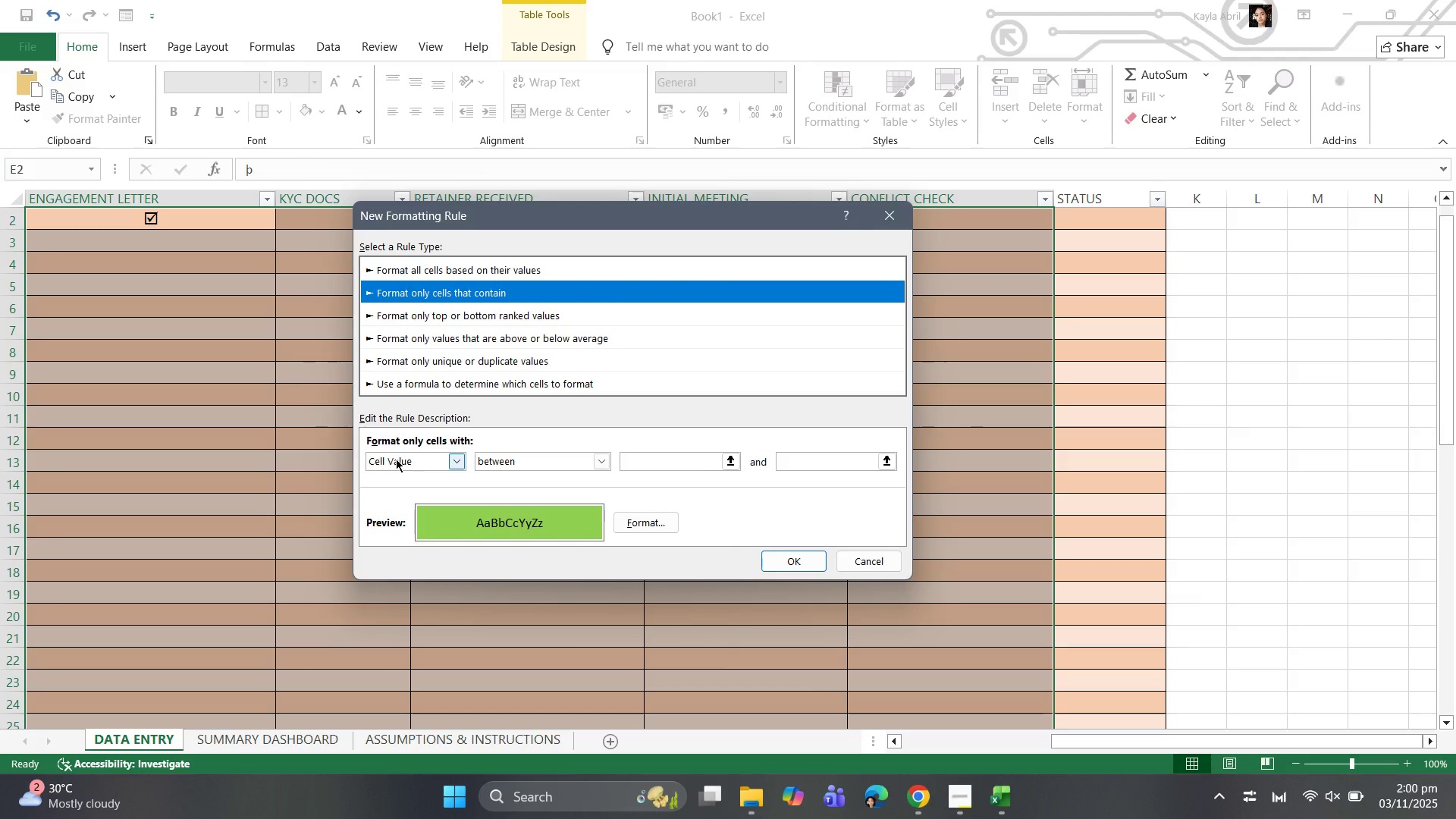 
left_click([396, 459])
 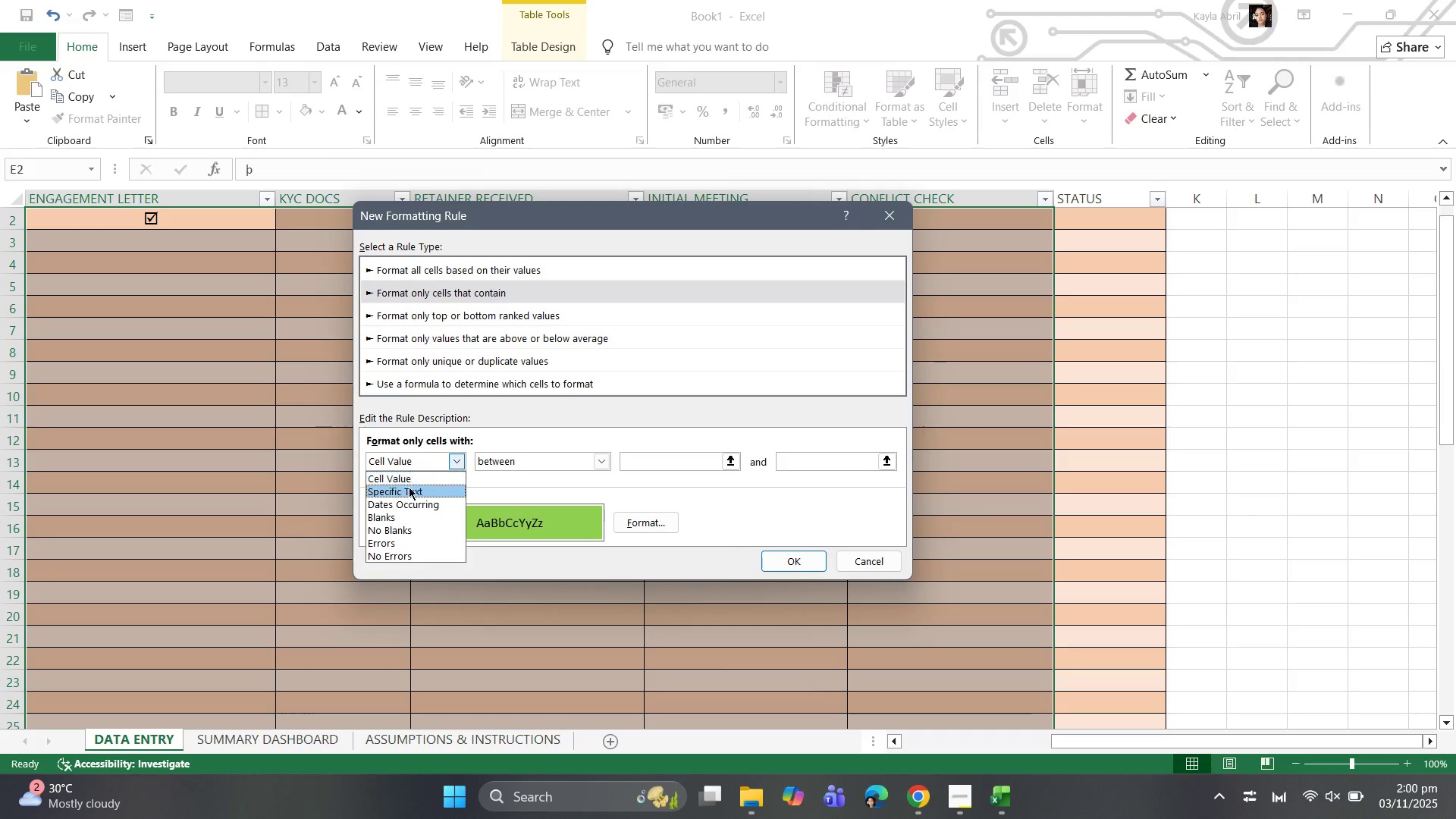 
left_click([409, 491])
 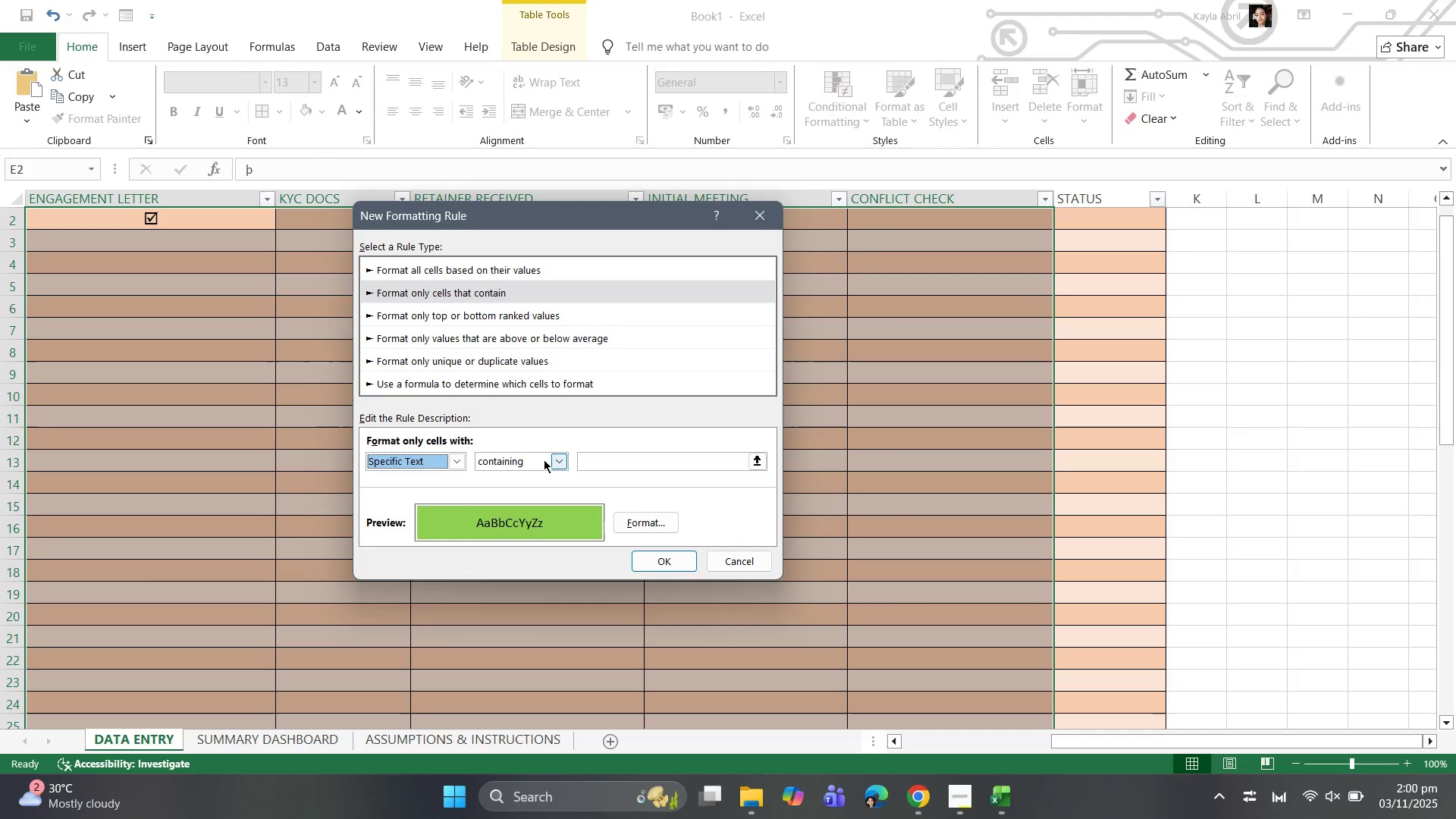 
left_click([564, 462])
 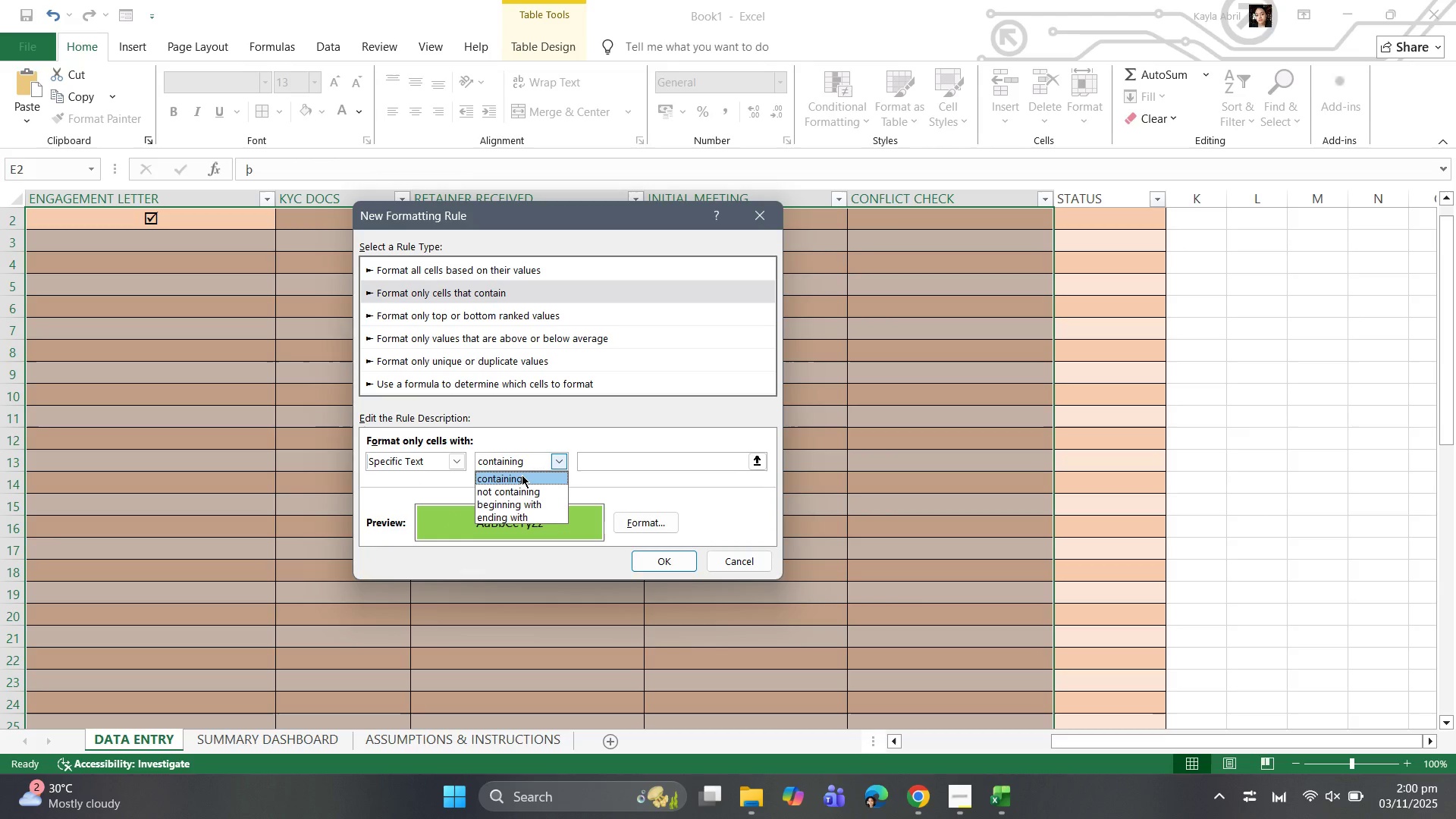 
left_click([522, 475])
 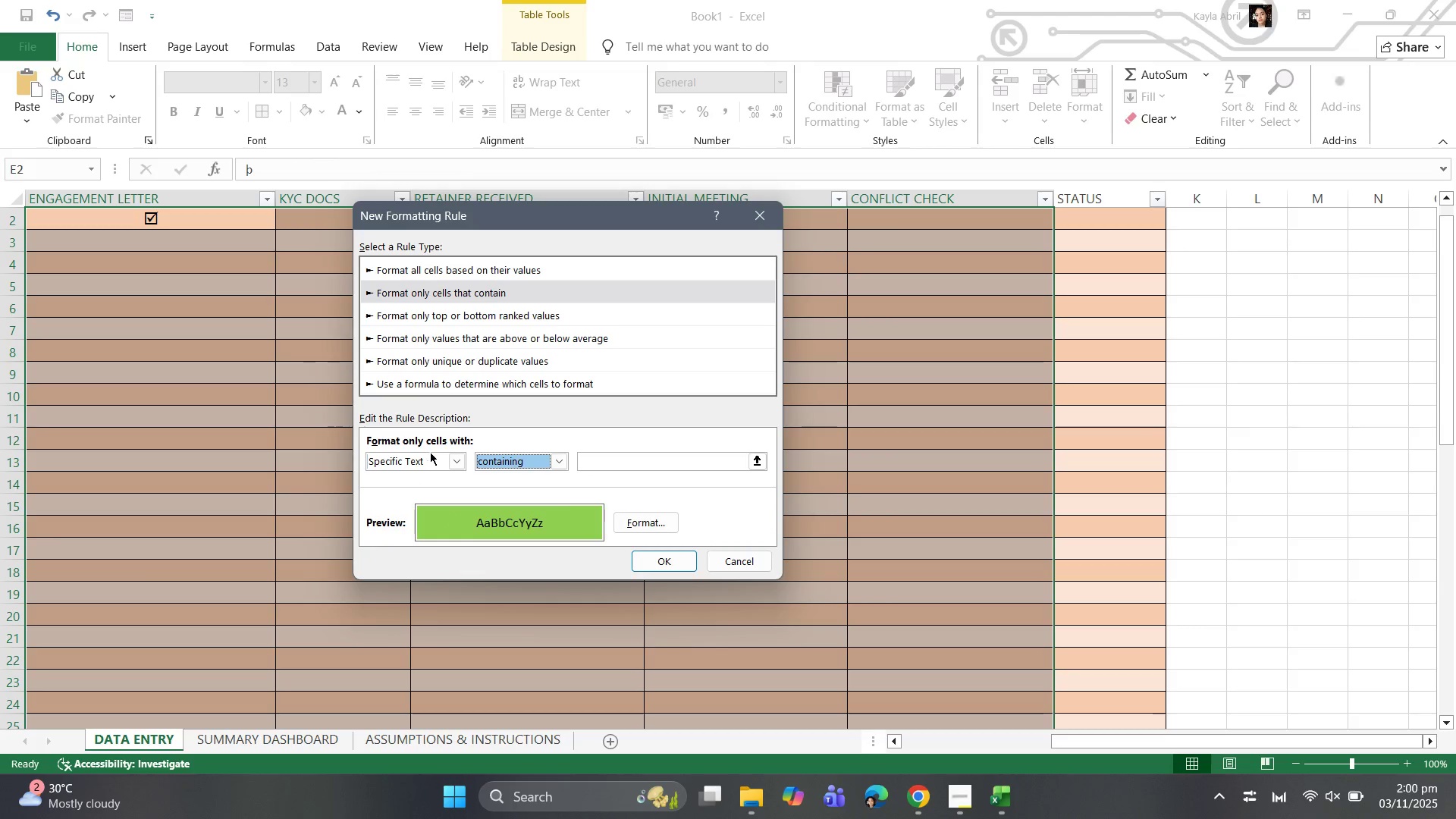 
left_click([457, 458])
 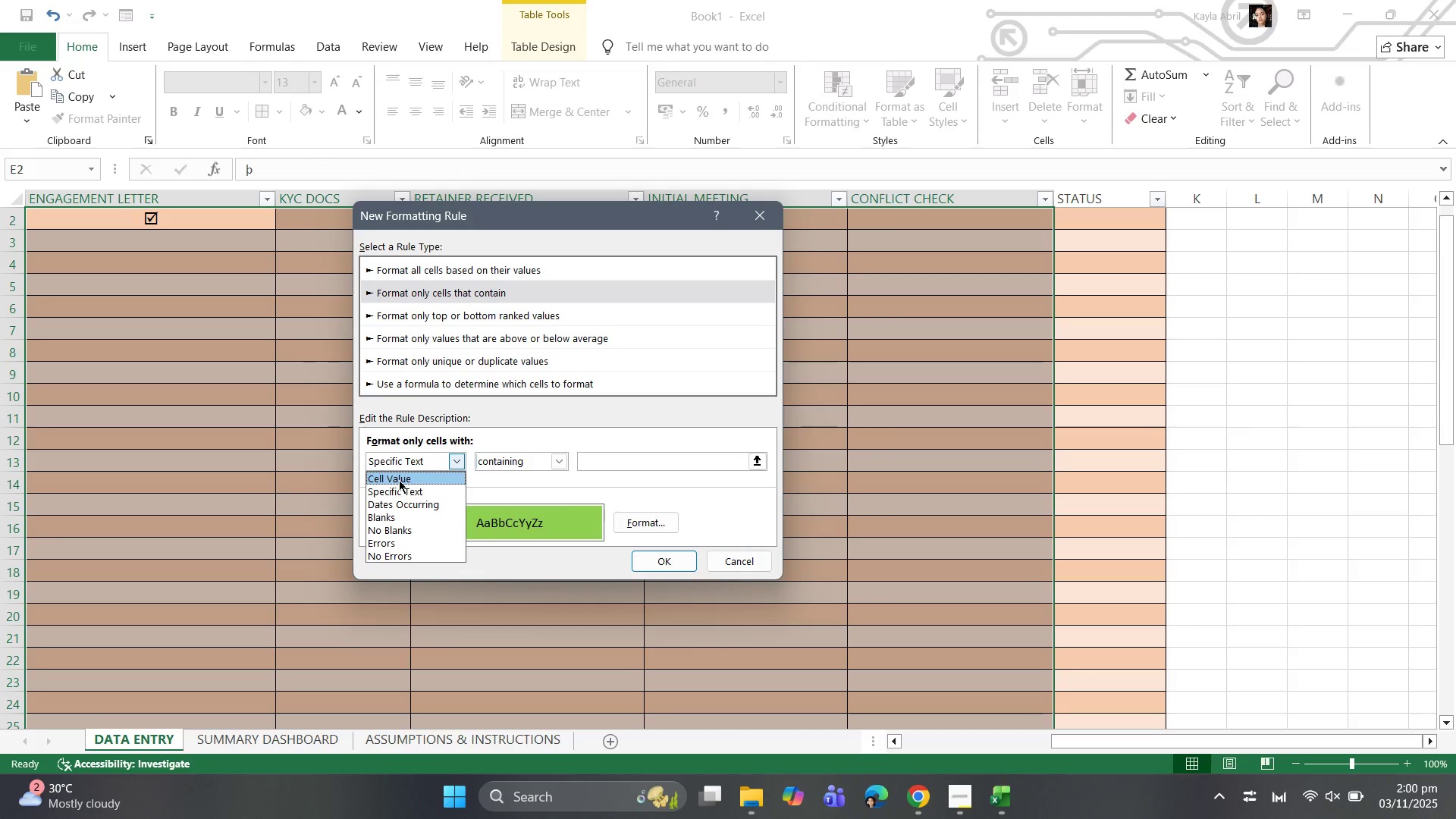 
left_click([399, 480])
 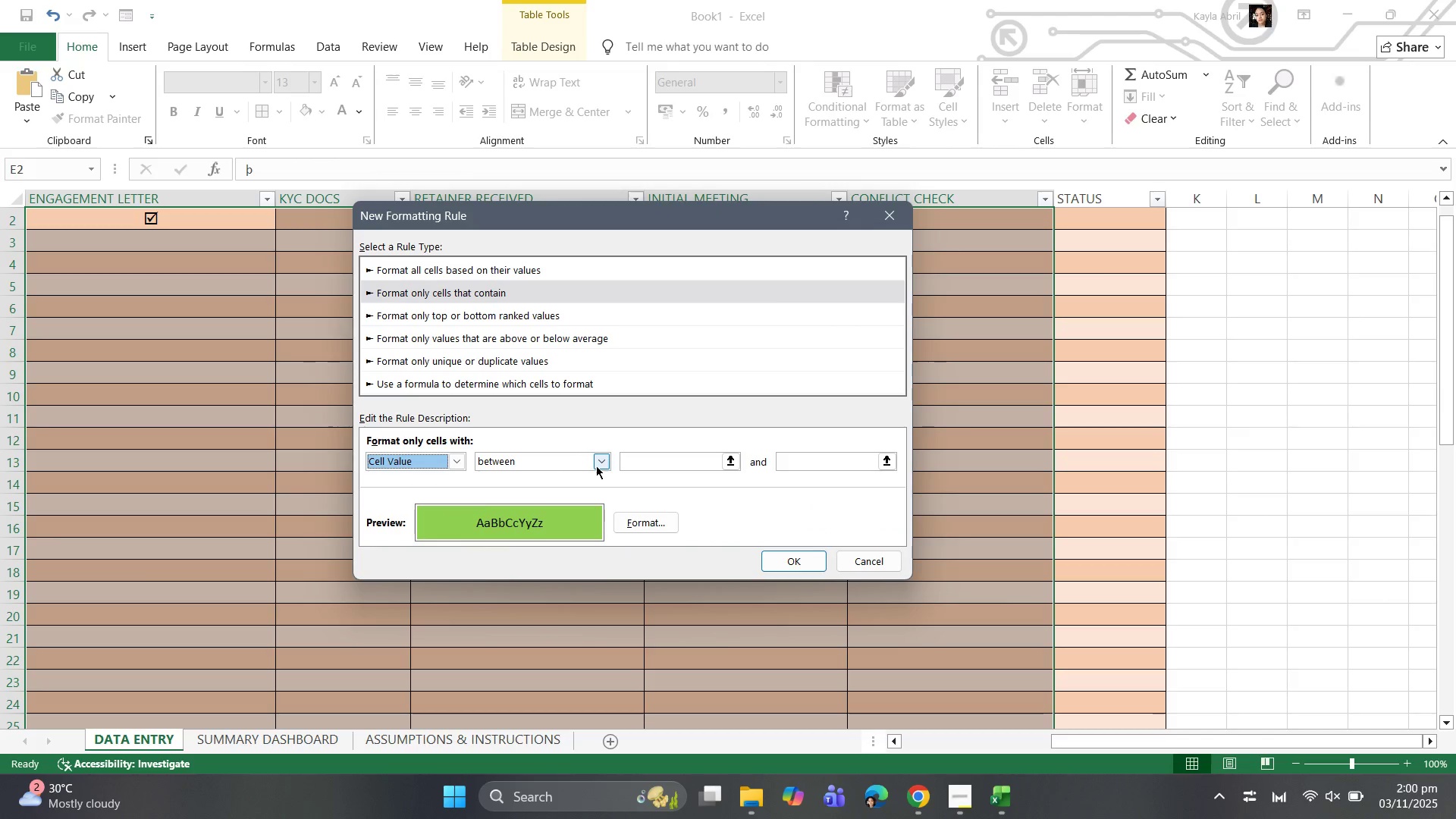 
left_click([598, 463])
 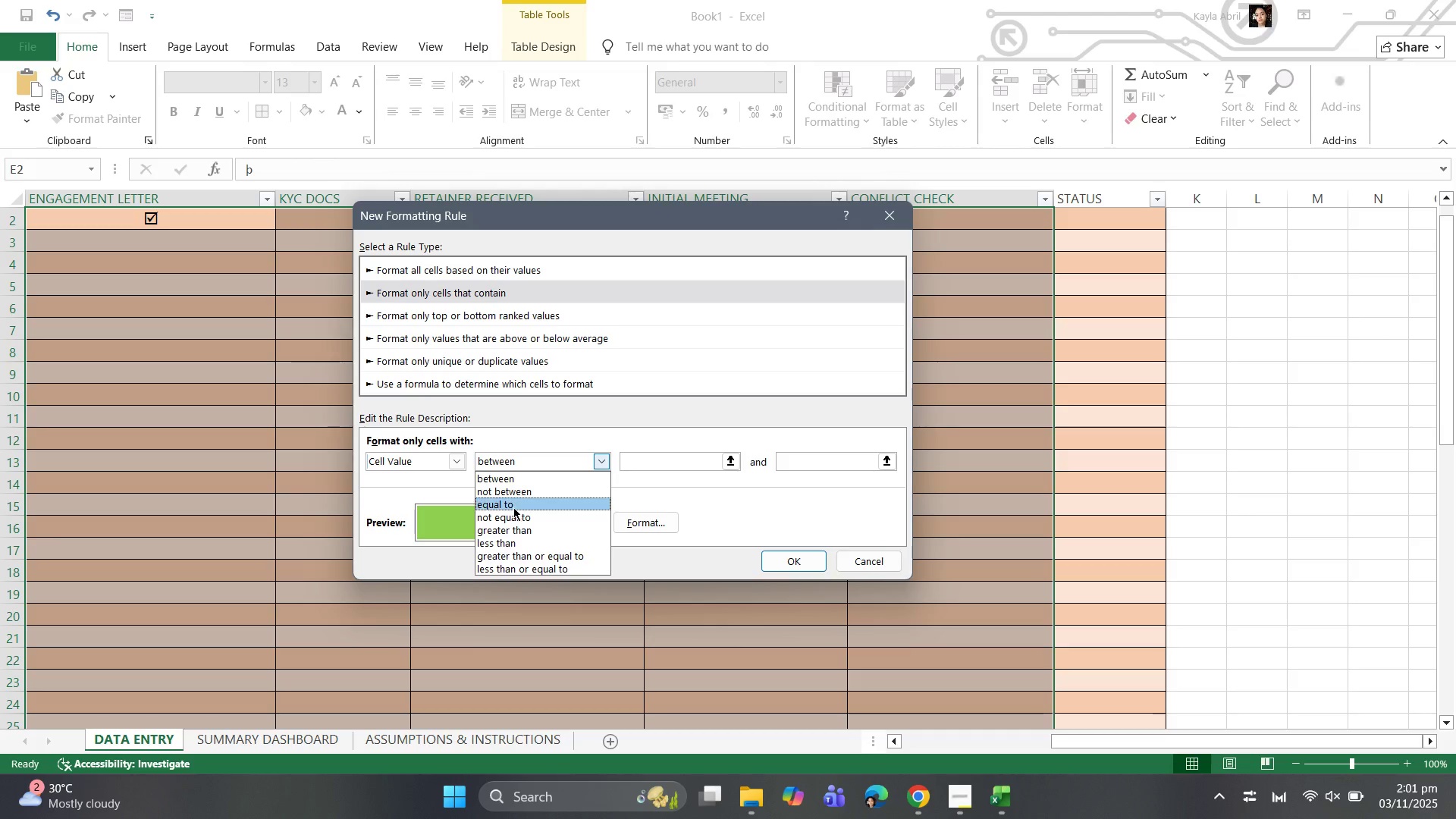 
wait(6.28)
 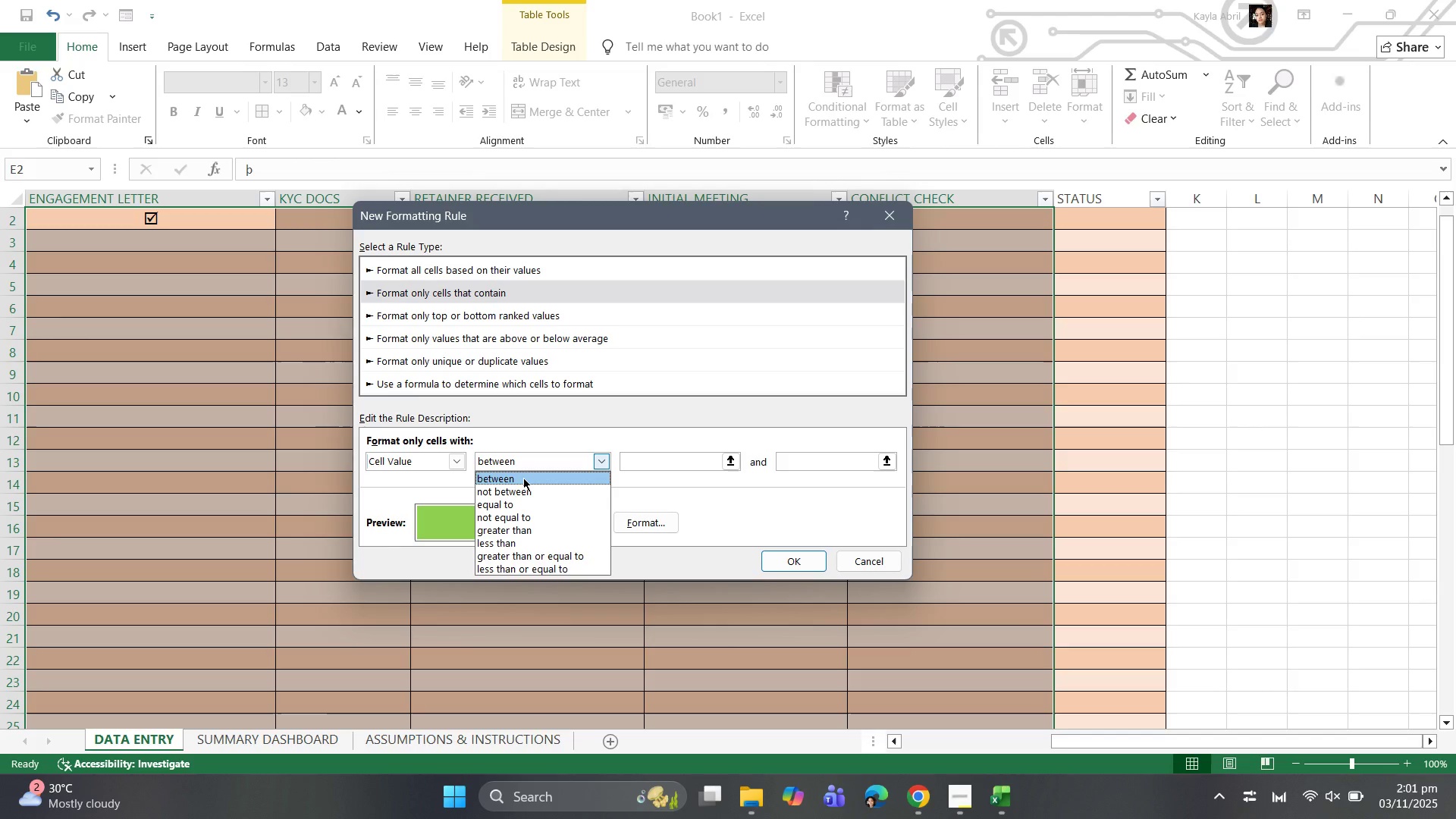 
left_click([513, 507])
 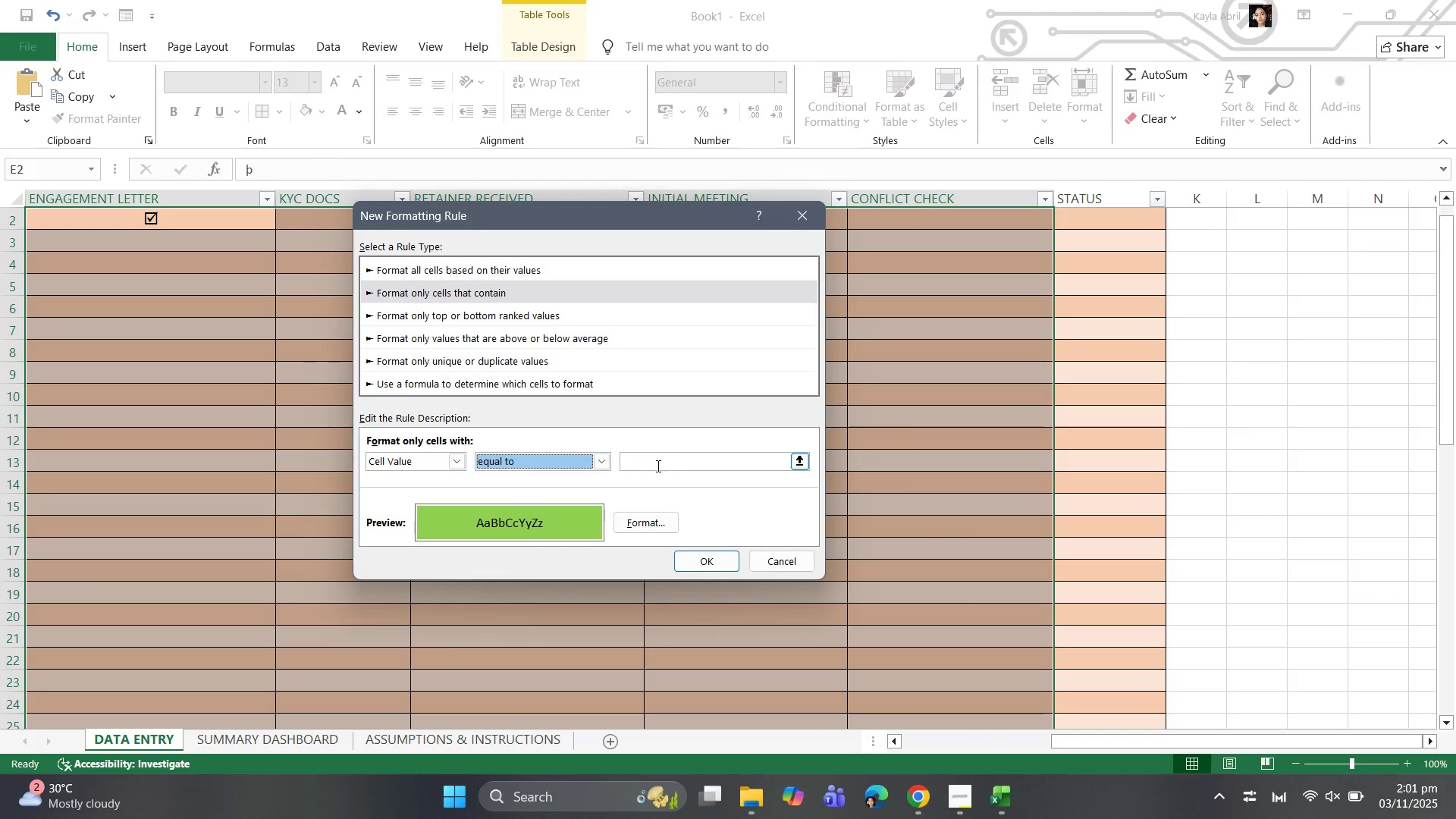 
left_click([657, 466])
 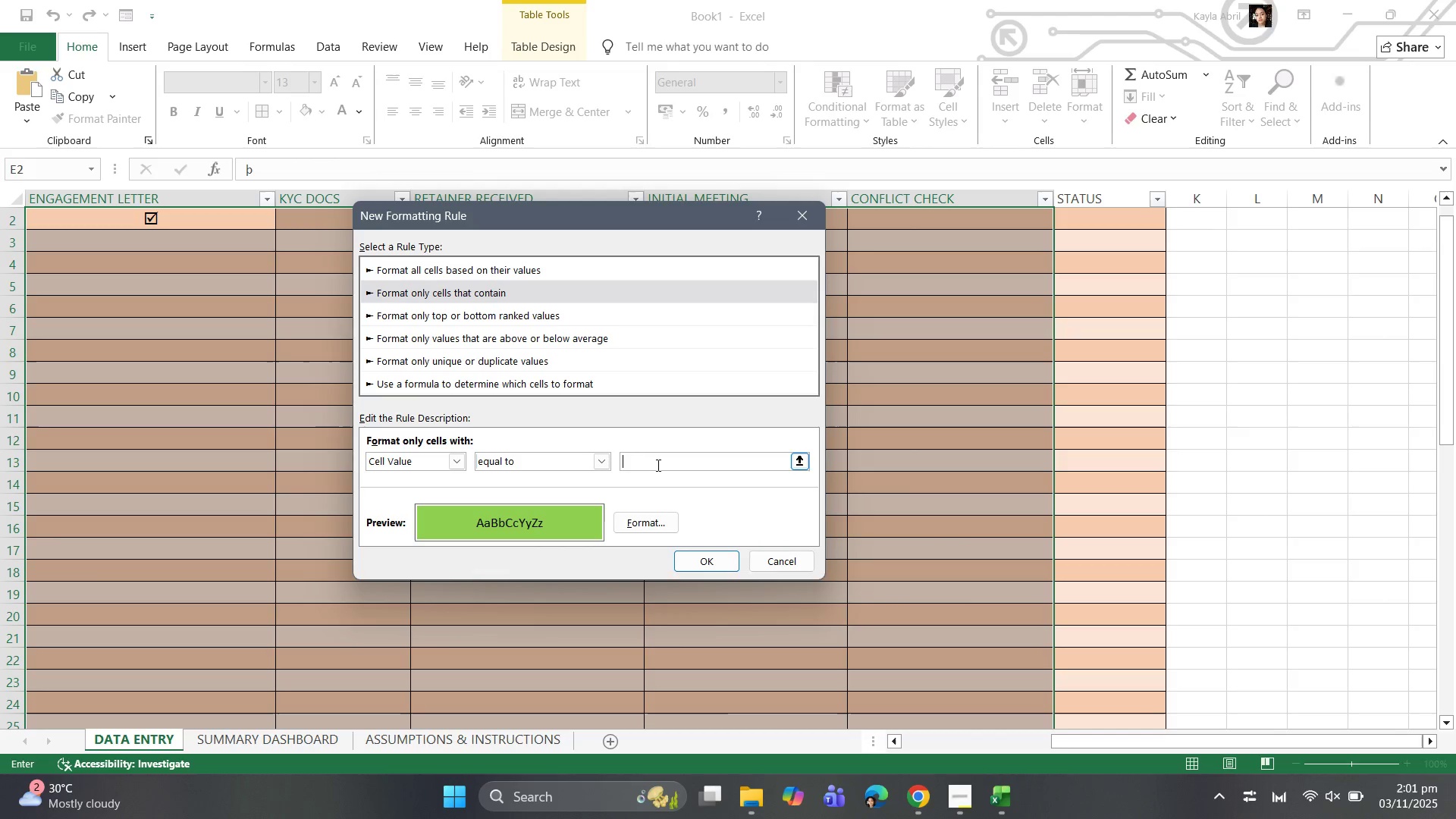 
key(Control+V)
 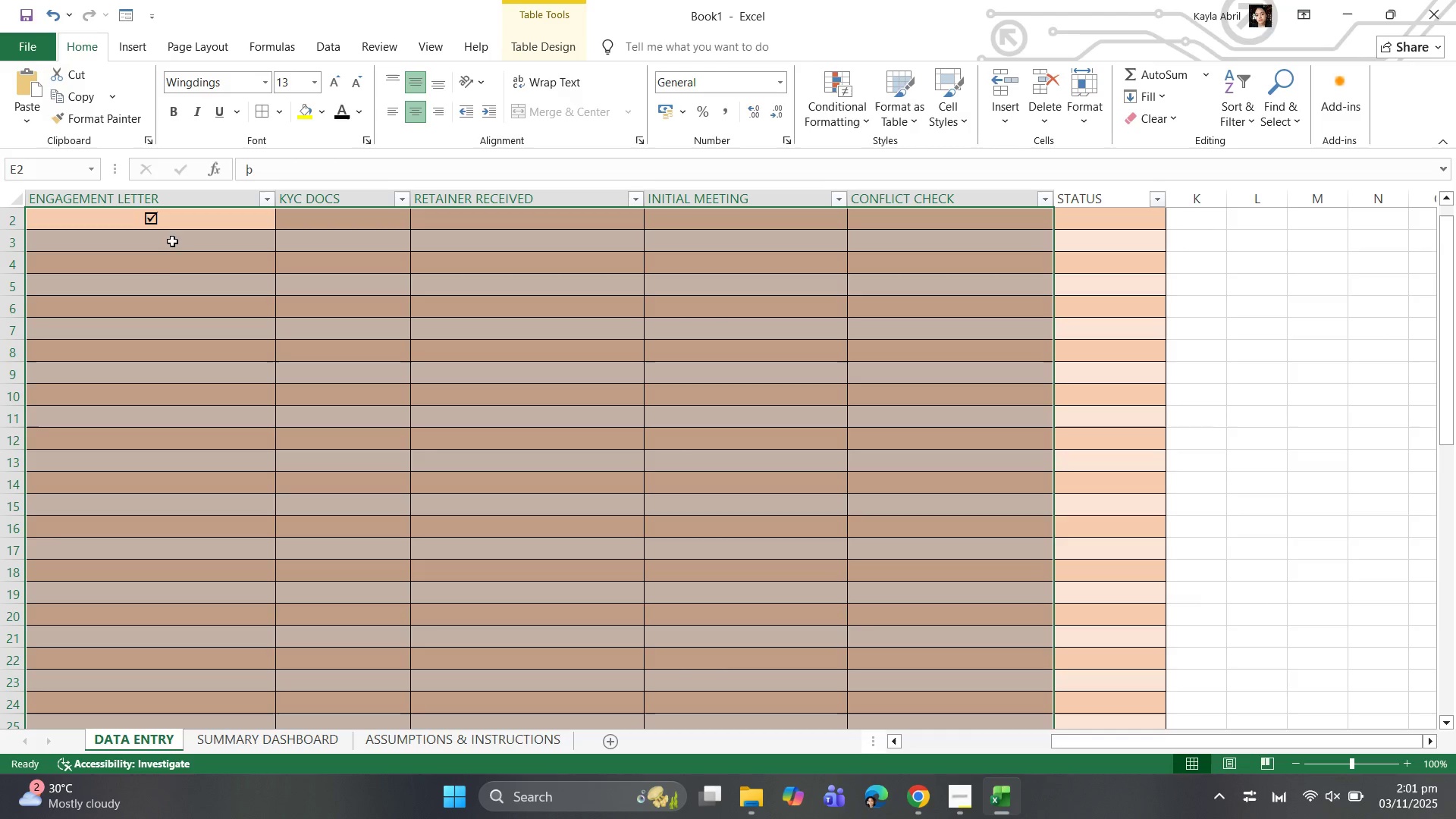 
left_click([188, 237])
 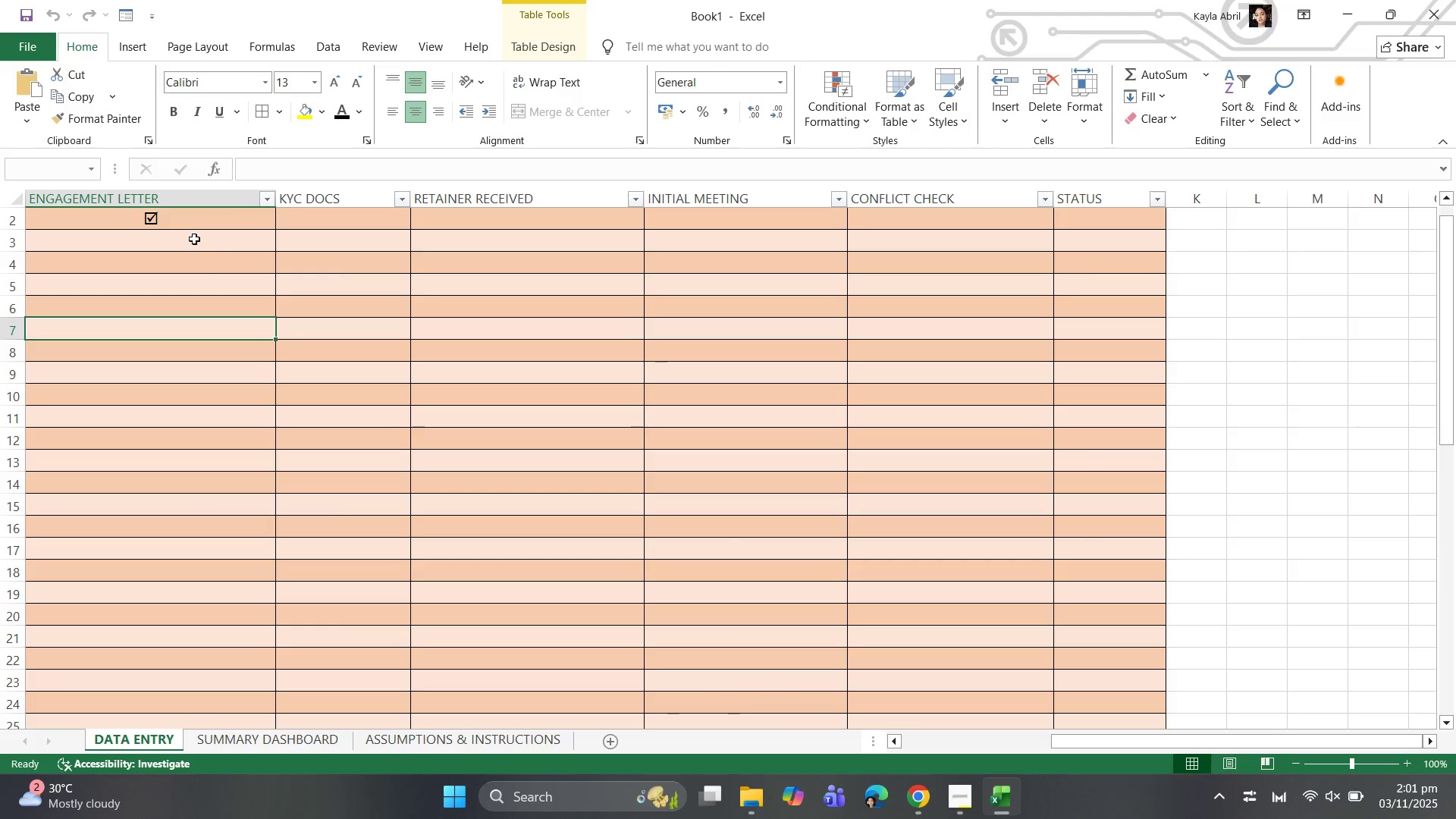 
left_click([187, 222])
 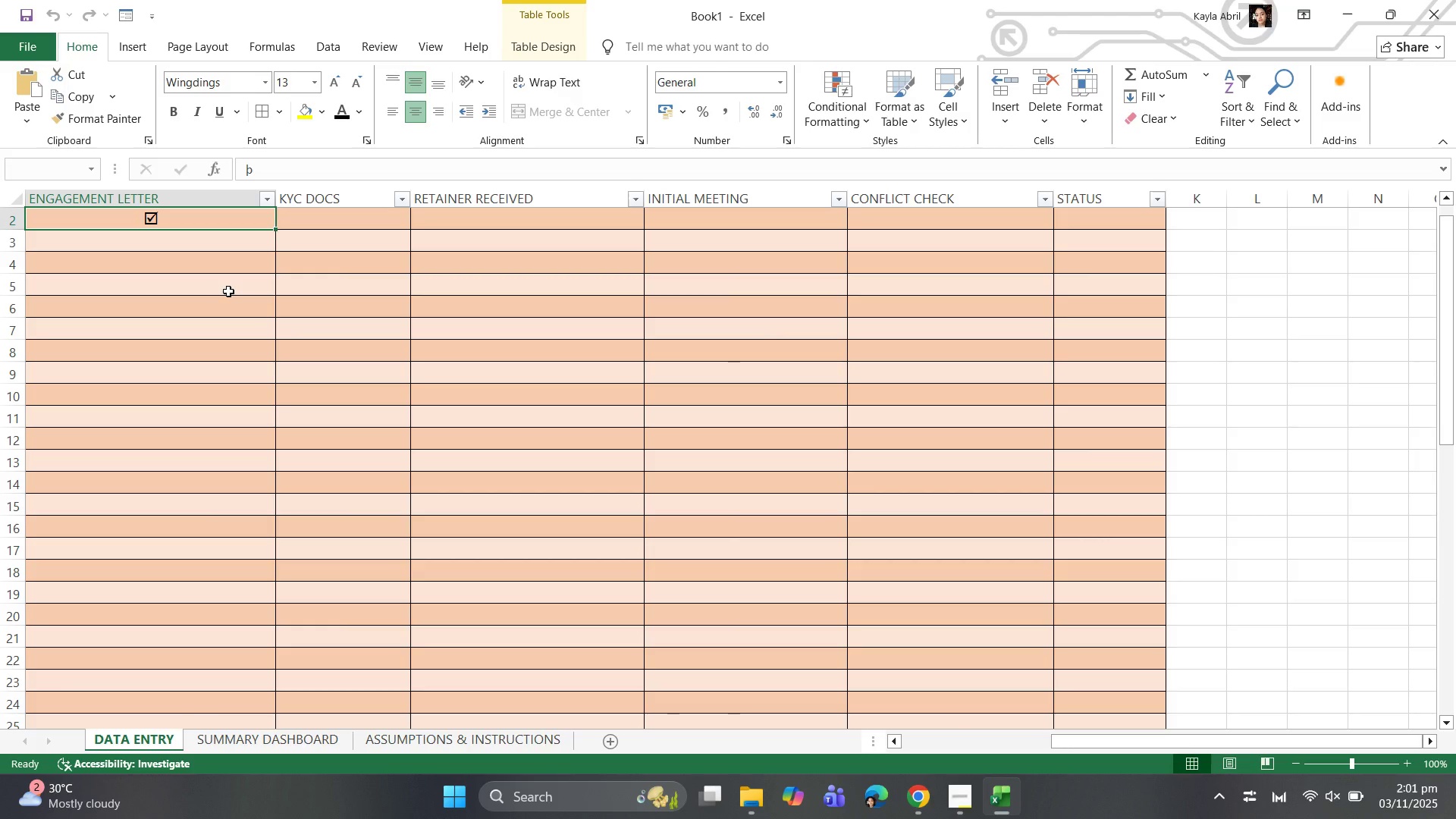 
wait(5.98)
 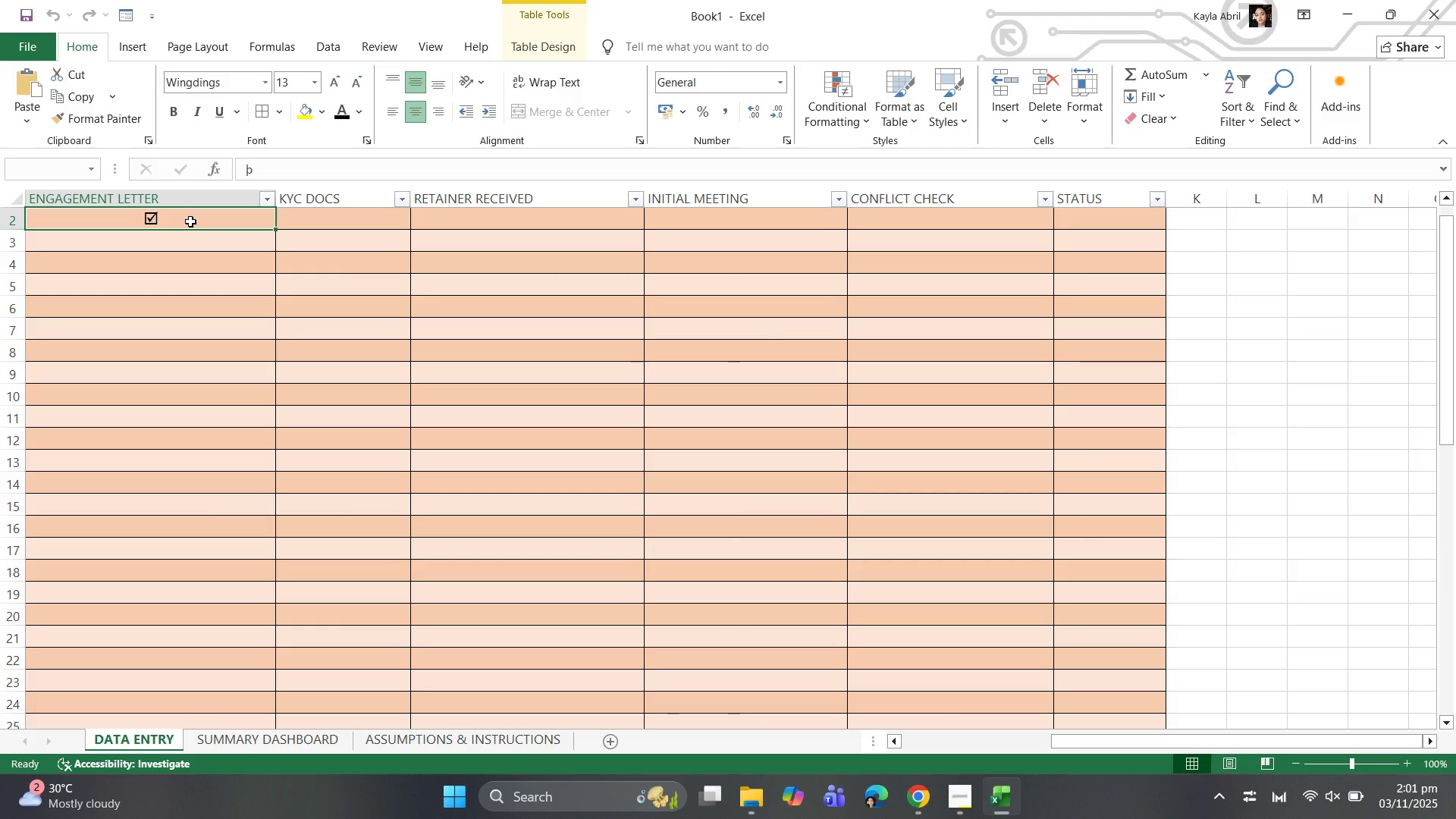 
key(ArrowLeft)
 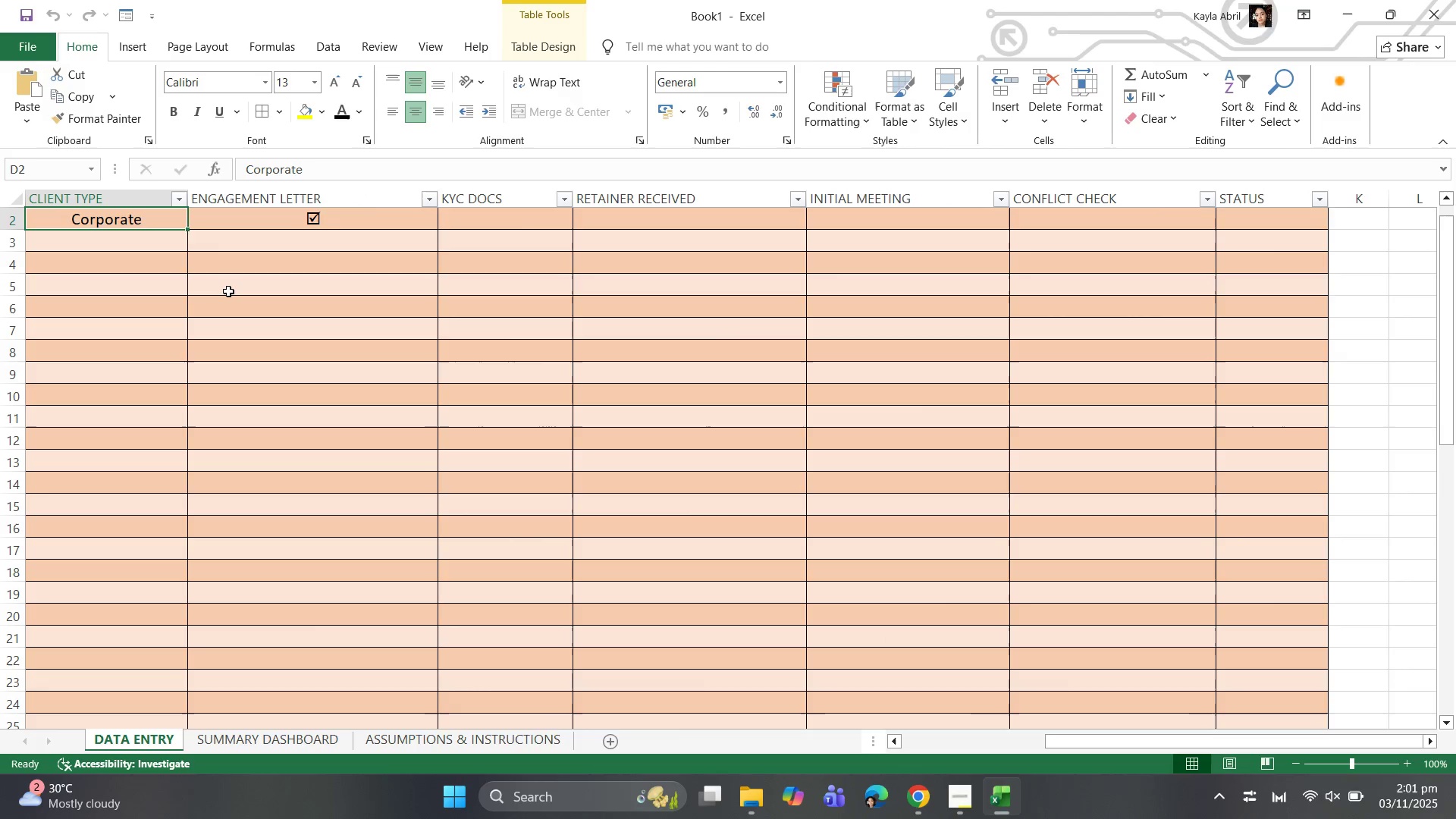 
key(ArrowLeft)
 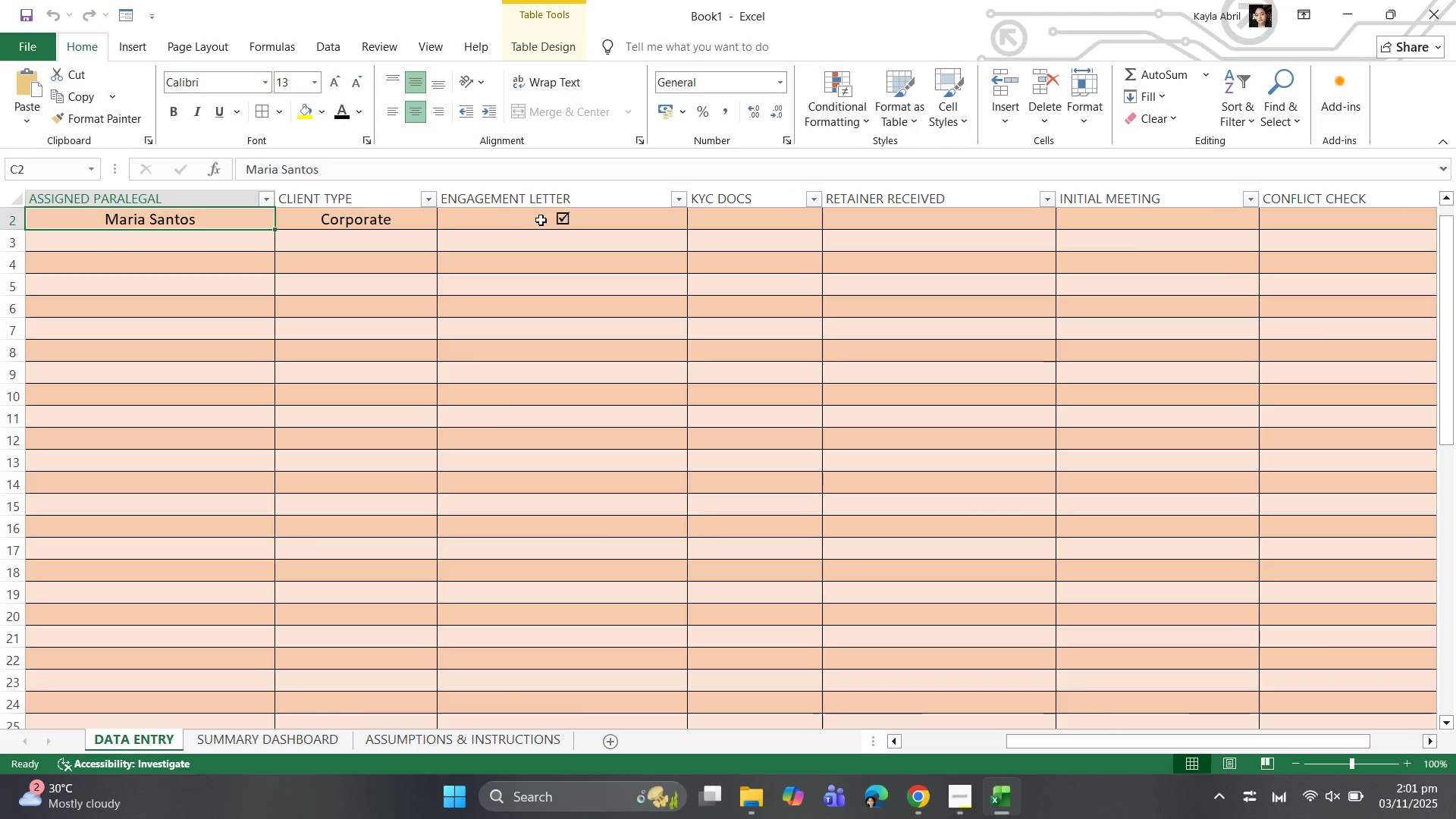 
left_click([542, 220])
 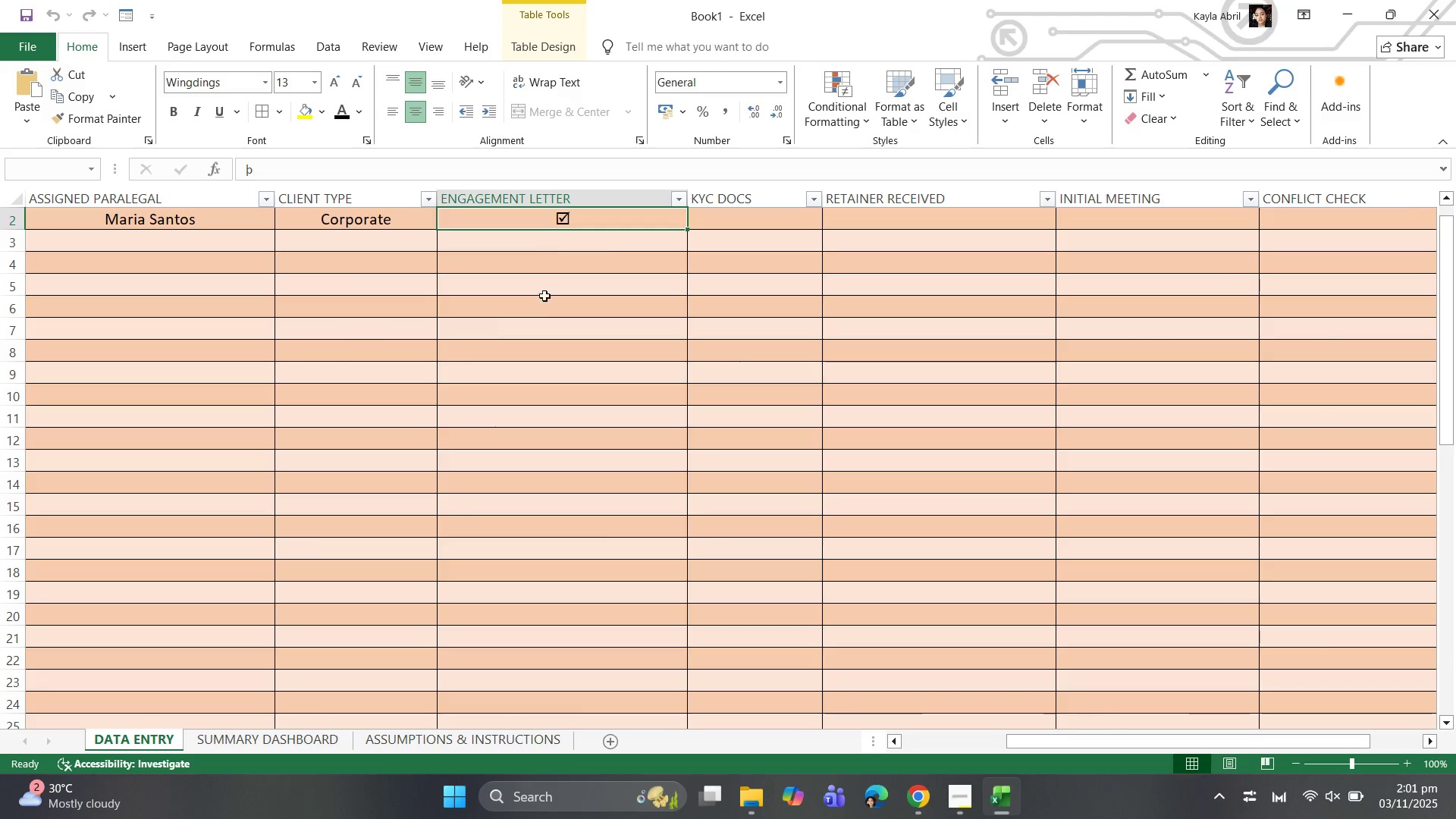 
scroll: coordinate [558, 399], scroll_direction: up, amount: 4.0
 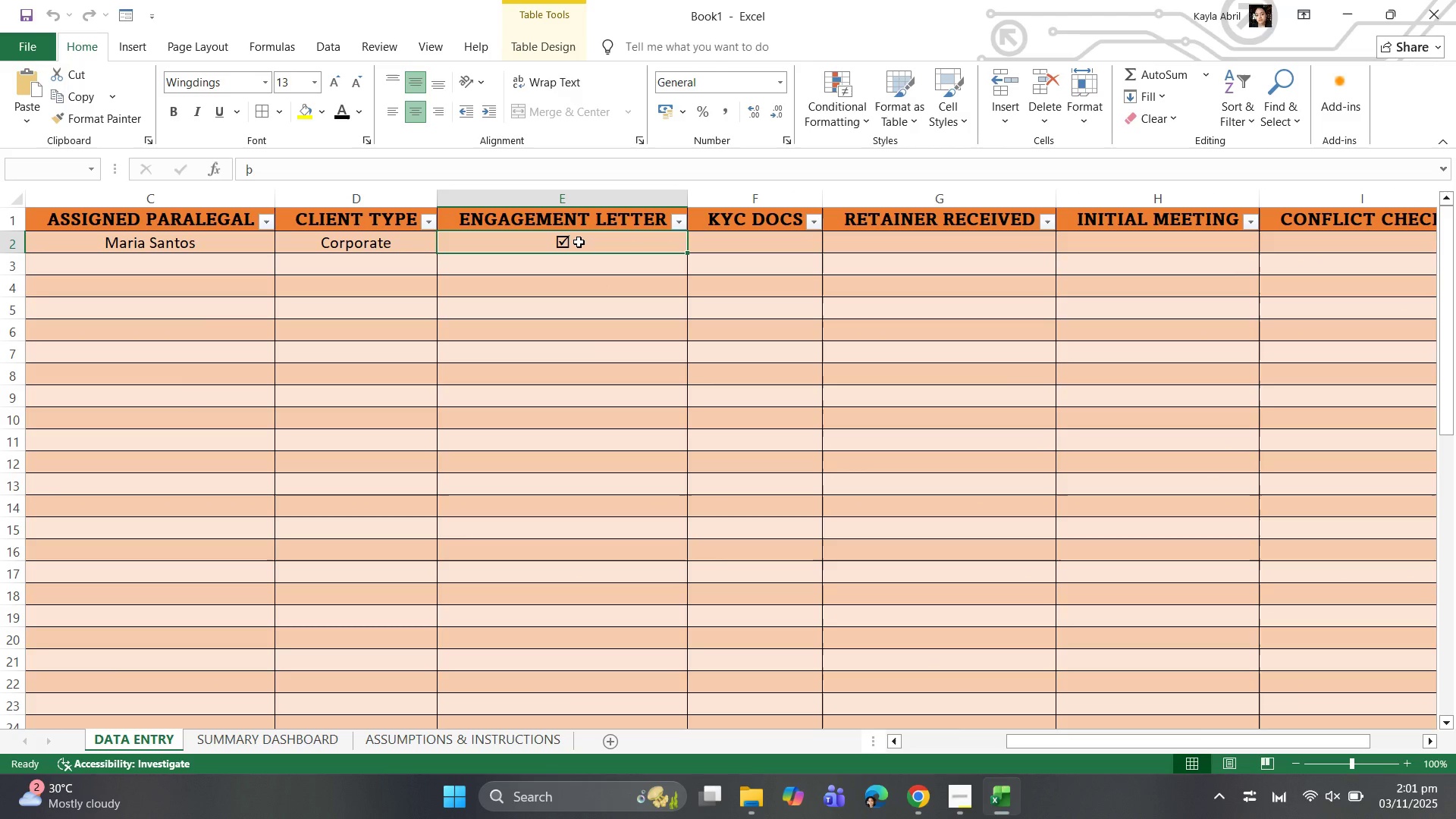 
left_click([579, 242])
 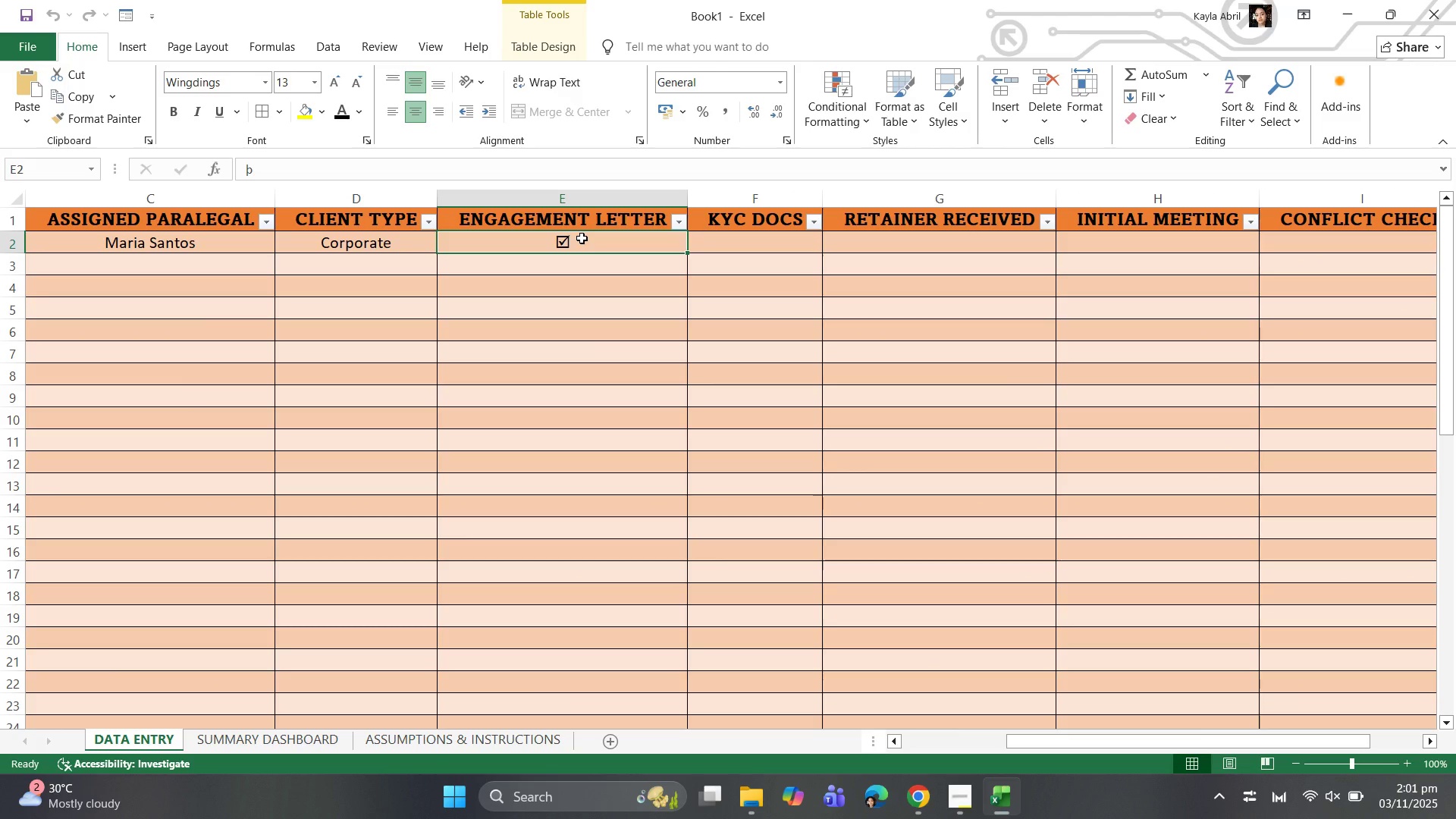 
key(Backspace)
 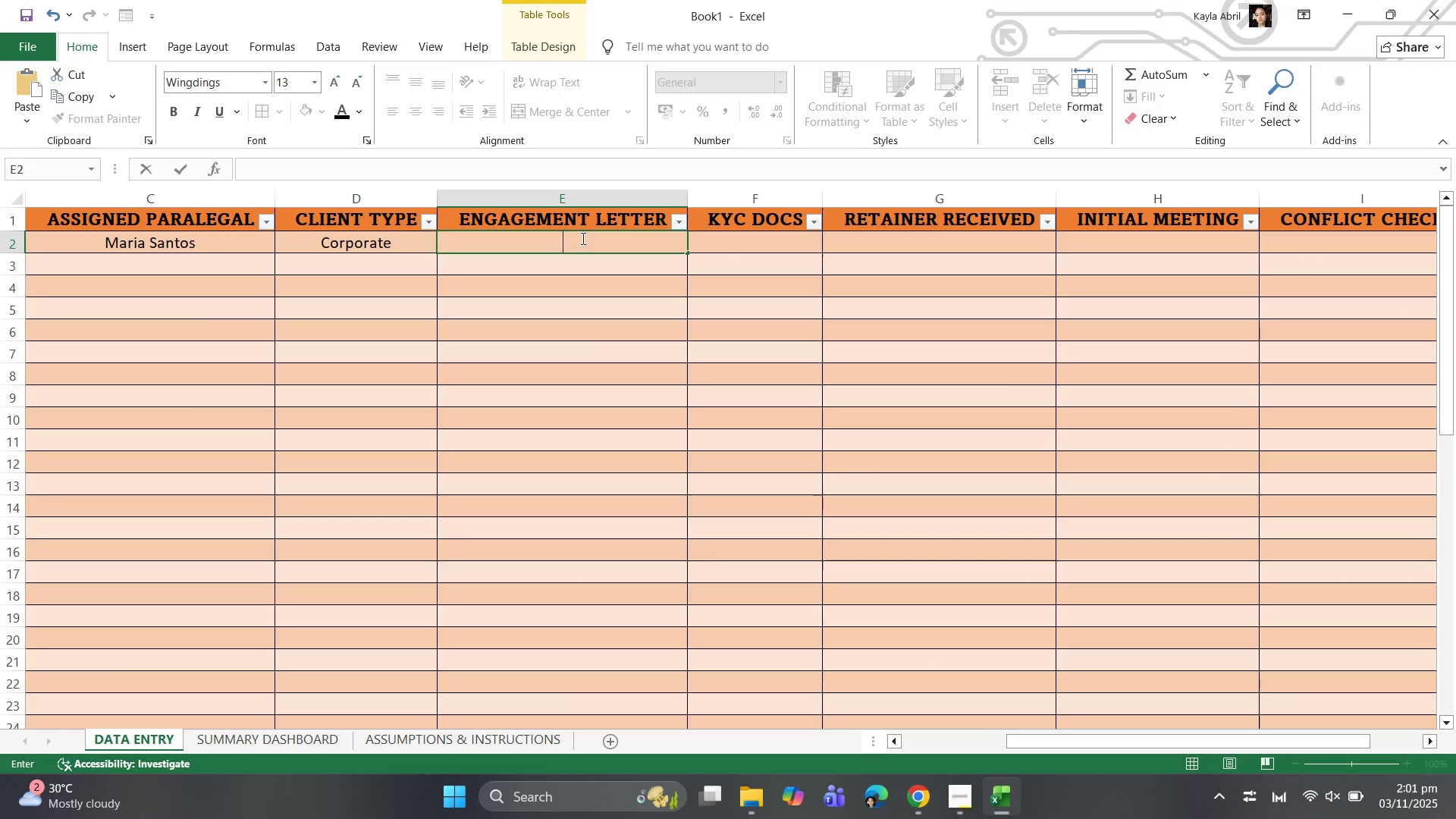 
key(Control+V)
 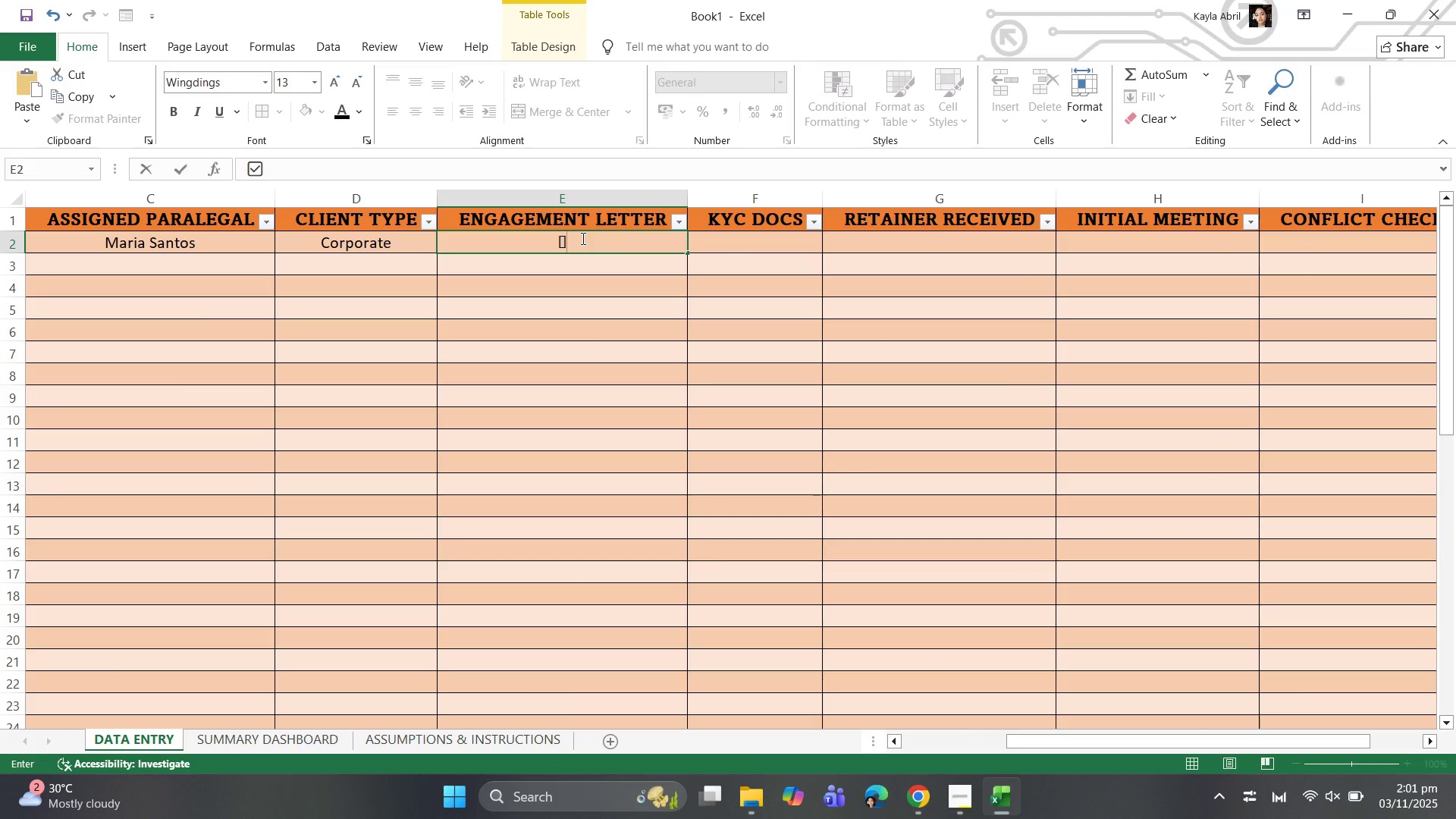 
key(Backspace)
 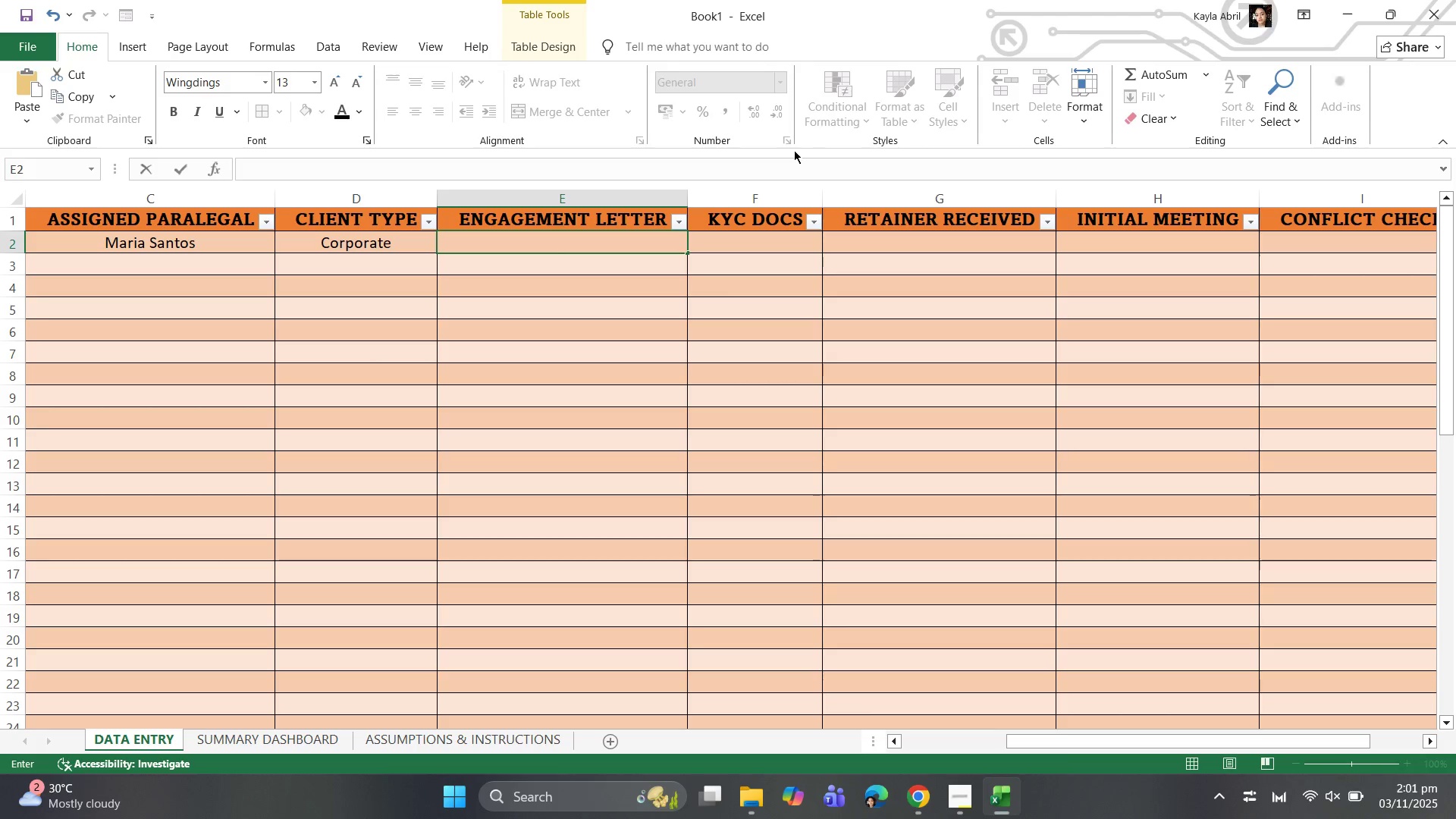 
key(Control+Z)
 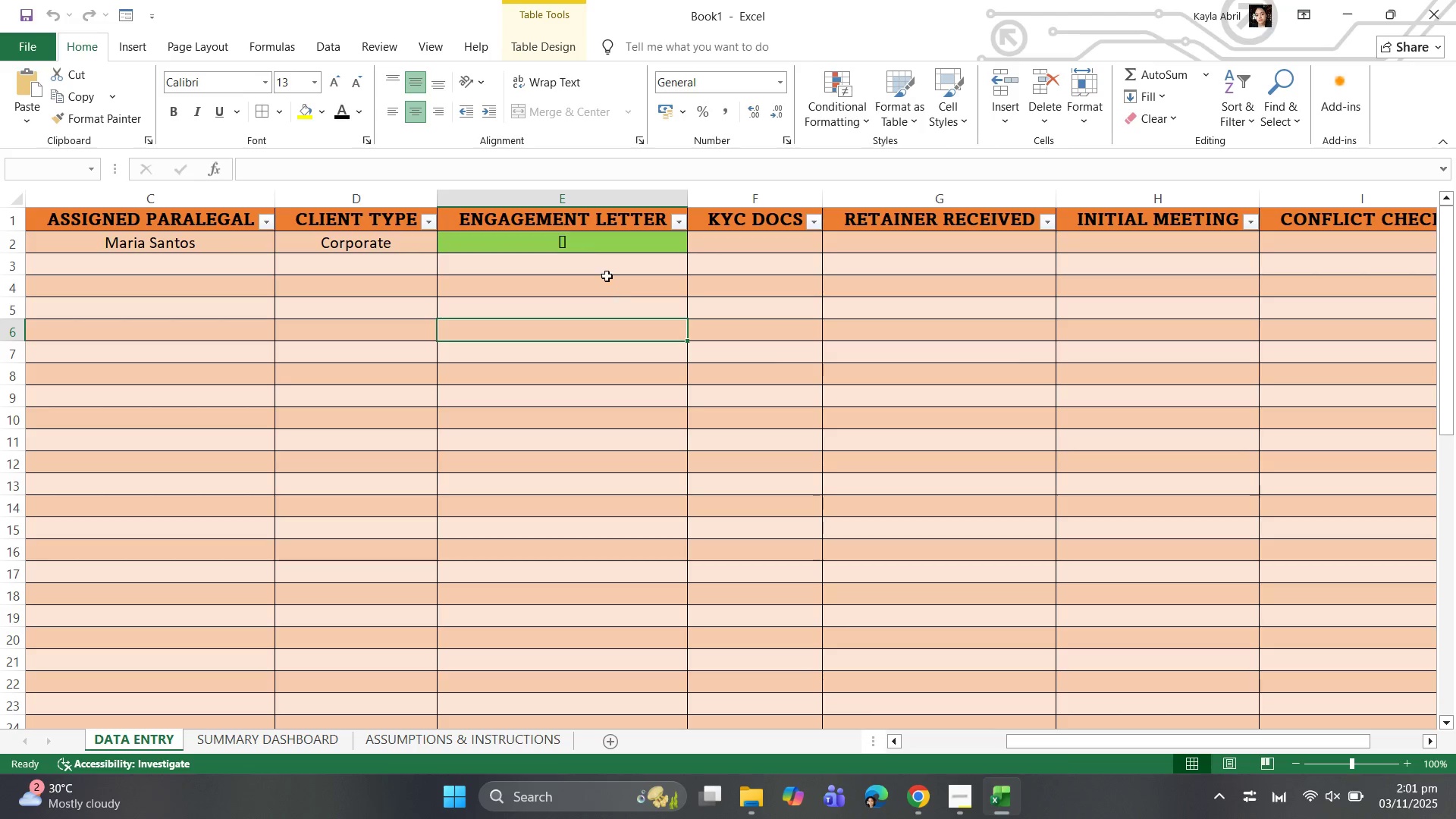 
left_click([585, 241])
 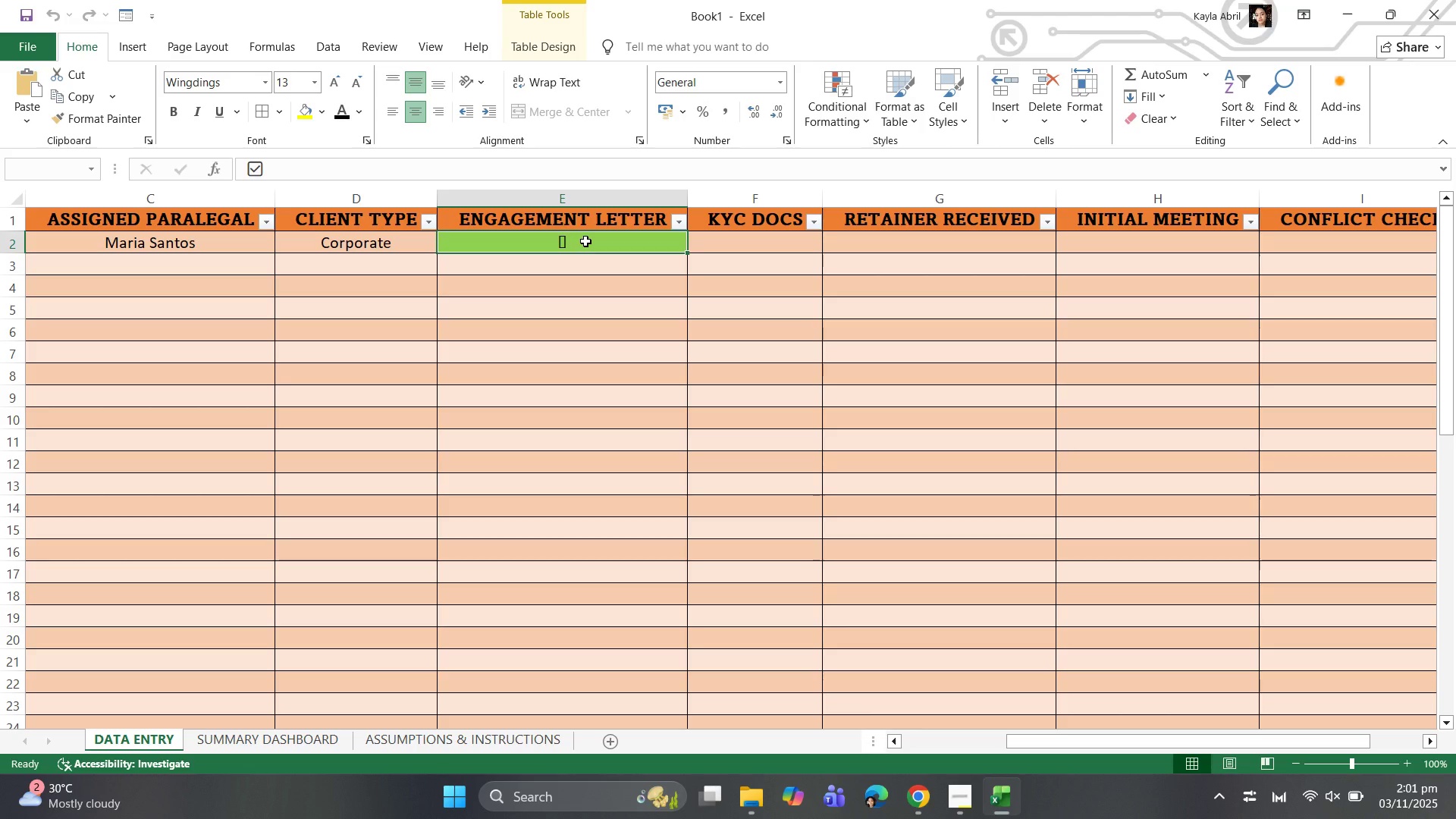 
key(Control+Z)
 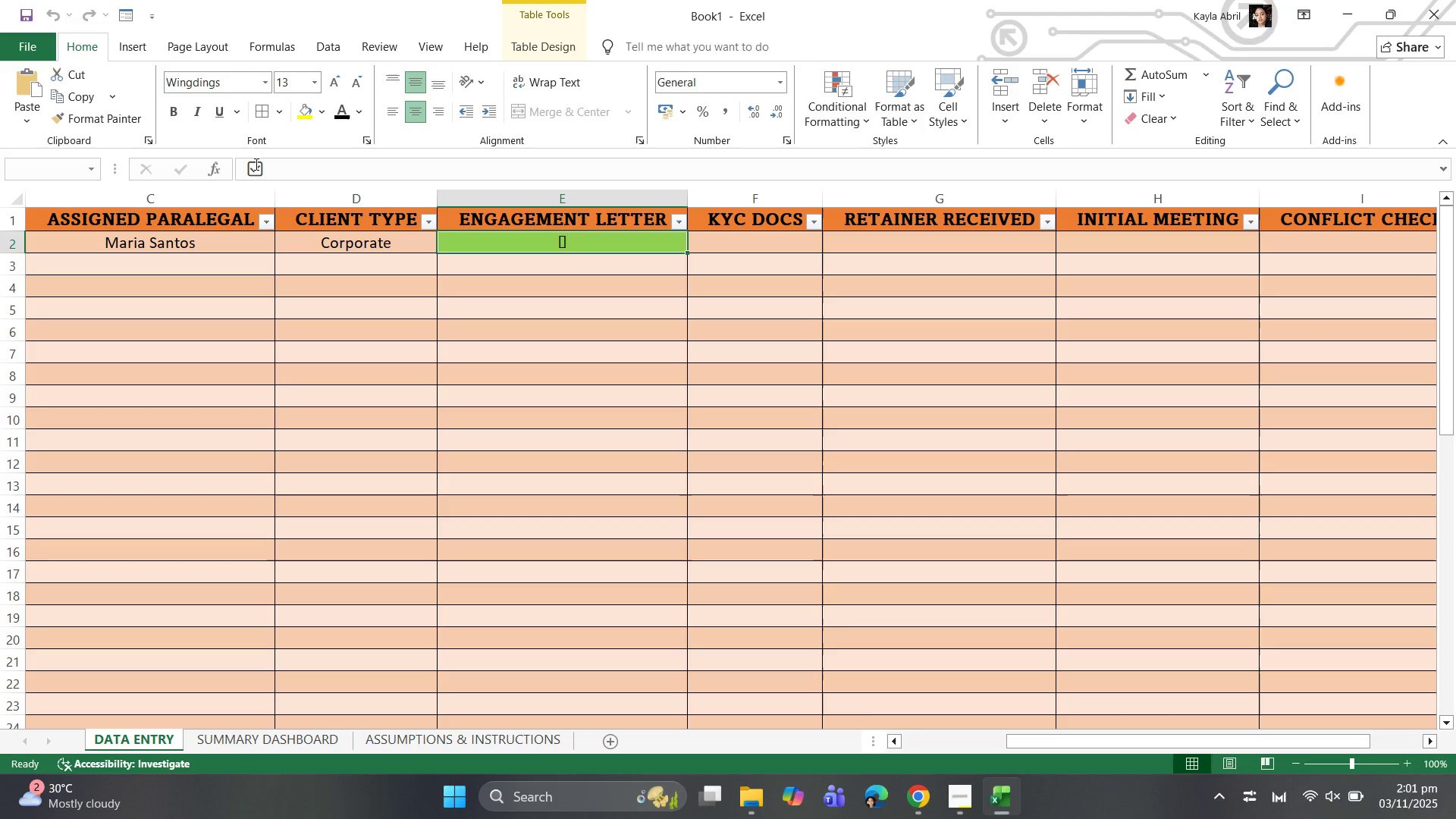 
left_click_drag(start_coordinate=[268, 166], to_coordinate=[243, 171])
 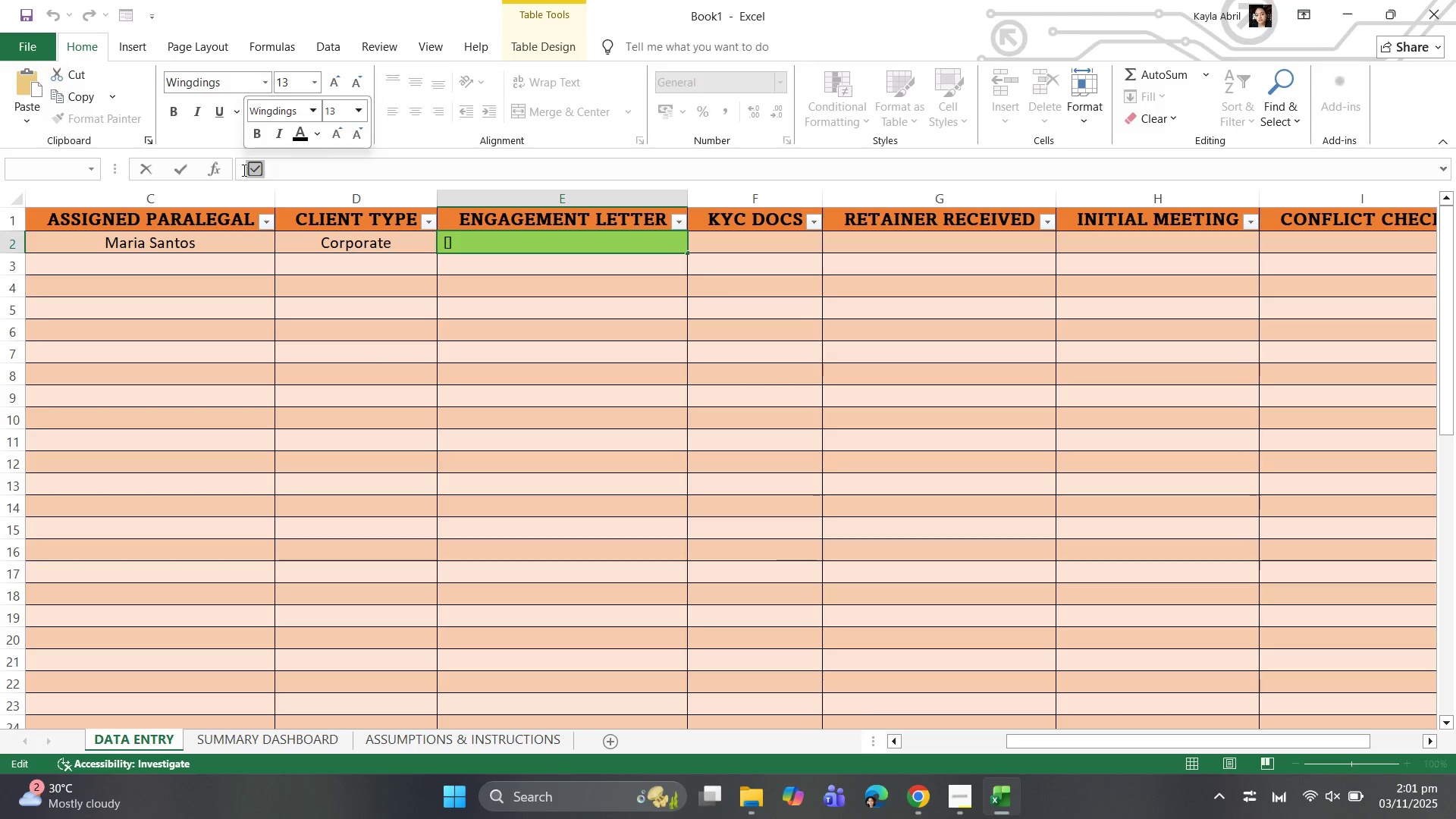 
key(Backspace)
 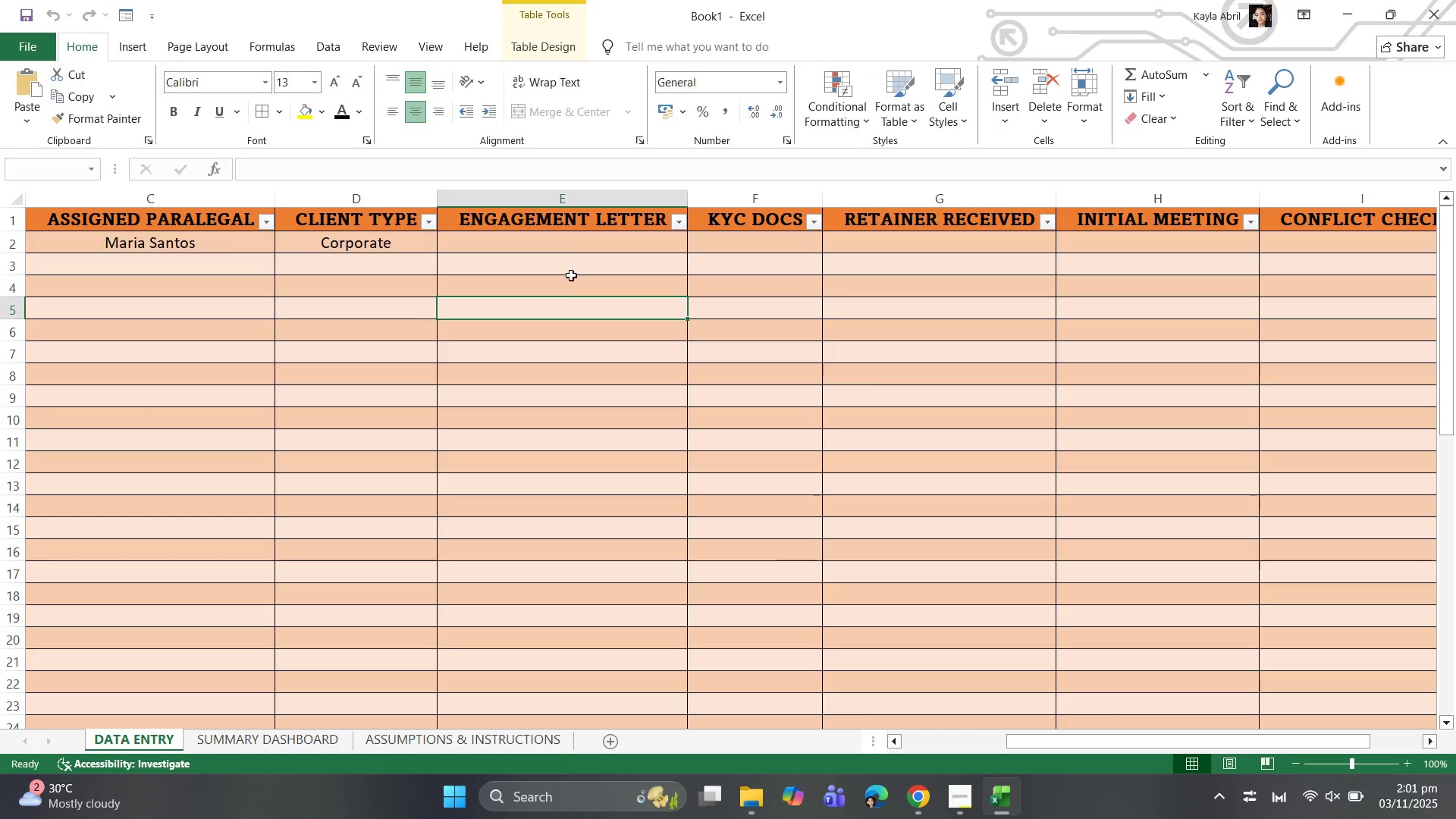 
left_click([574, 249])
 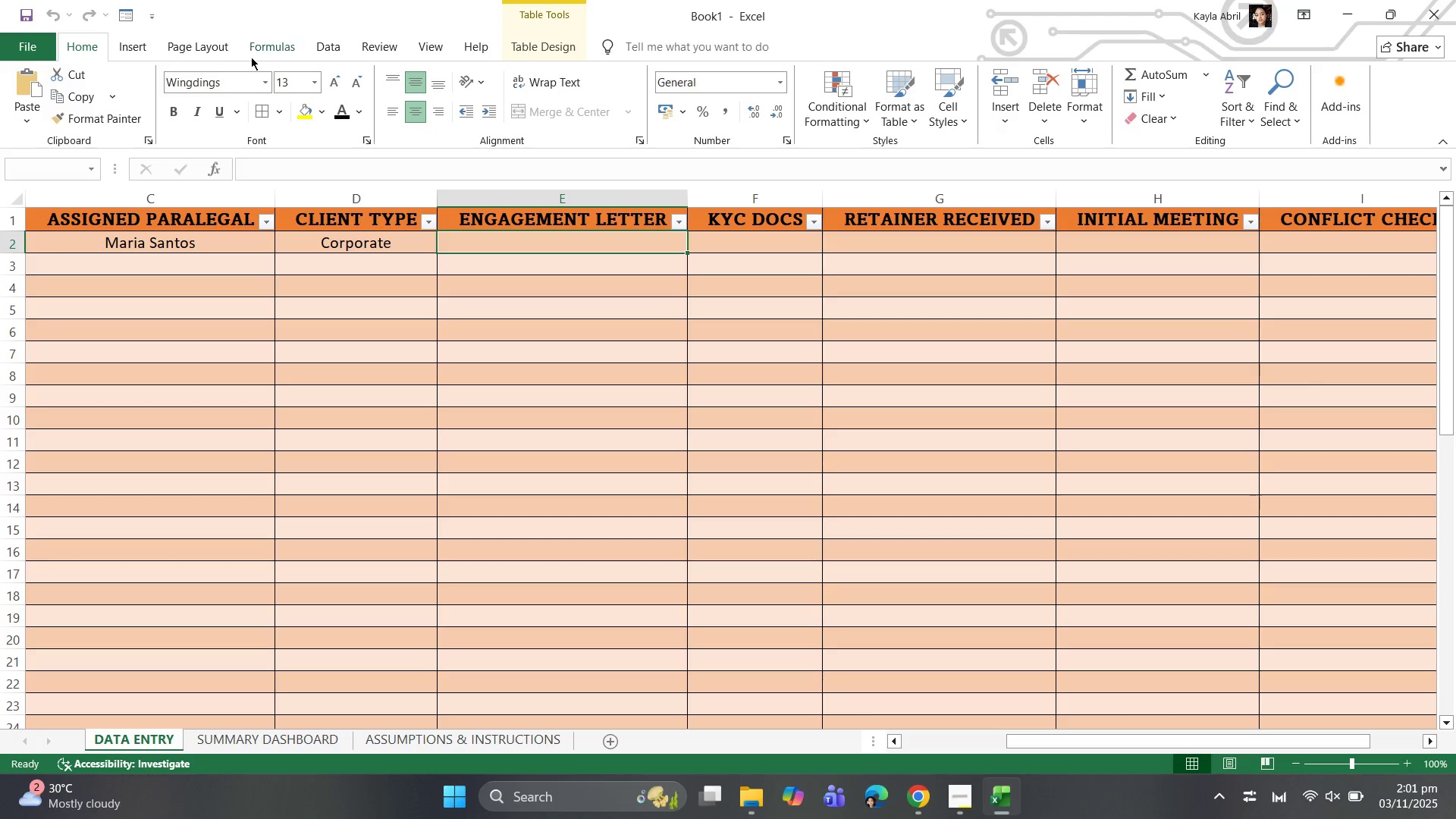 
left_click([121, 45])
 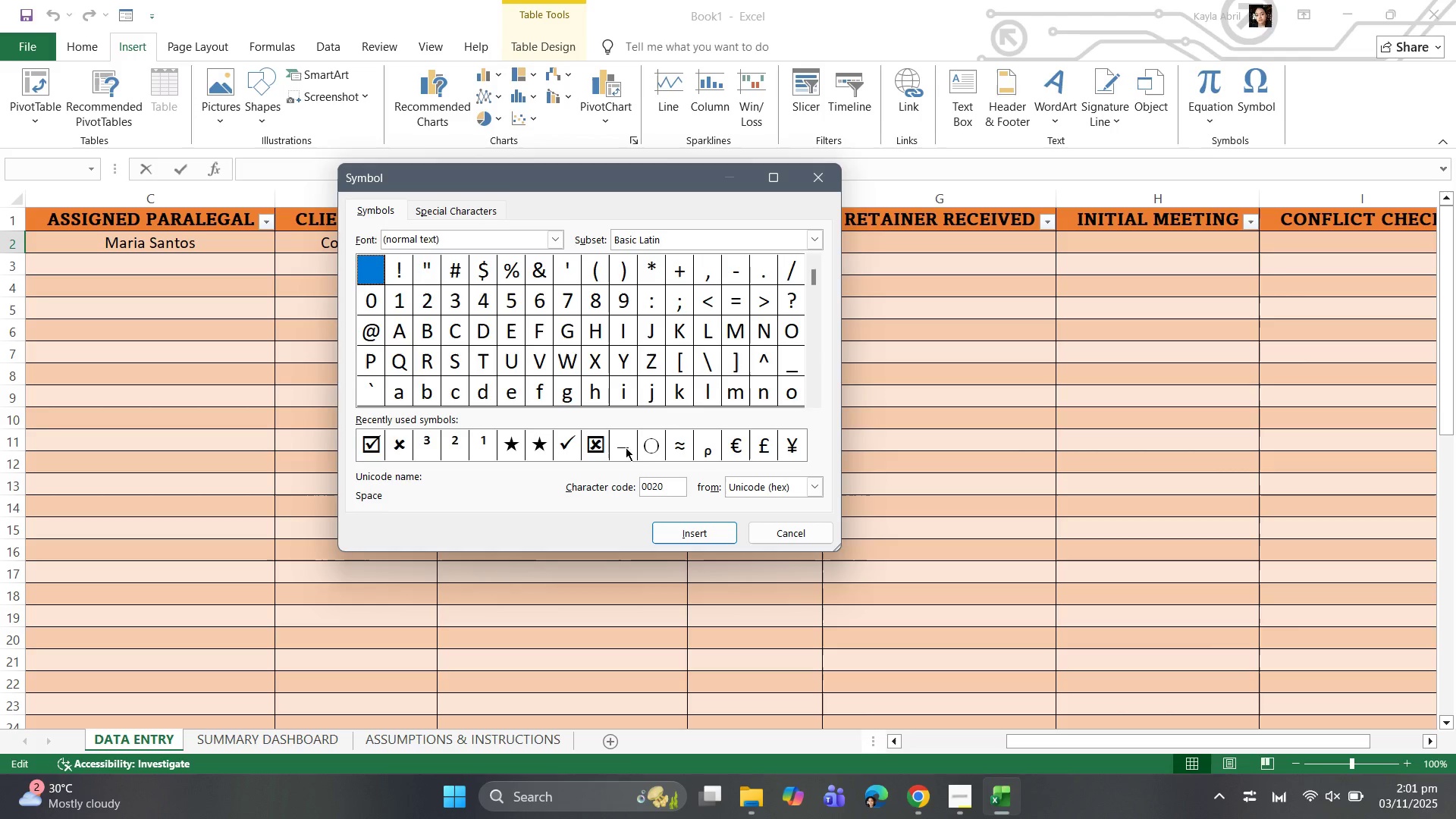 
left_click([370, 457])
 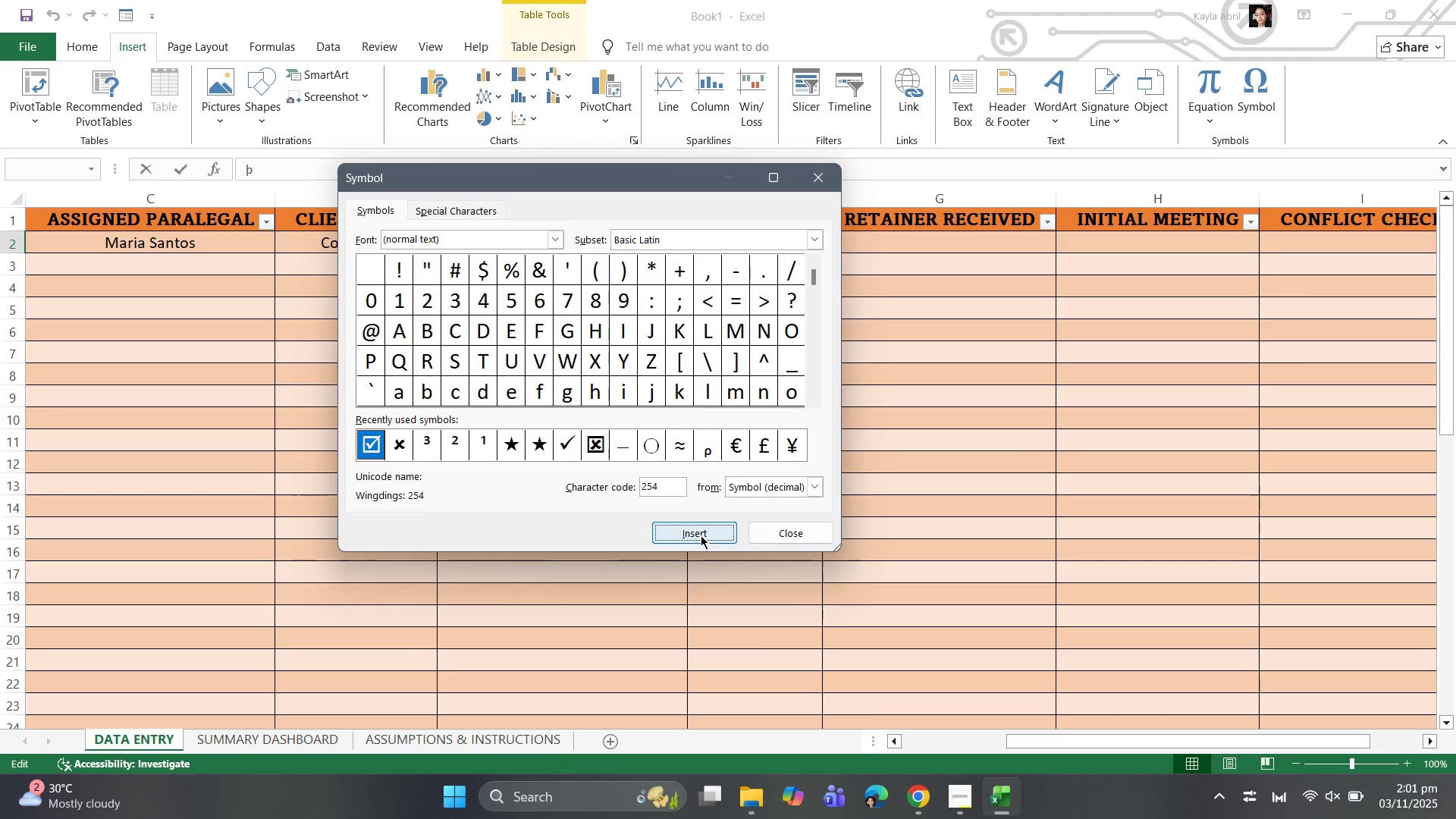 
wait(6.17)
 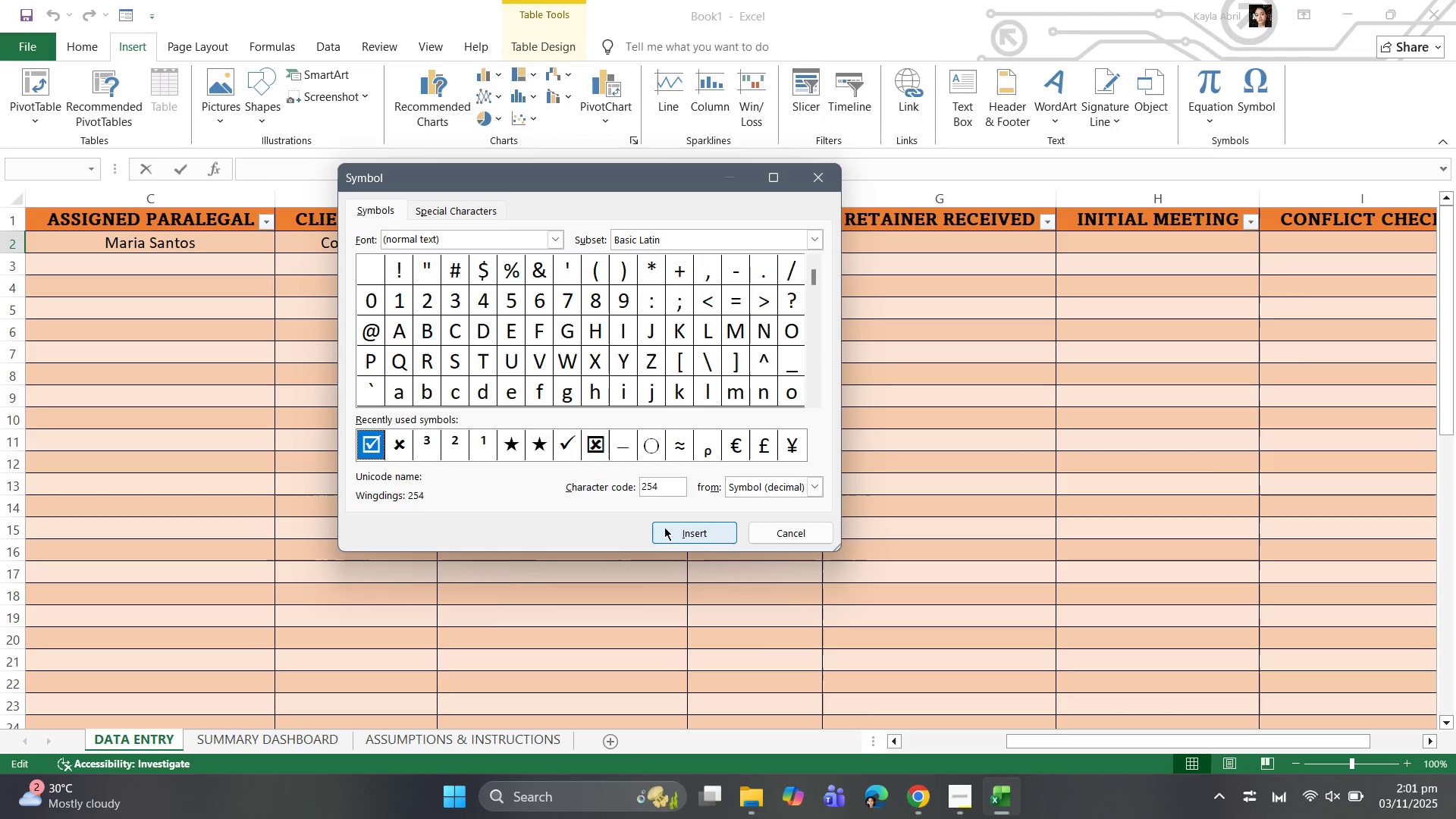 
left_click([779, 527])
 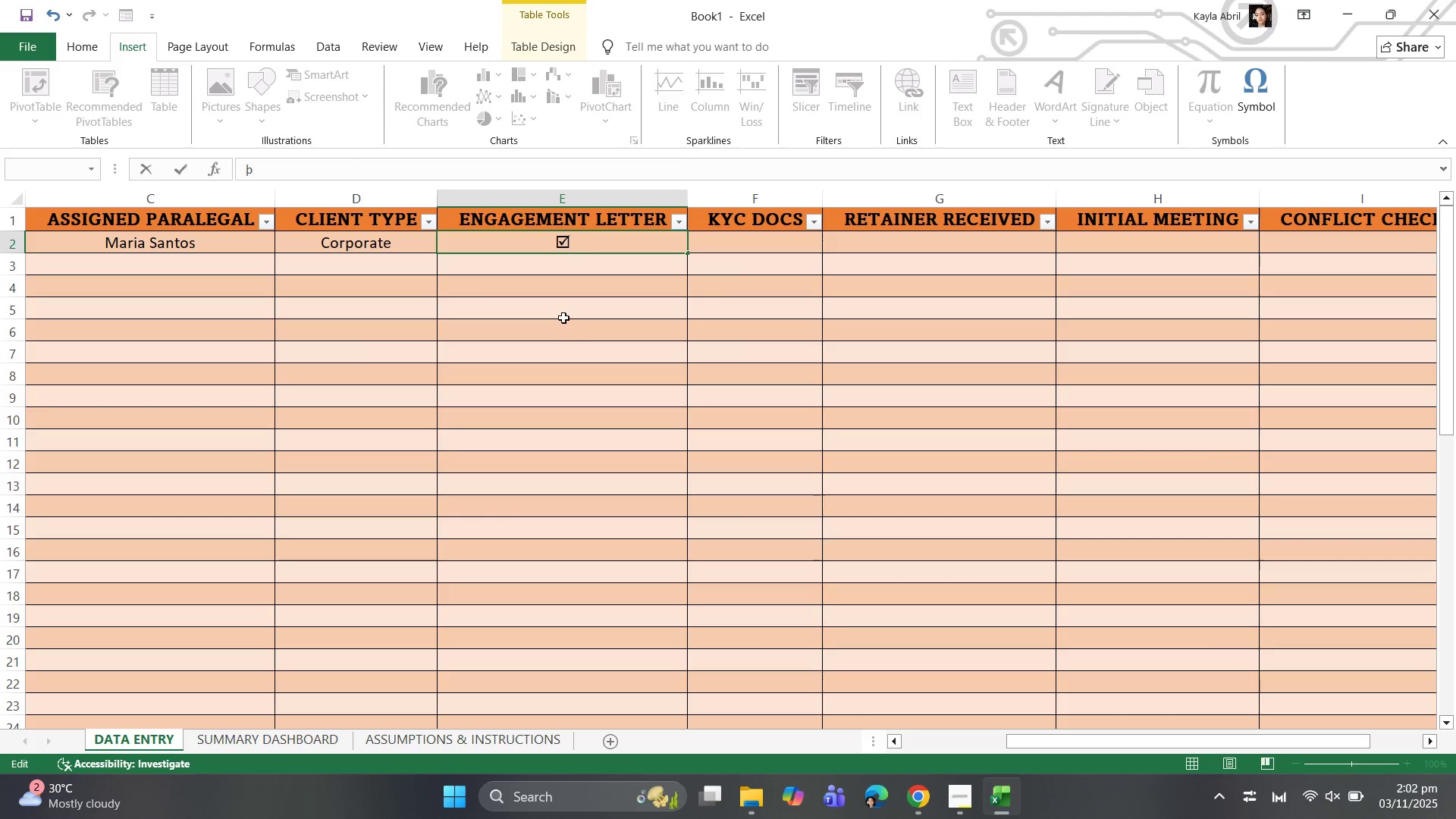 
left_click([563, 318])
 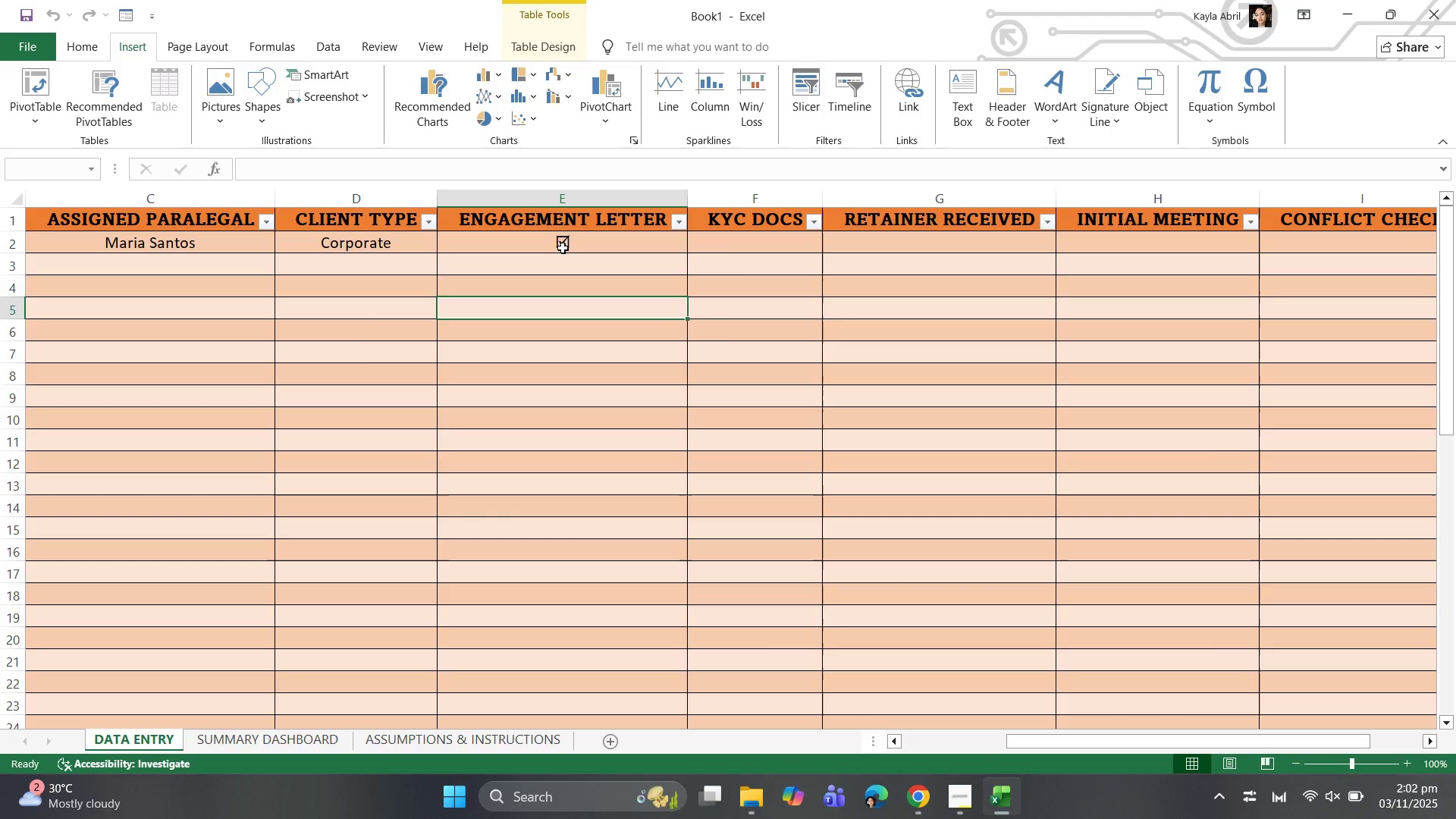 
left_click([563, 248])
 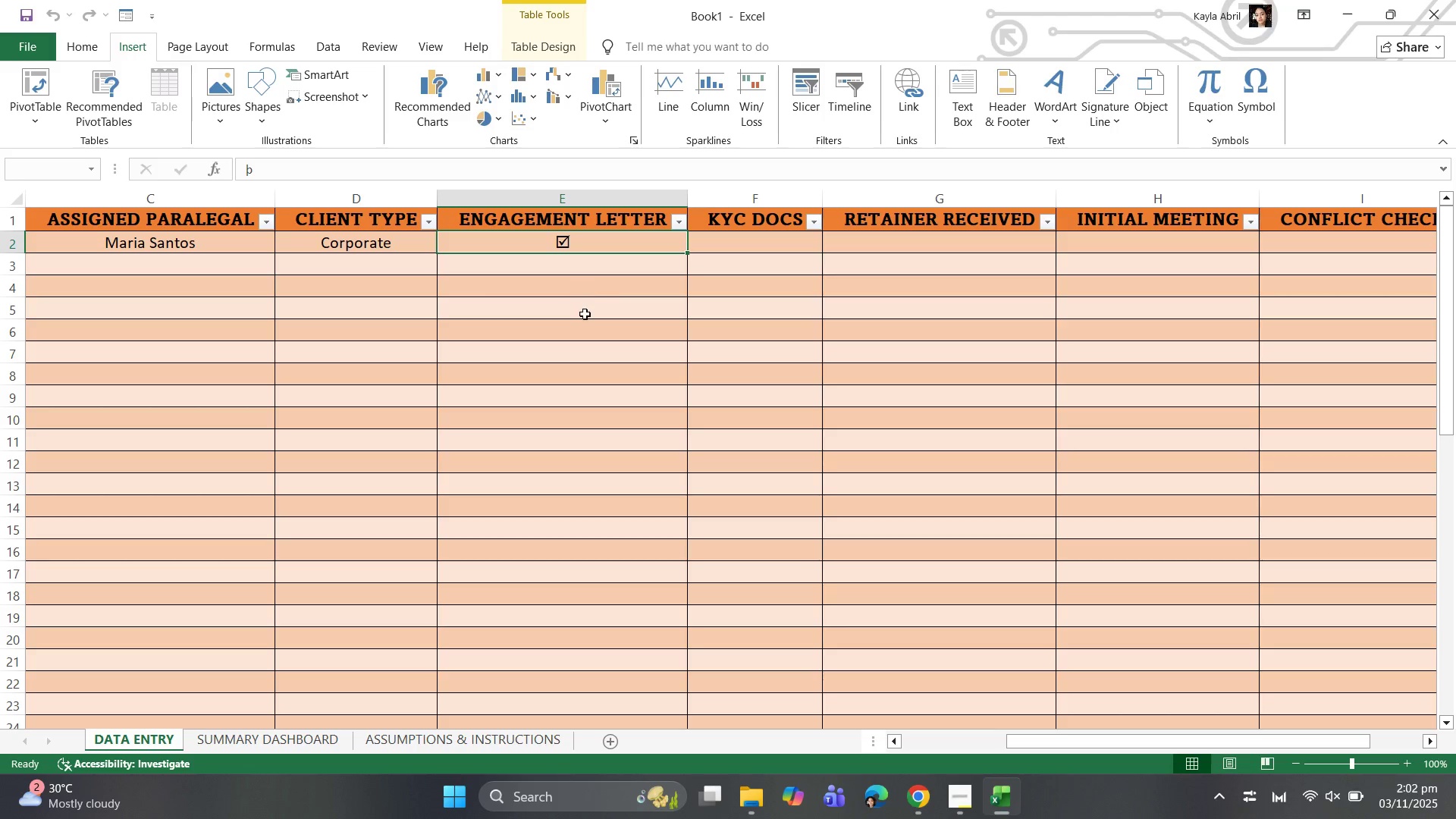 
left_click([585, 314])
 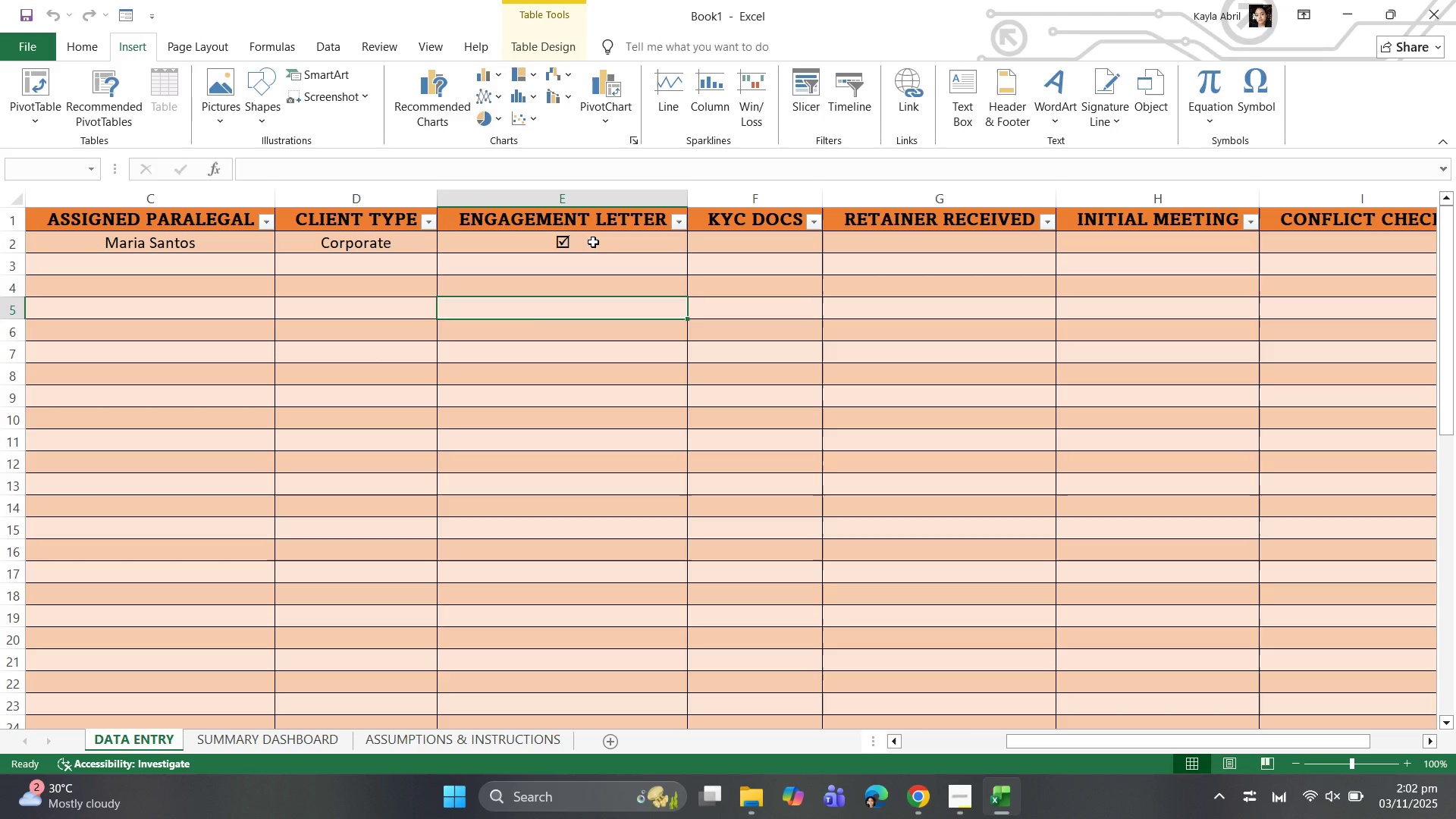 
left_click([593, 242])
 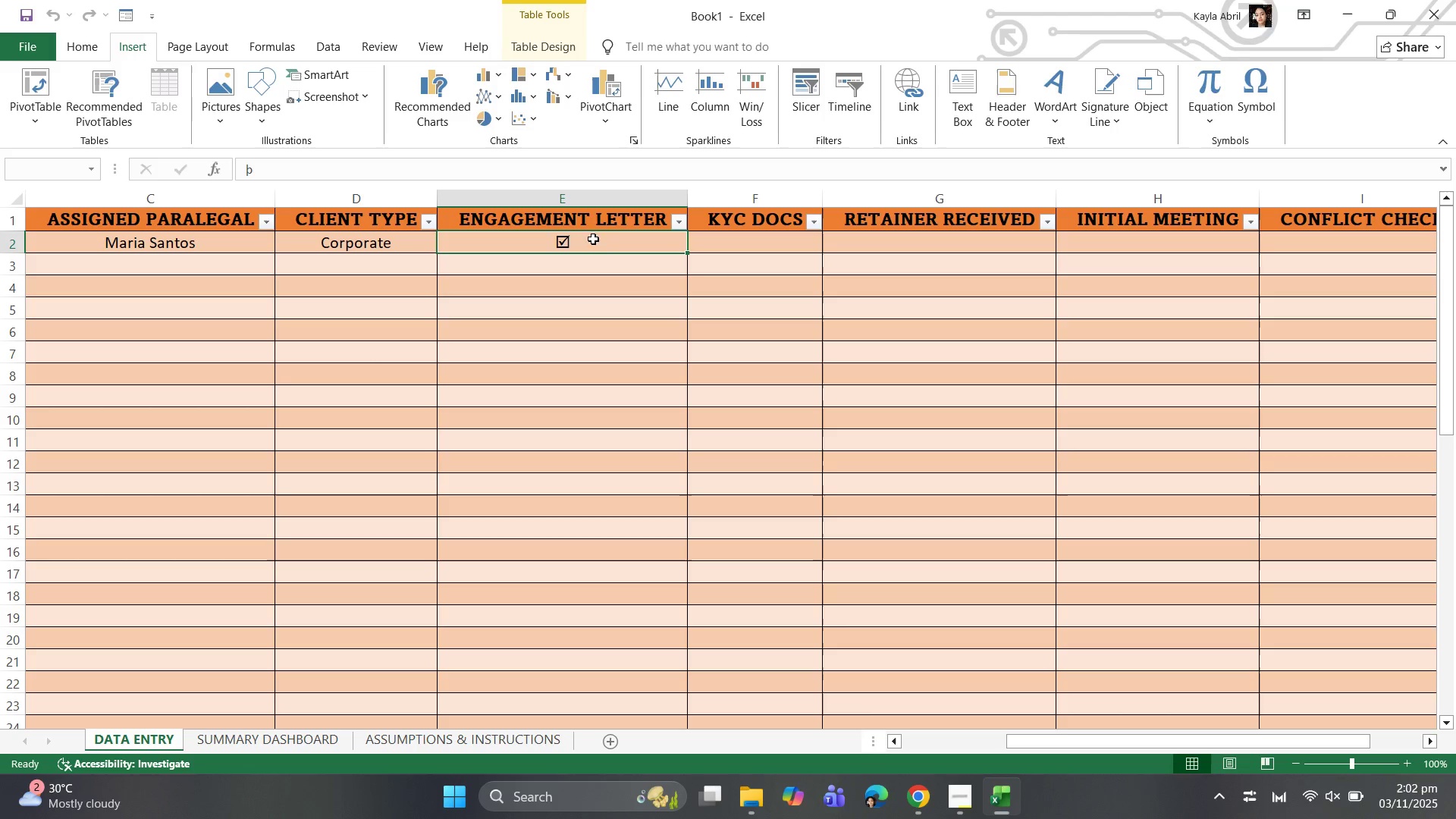 
left_click([603, 264])
 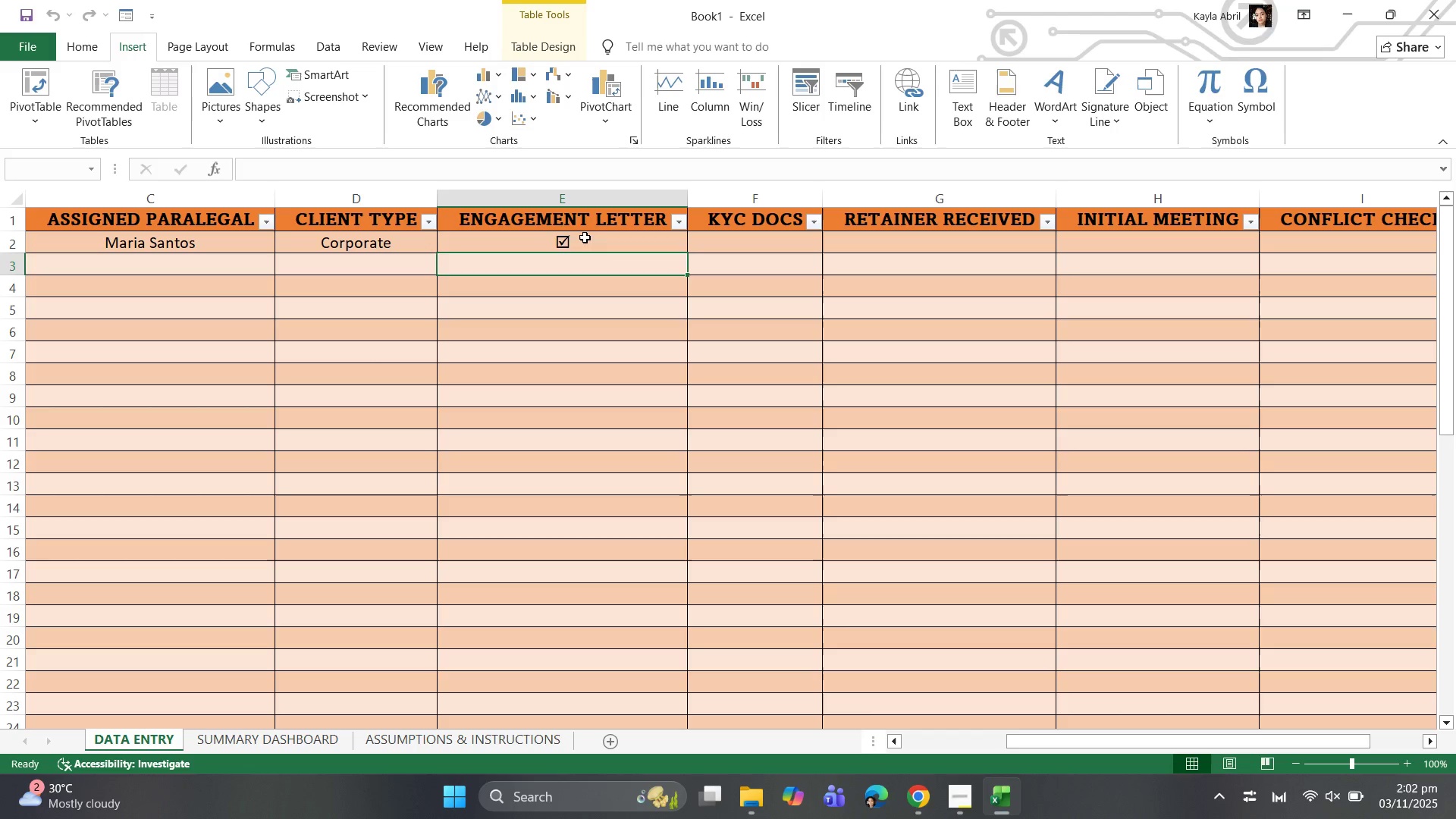 
left_click([585, 237])
 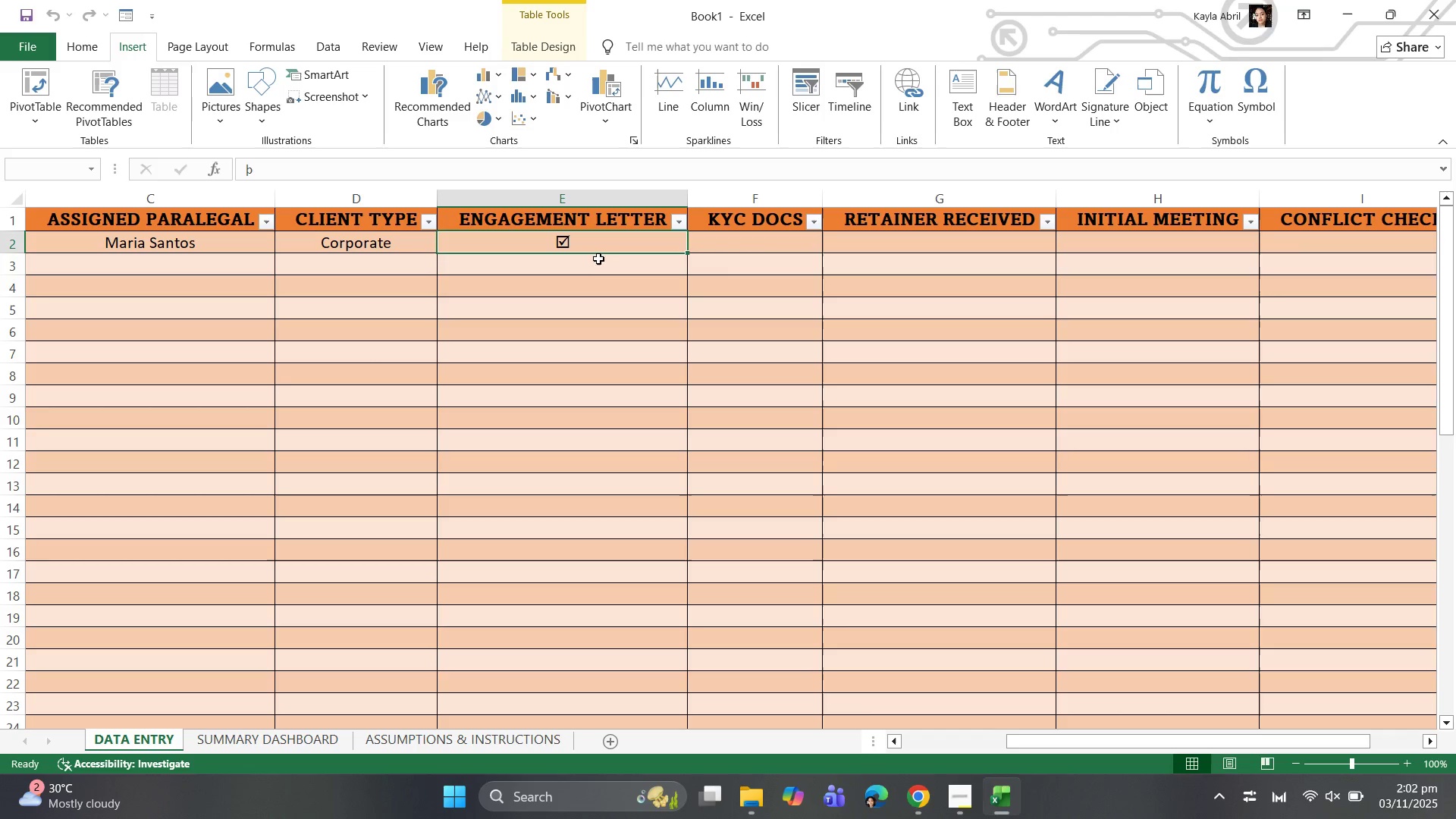 
left_click([586, 265])
 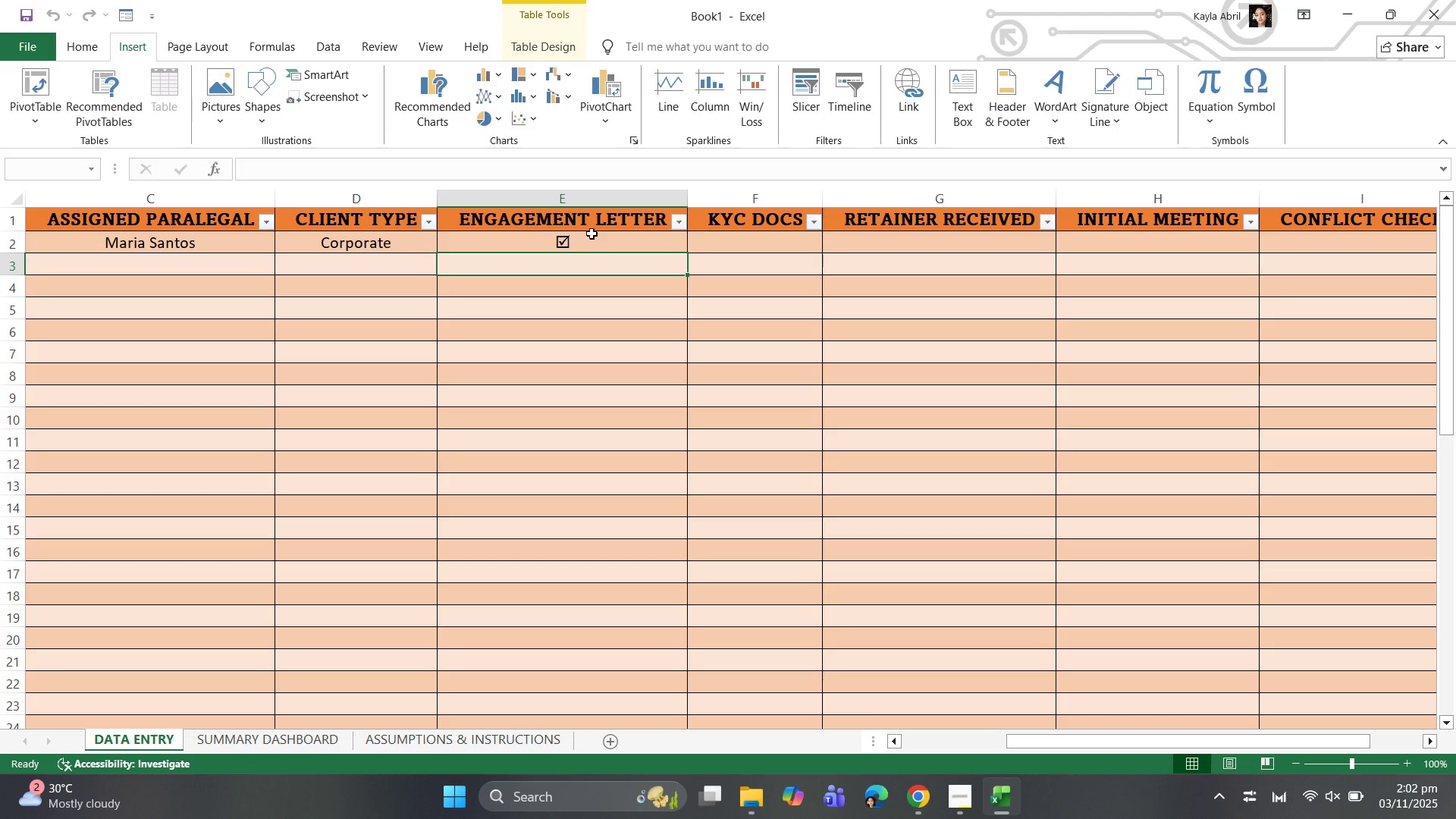 
left_click([592, 234])
 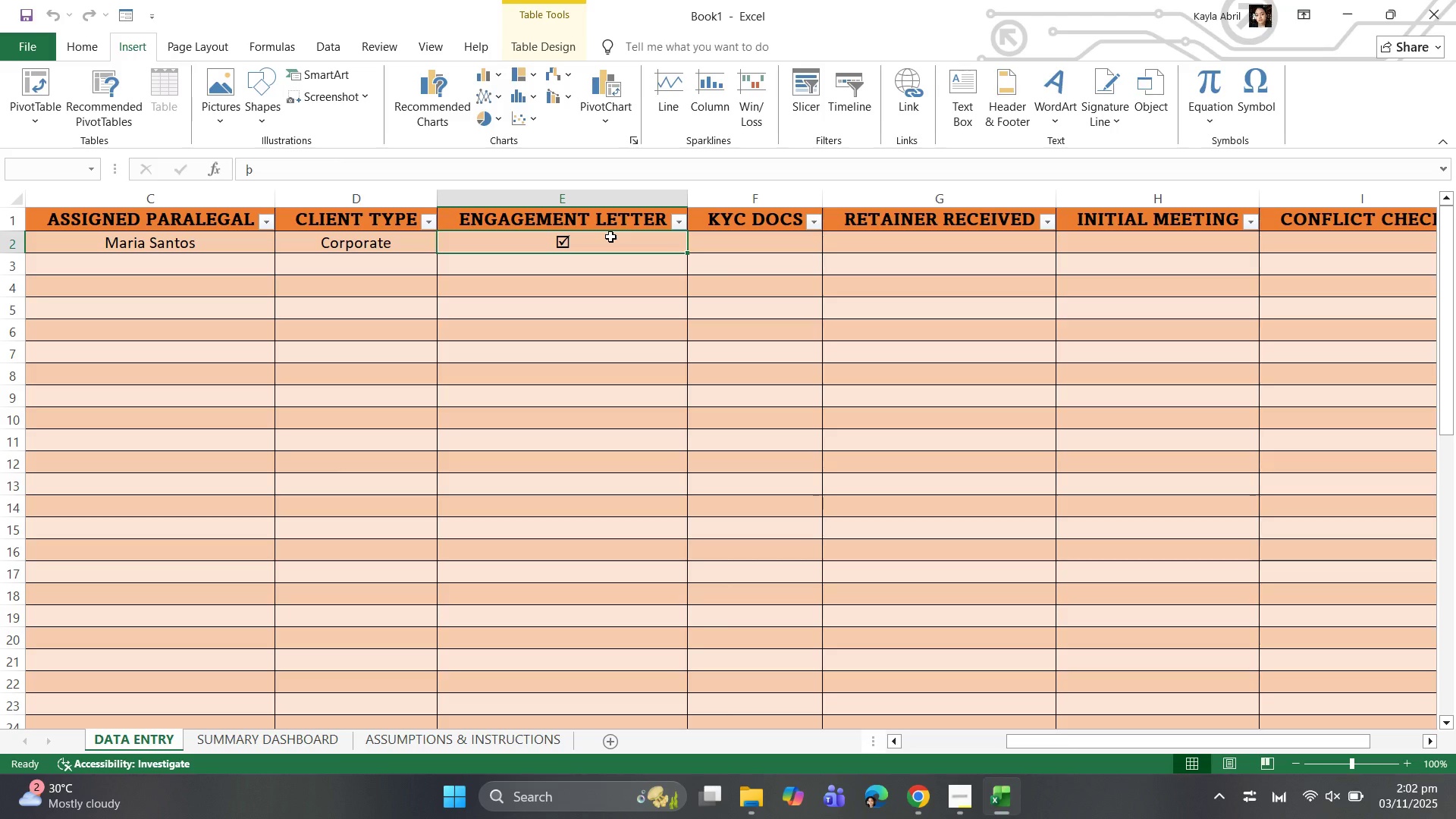 
wait(15.28)
 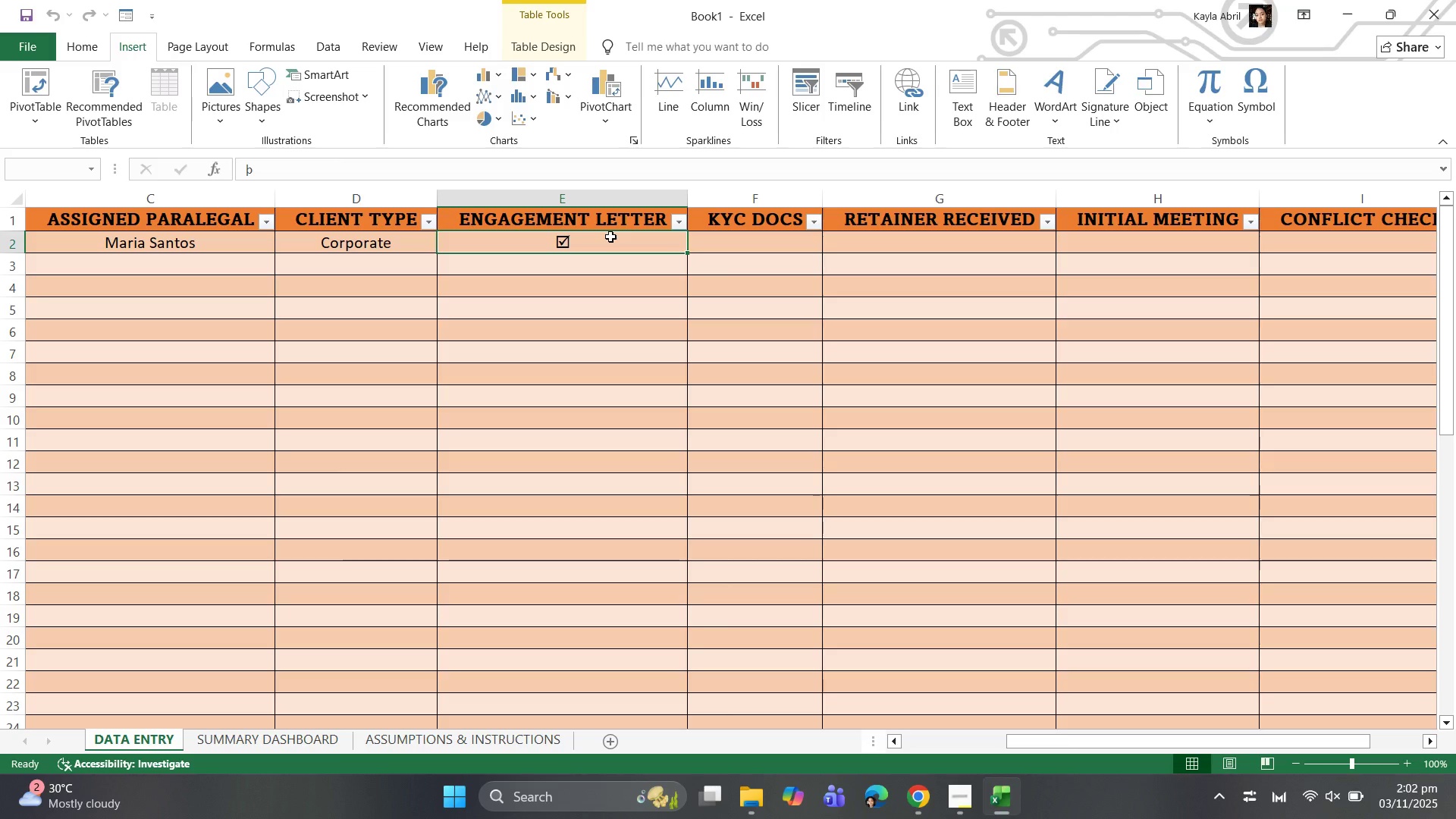 
hold_key(key=Equal, duration=0.49)
 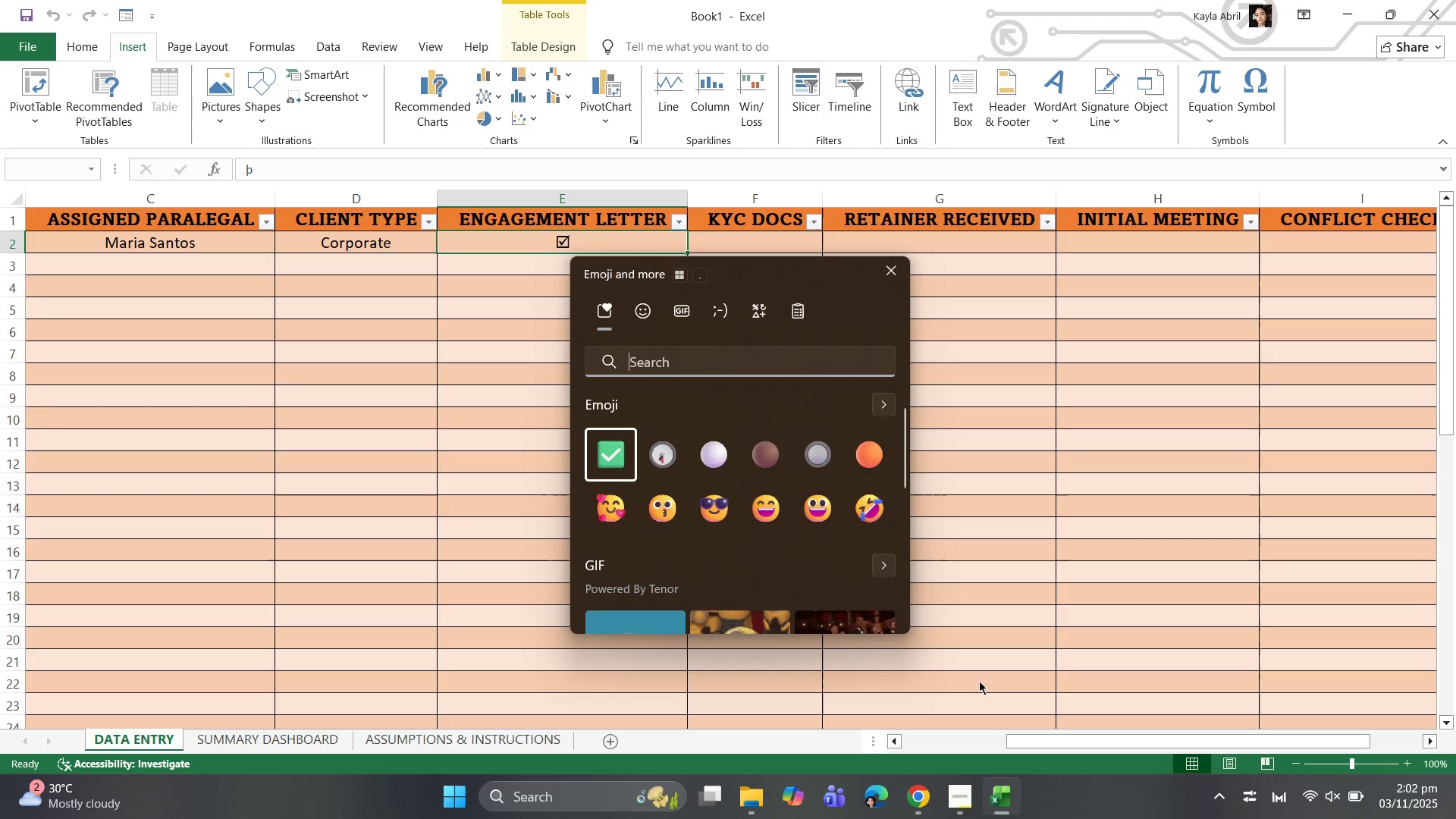 
key(Meta+Period)
 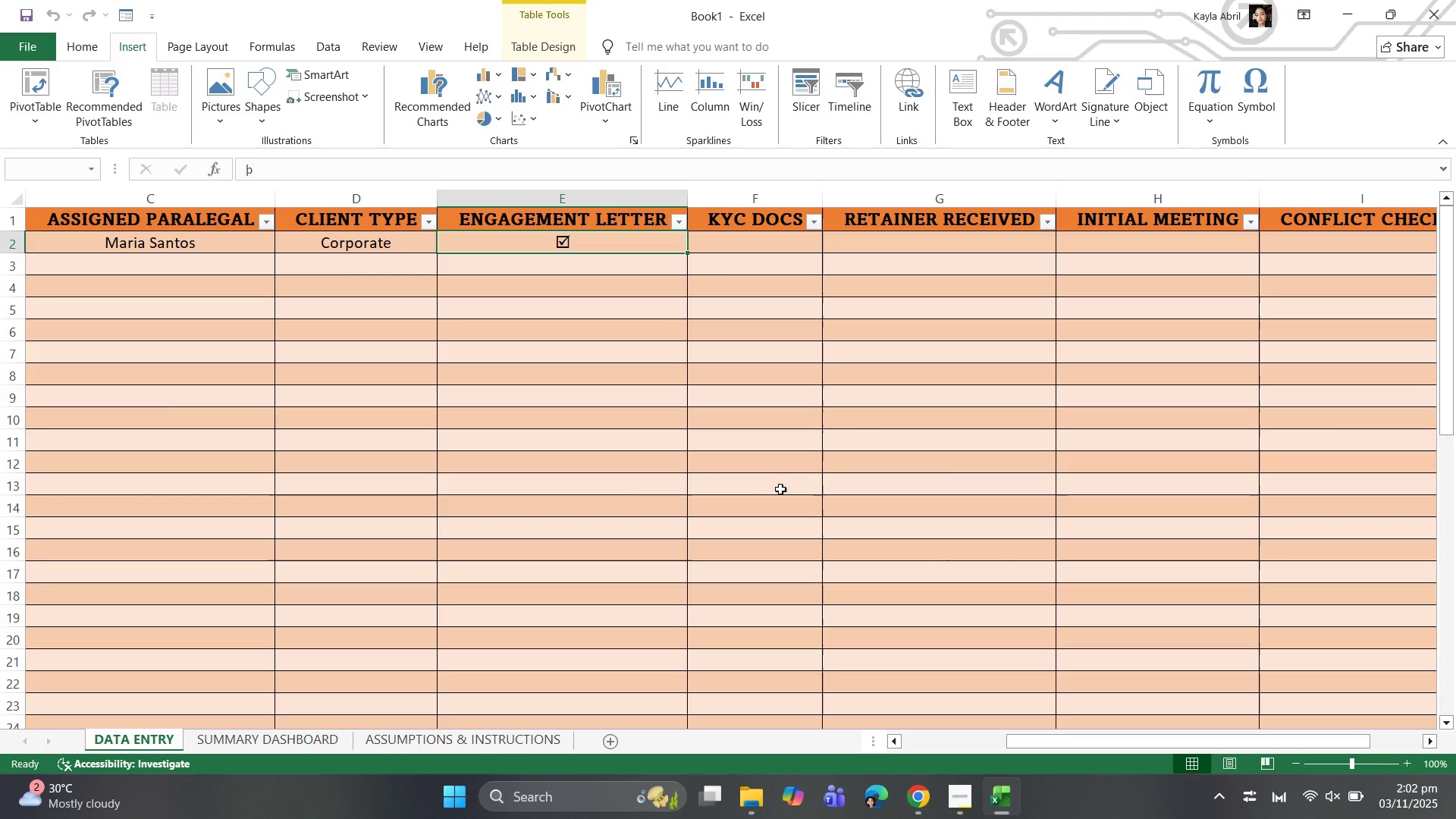 
wait(7.85)
 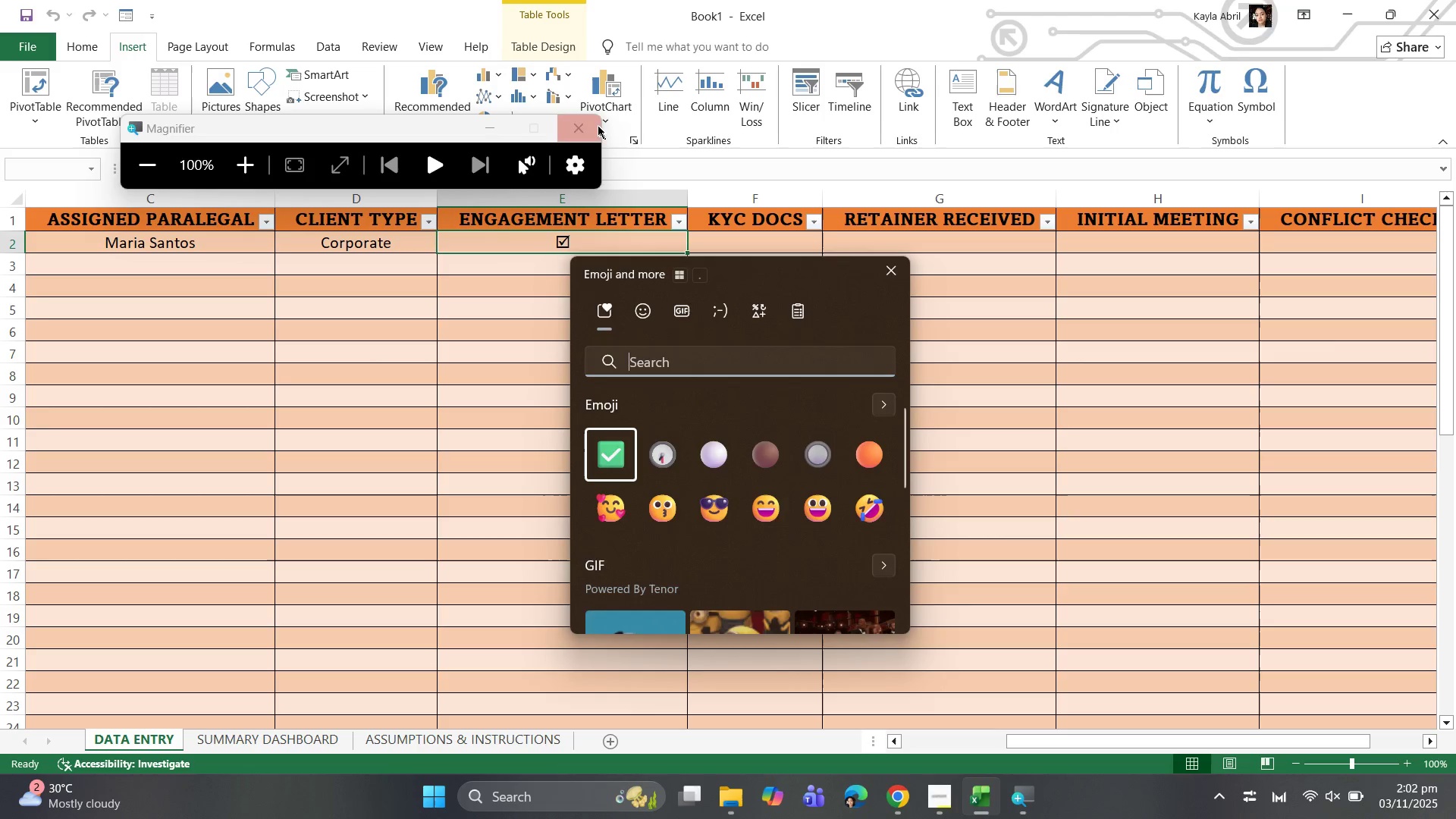 
hold_key(key=Equal, duration=0.35)
 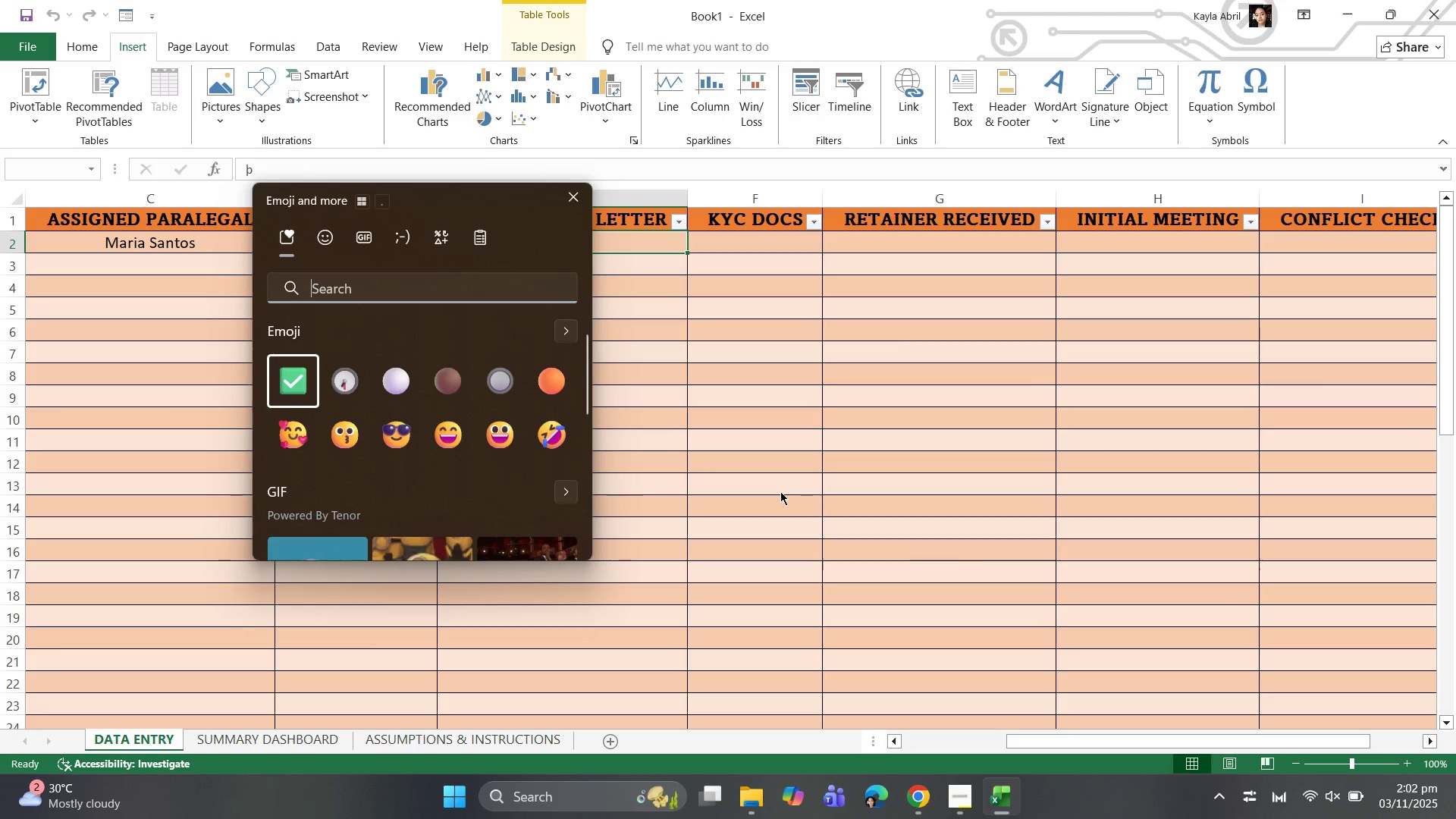 
key(Meta+Period)
 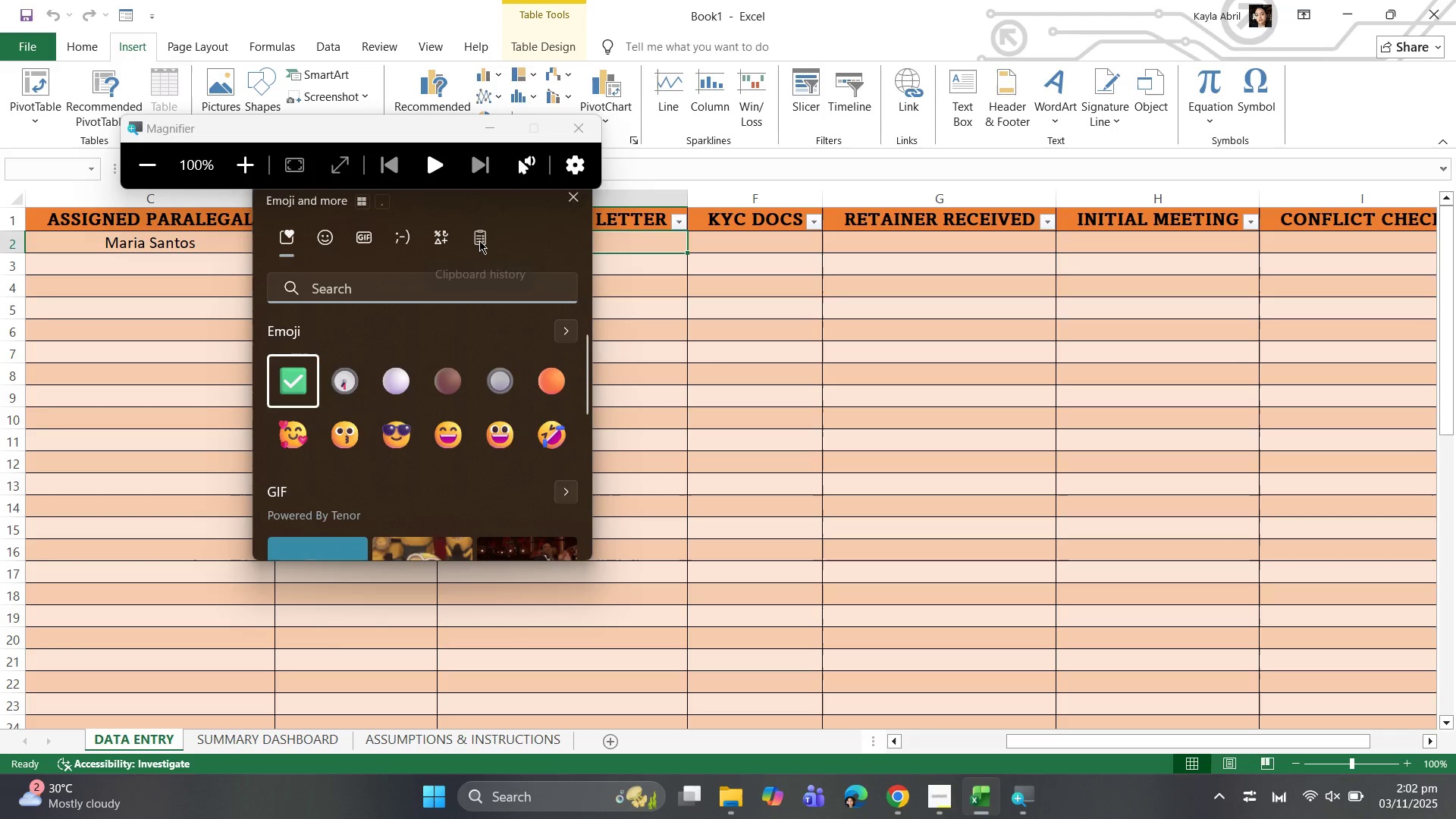 
left_click([479, 240])
 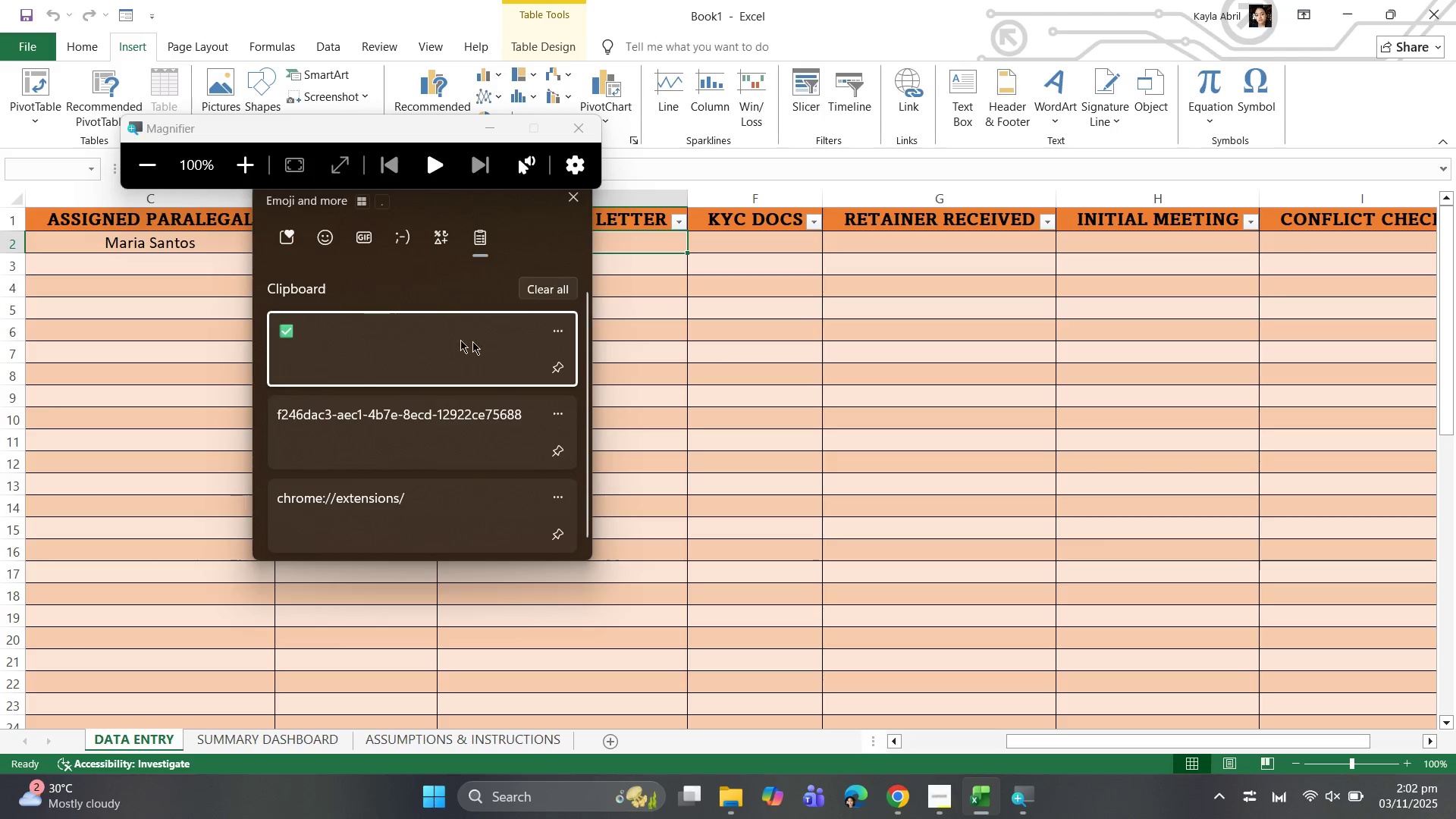 
mouse_move([538, 322])
 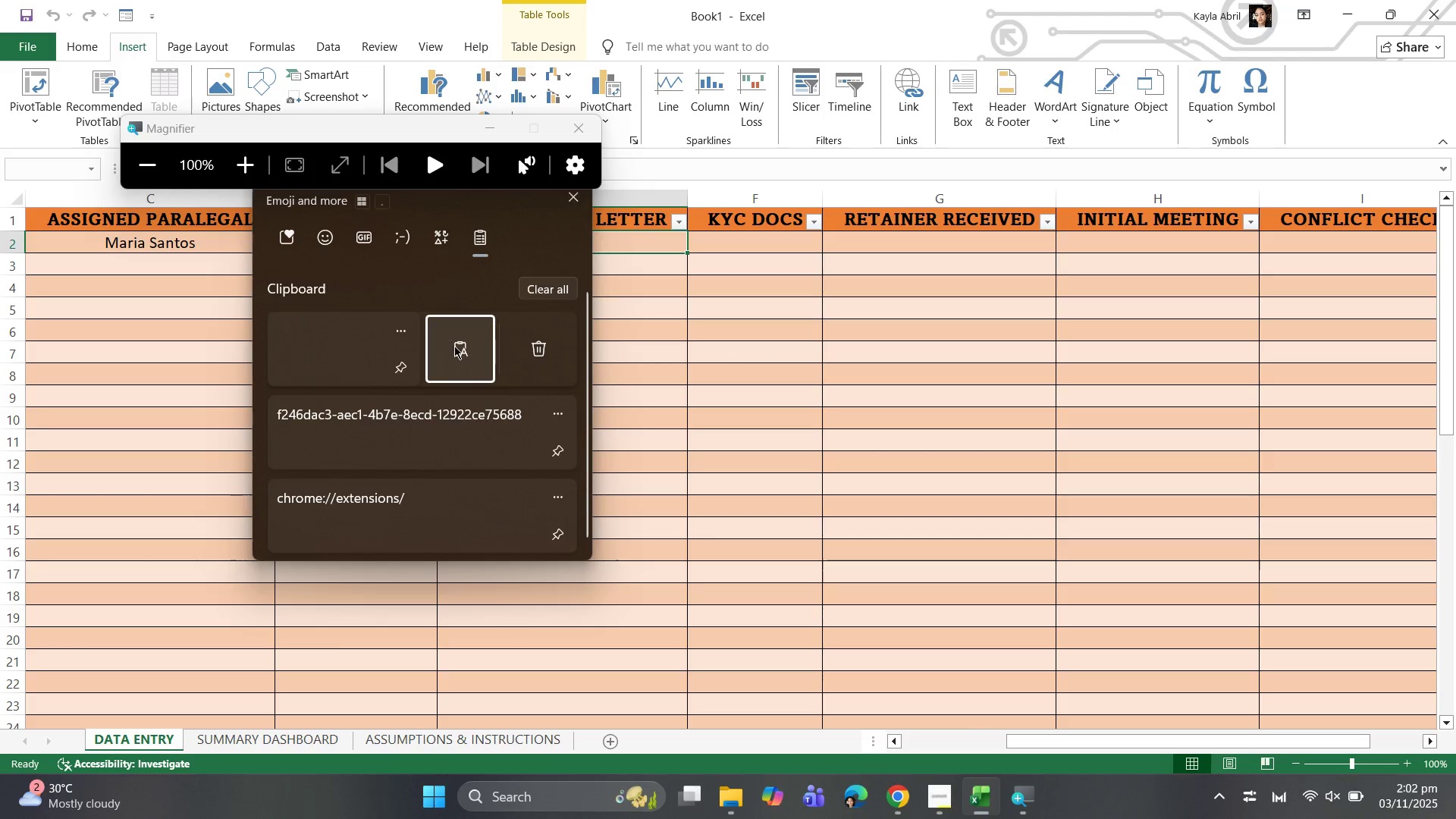 
left_click([458, 346])
 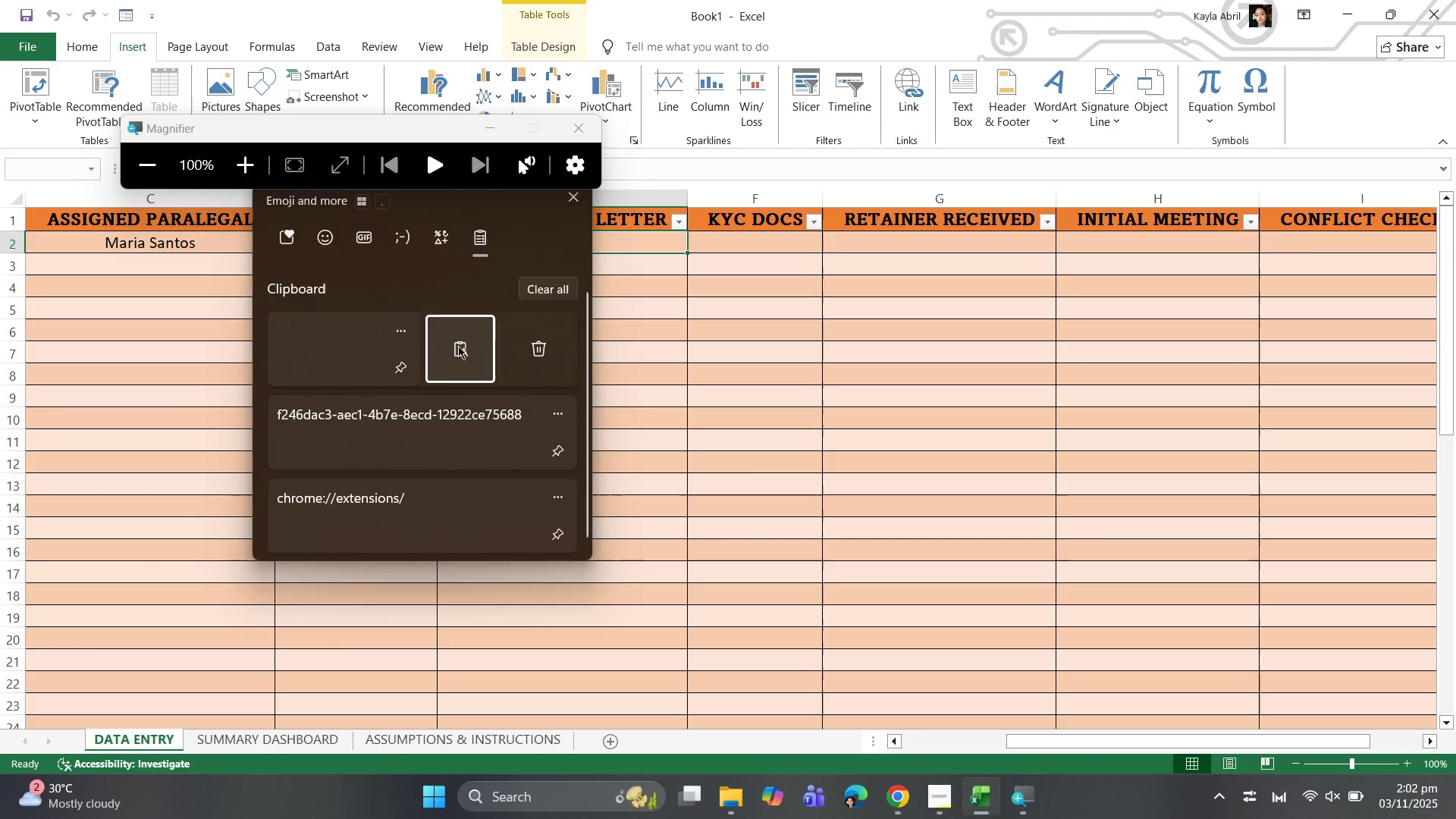 
key(Control+ControlLeft)
 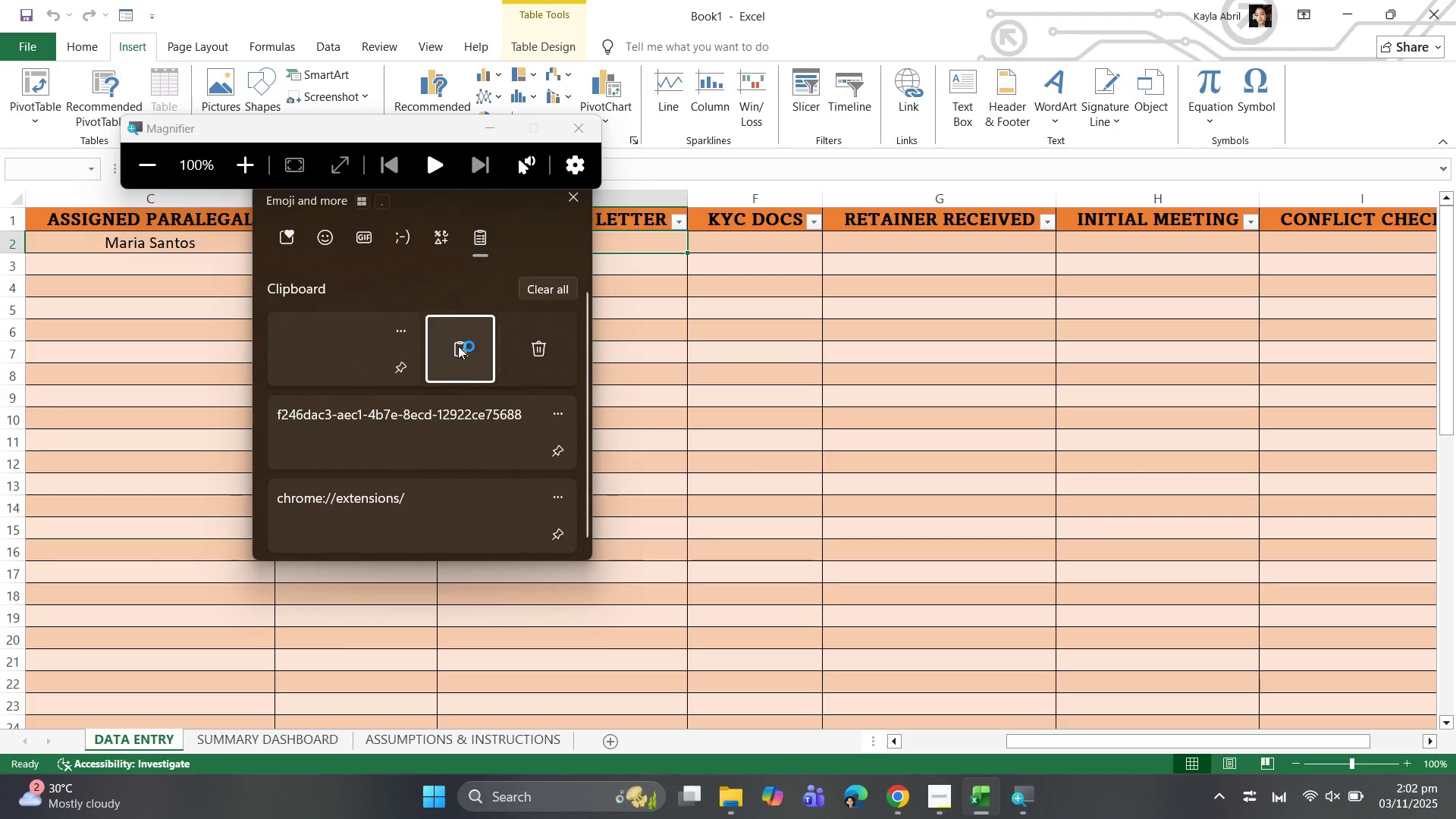 
key(Control+V)
 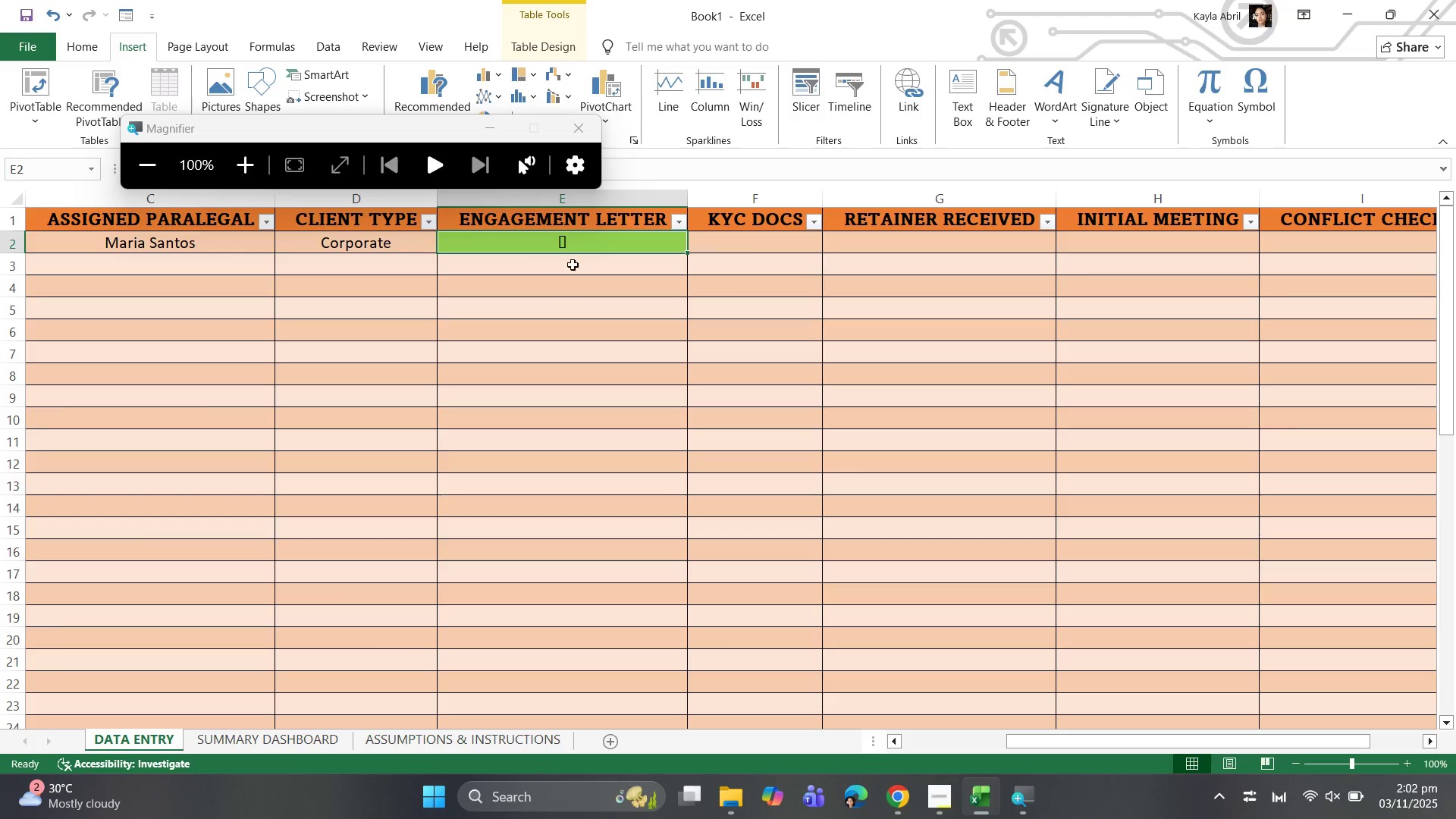 
left_click([570, 263])
 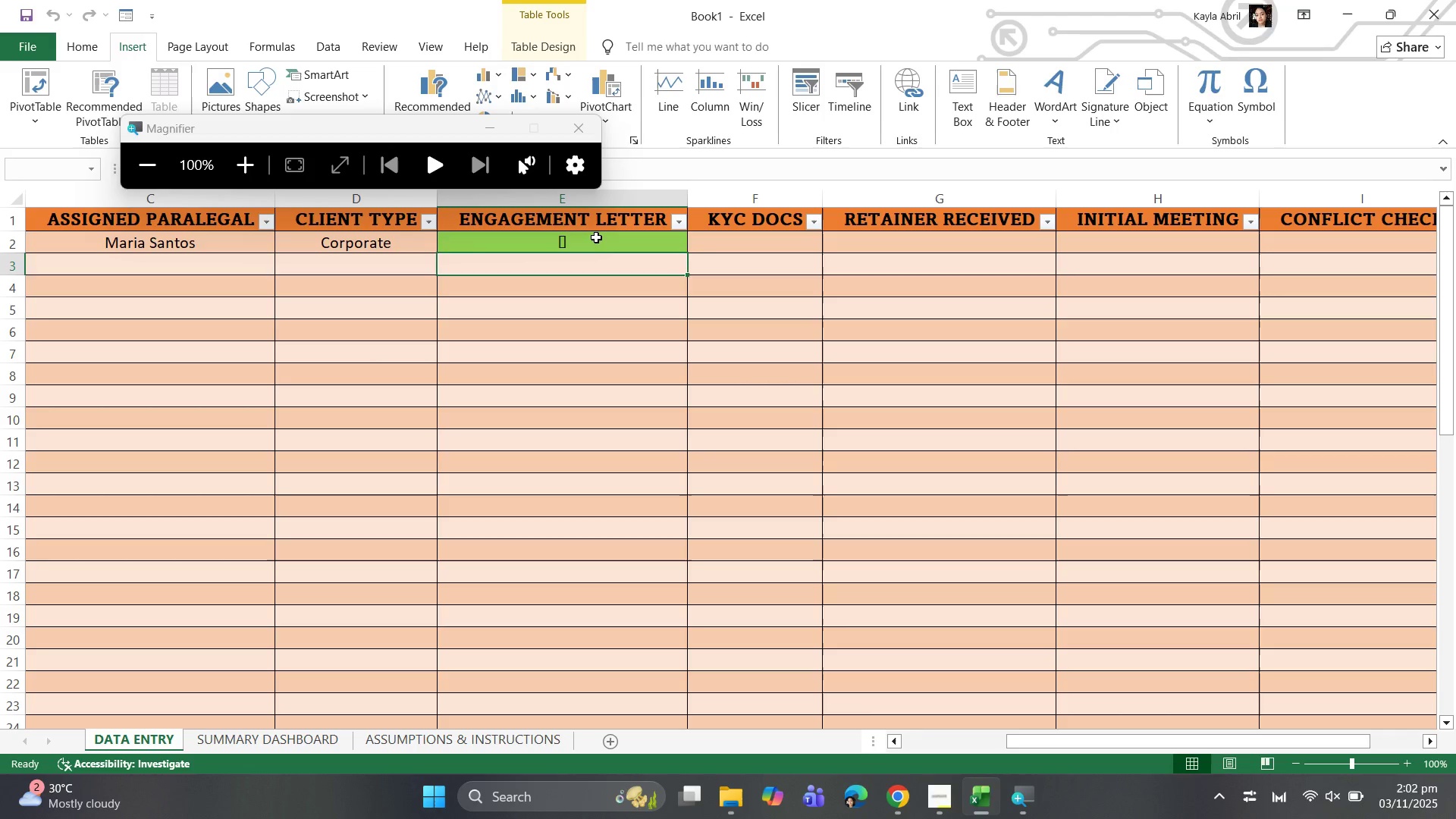 
left_click([596, 237])
 